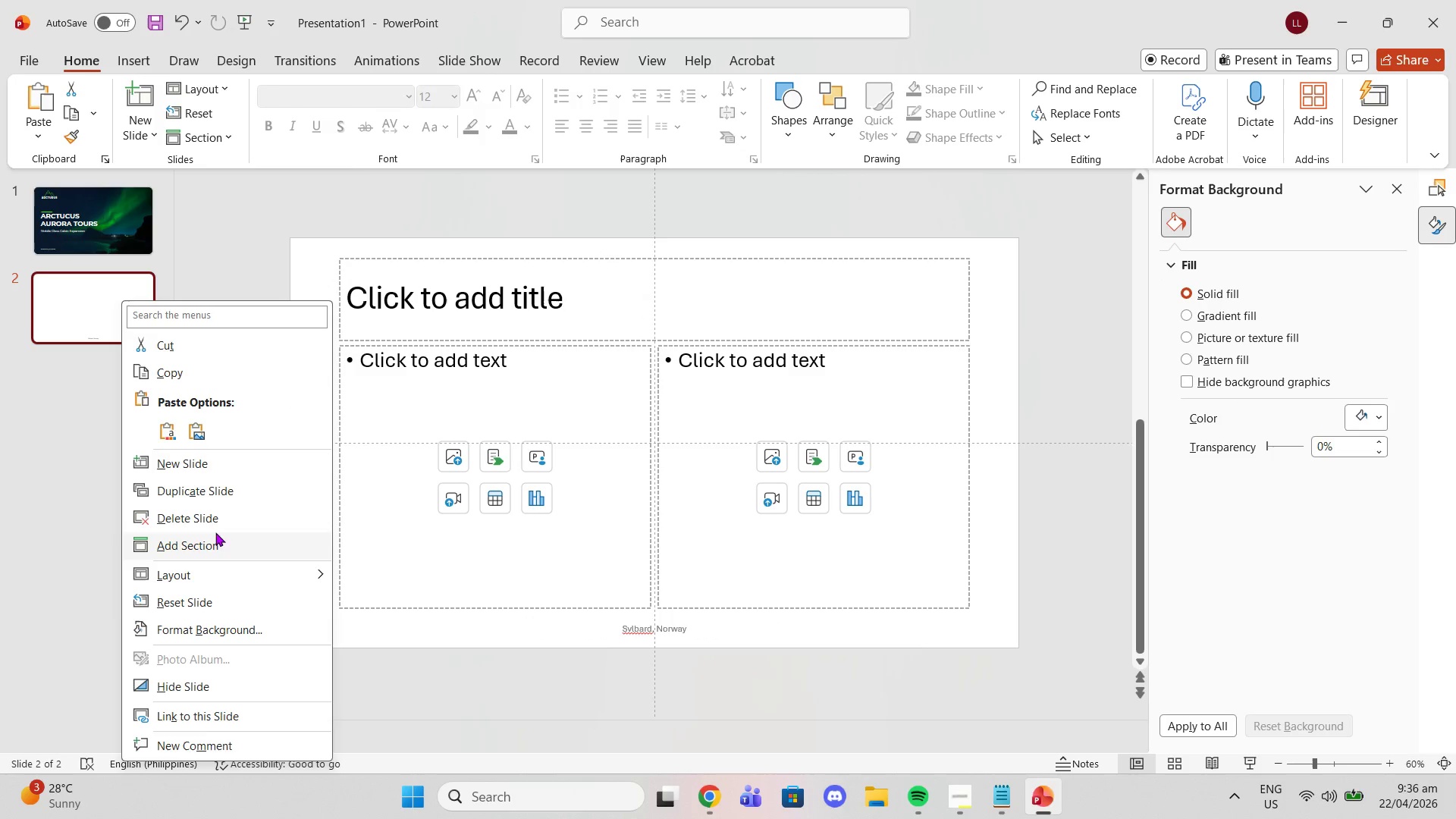 
left_click([209, 527])
 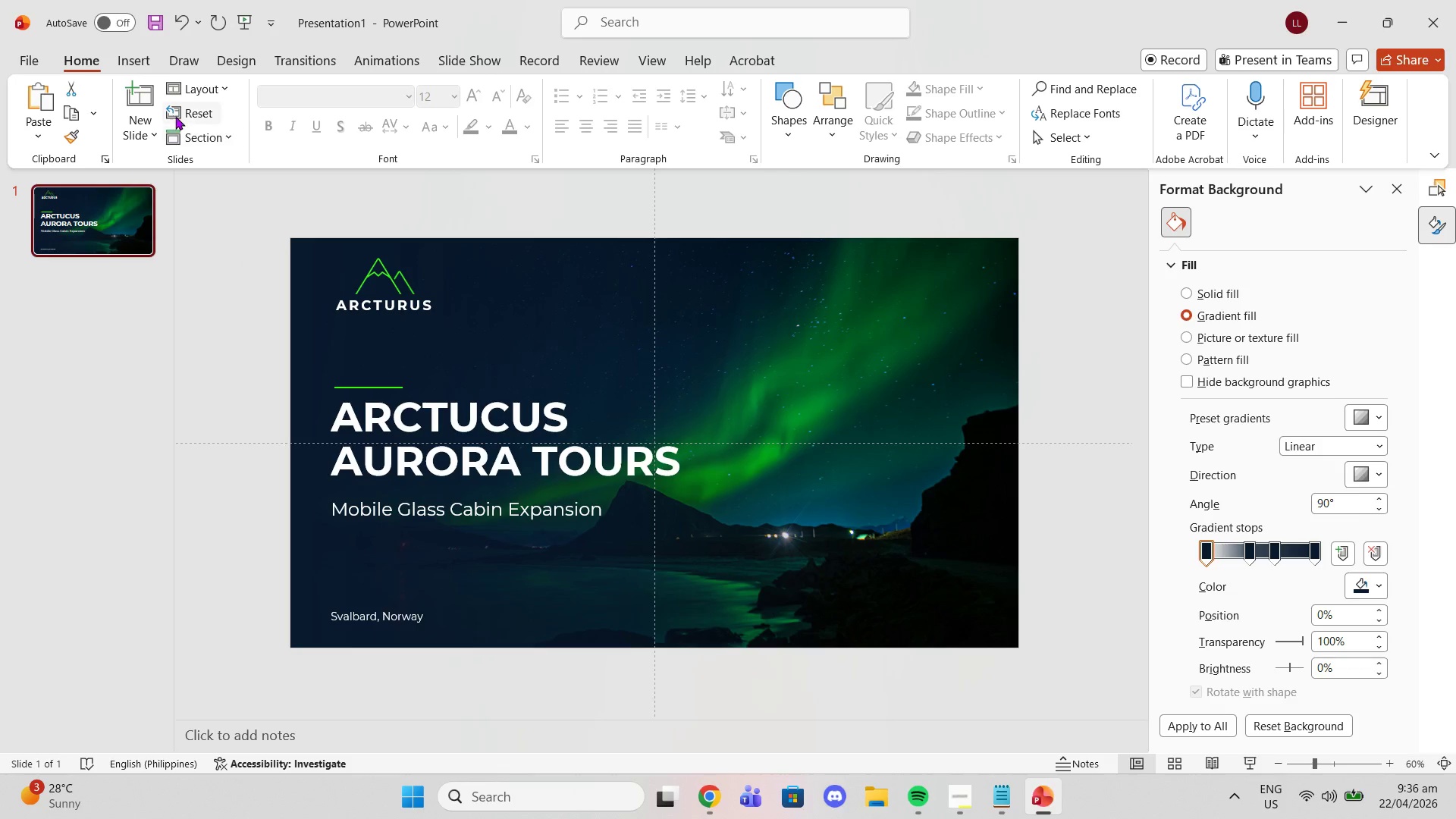 
left_click([152, 124])
 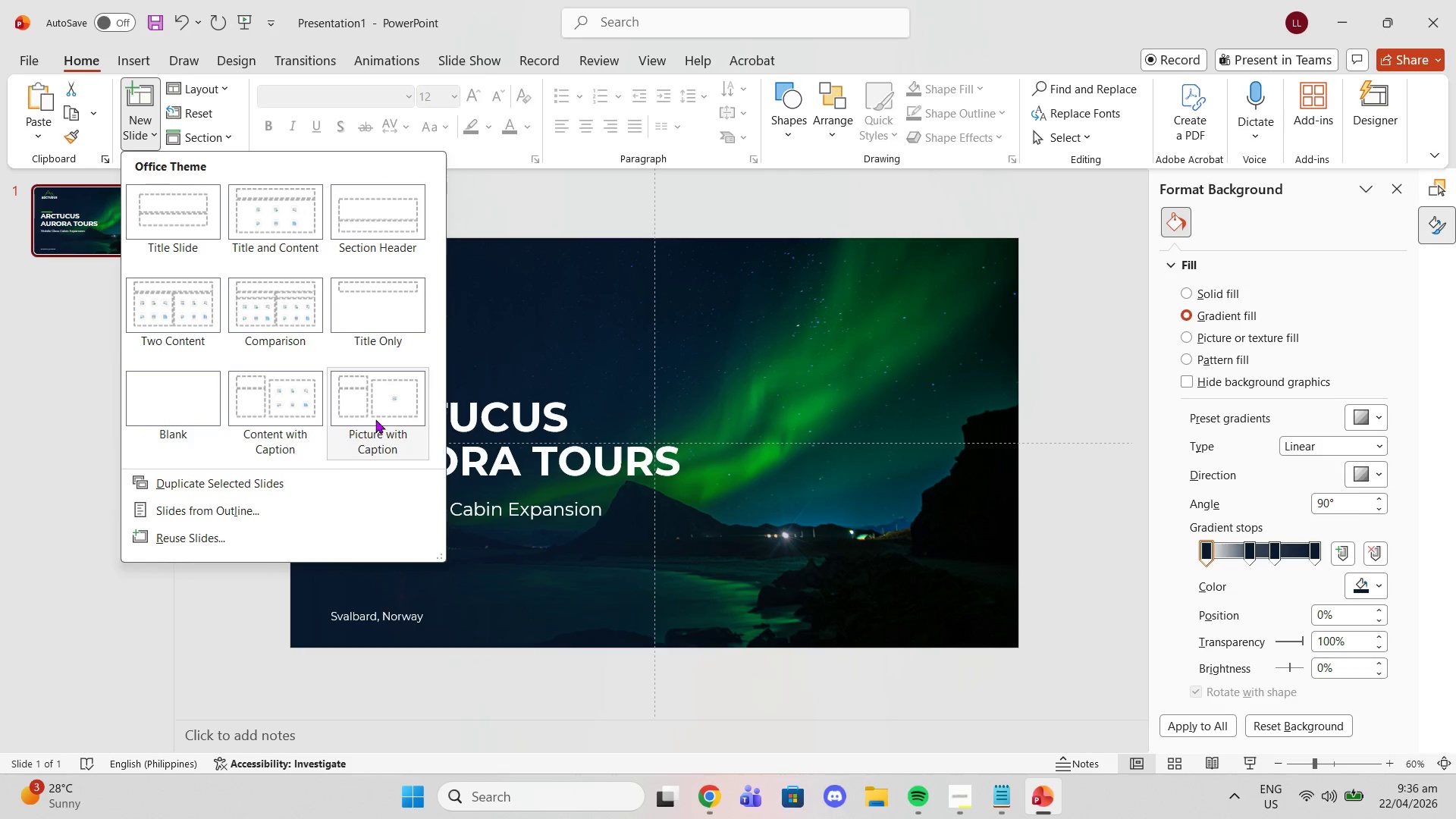 
left_click([375, 419])
 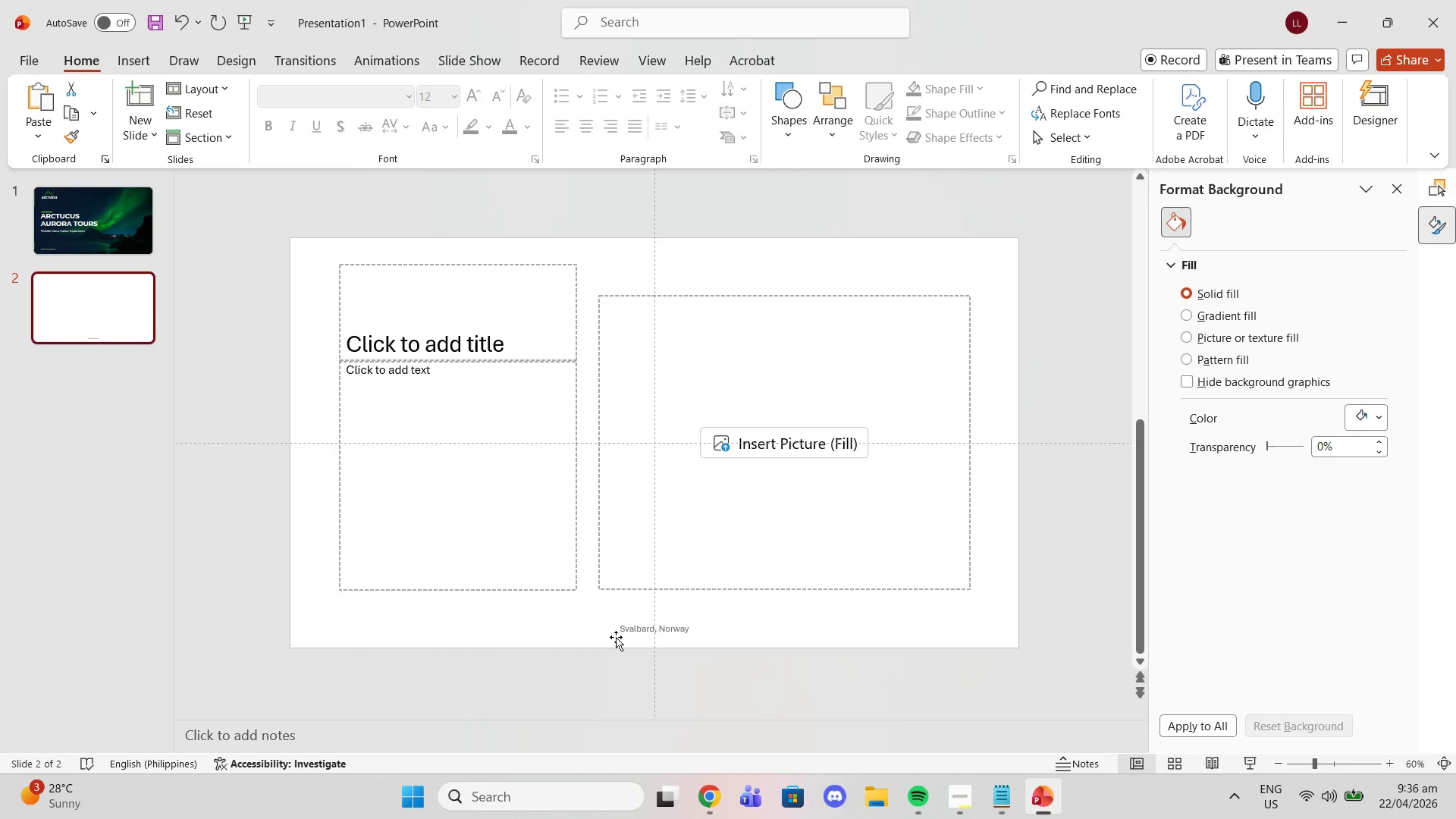 
left_click([620, 637])
 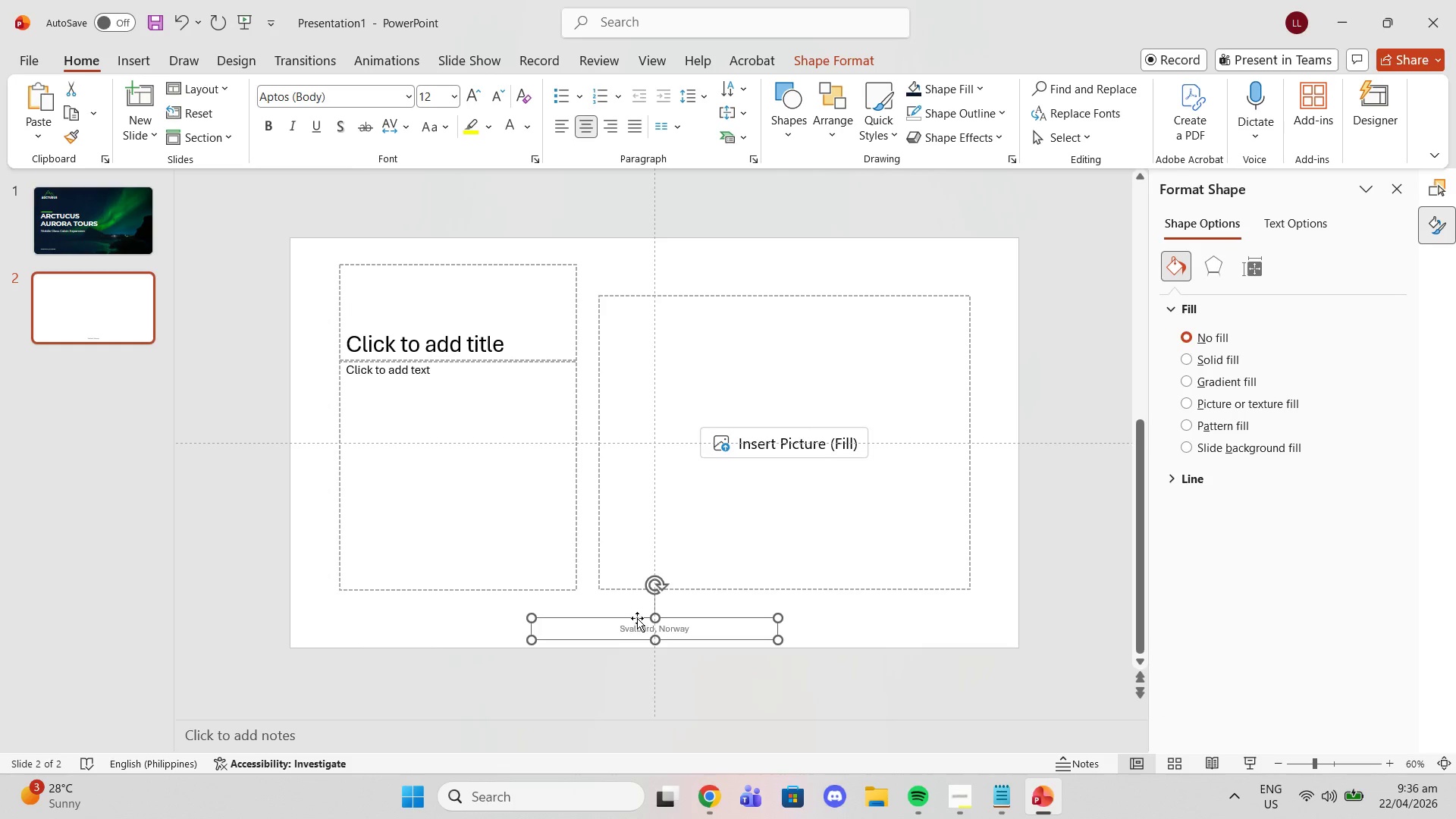 
left_click([637, 618])
 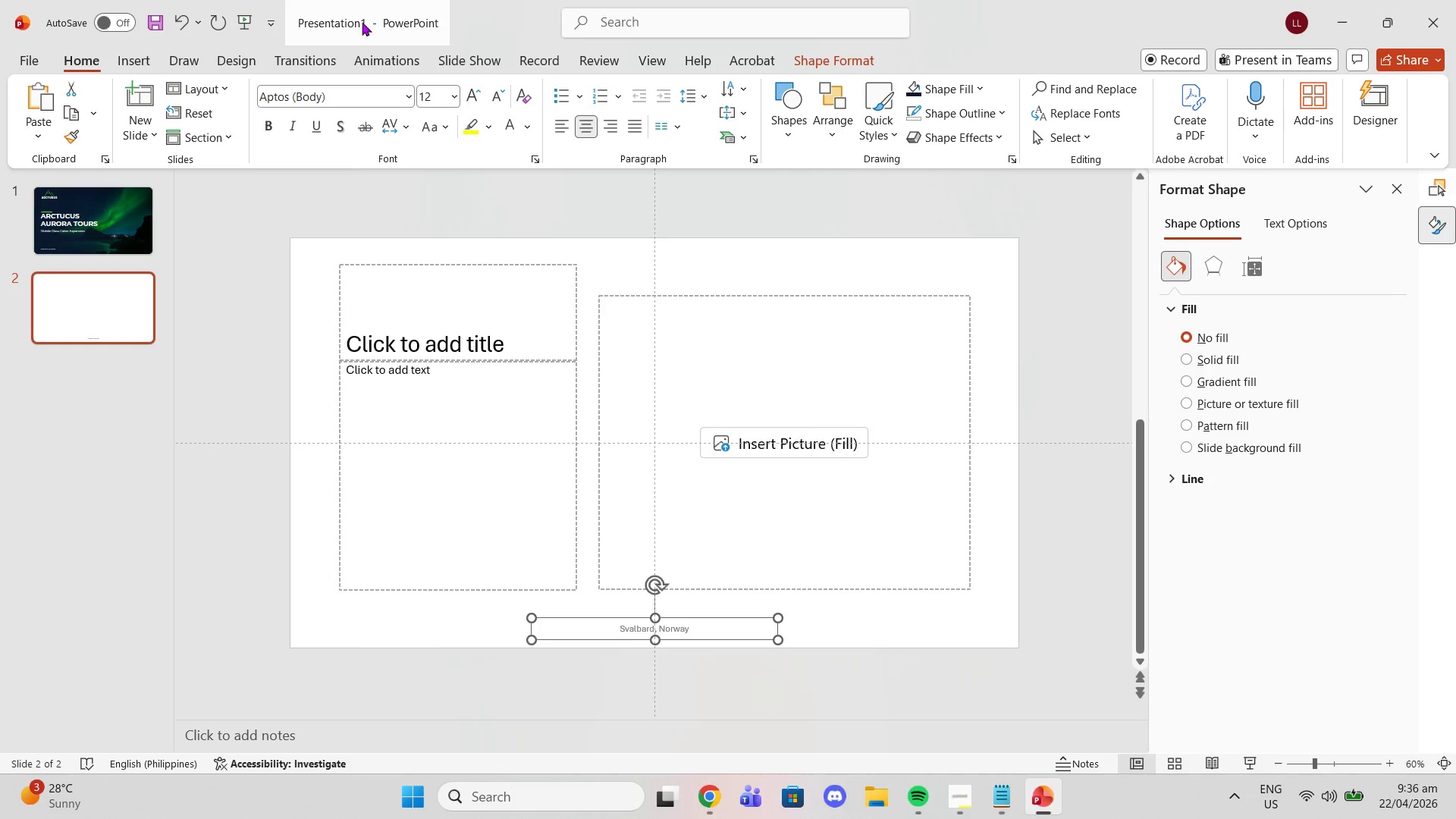 
left_click([141, 56])
 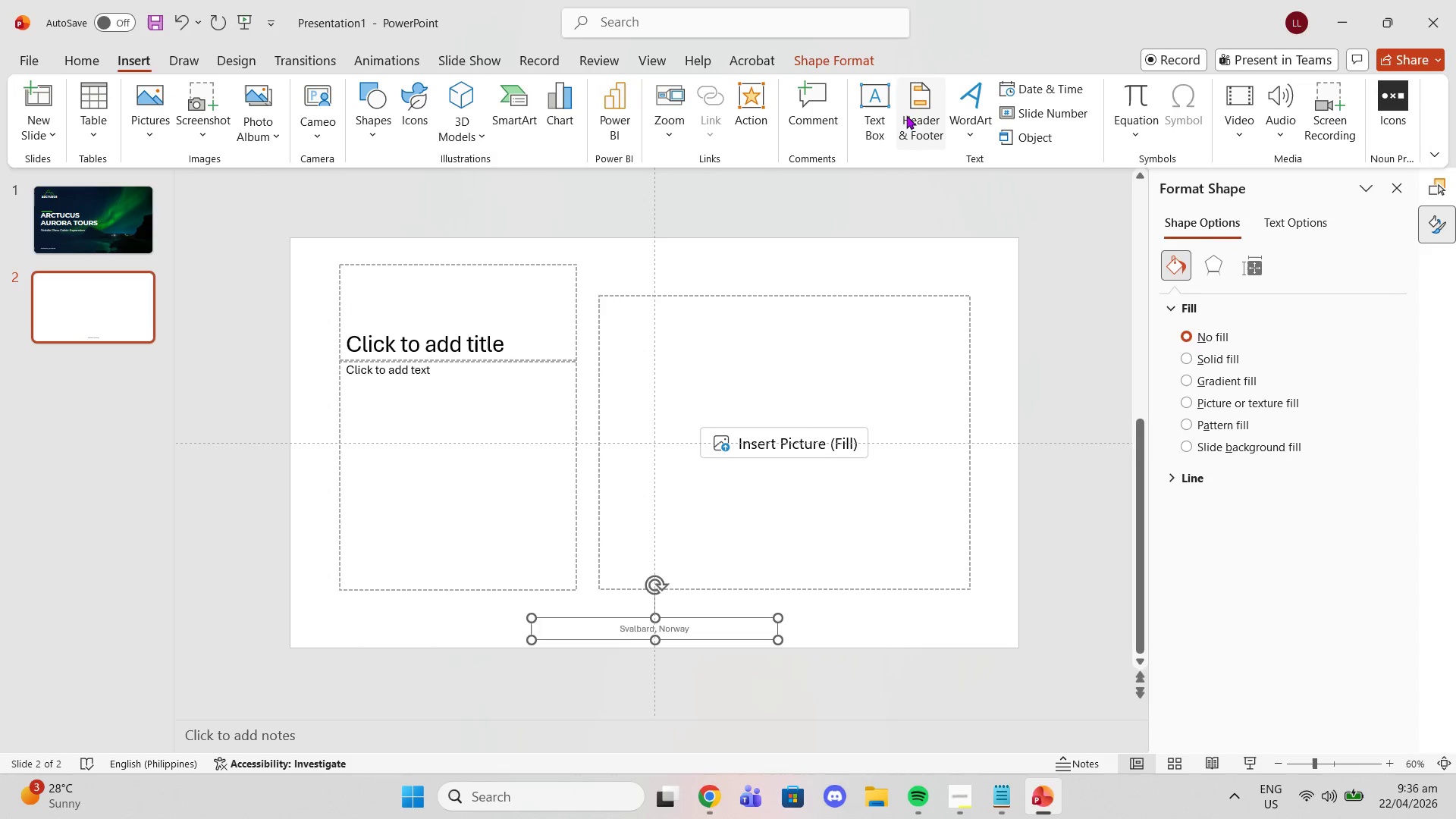 
left_click([912, 118])
 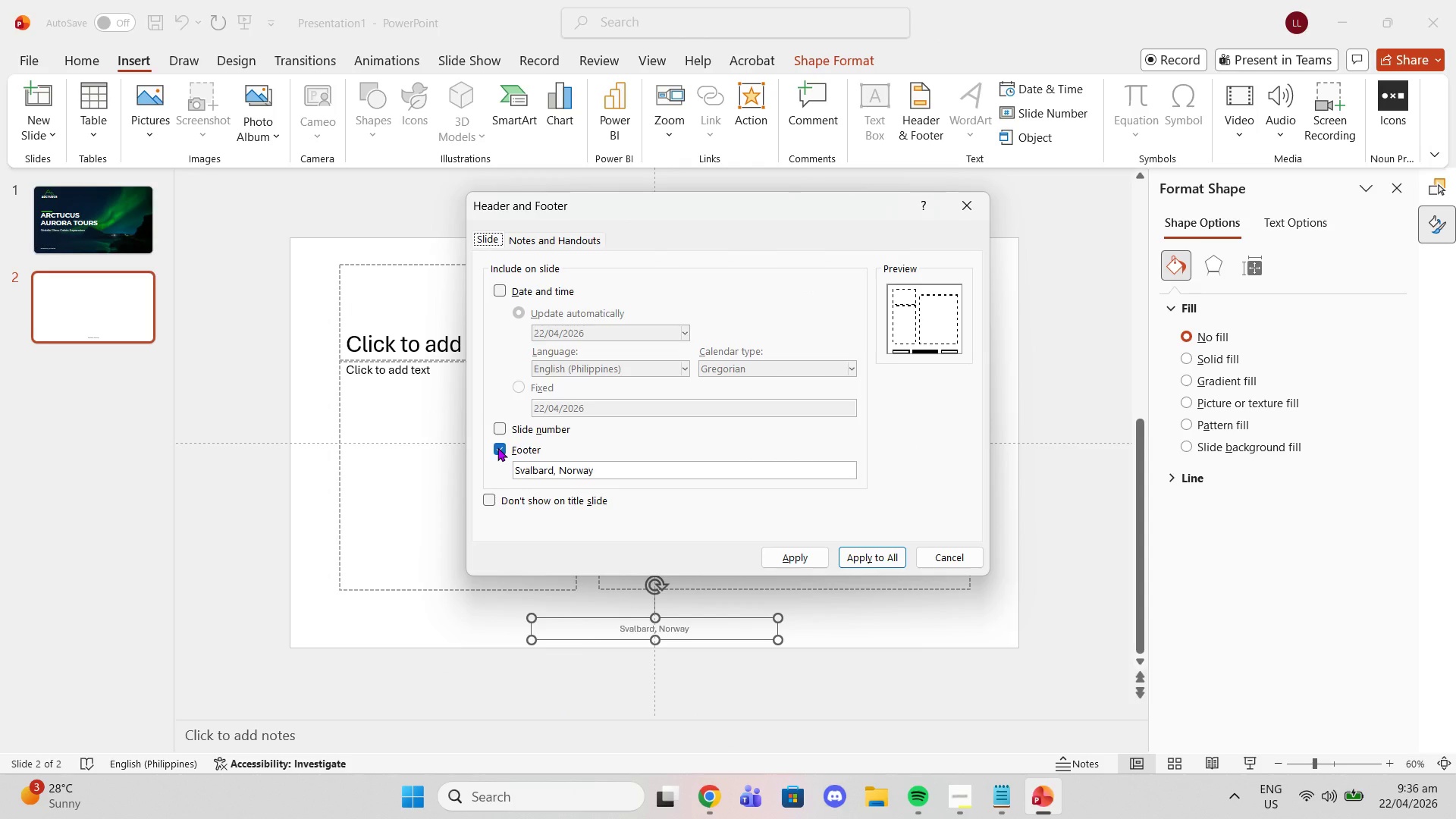 
left_click([497, 447])
 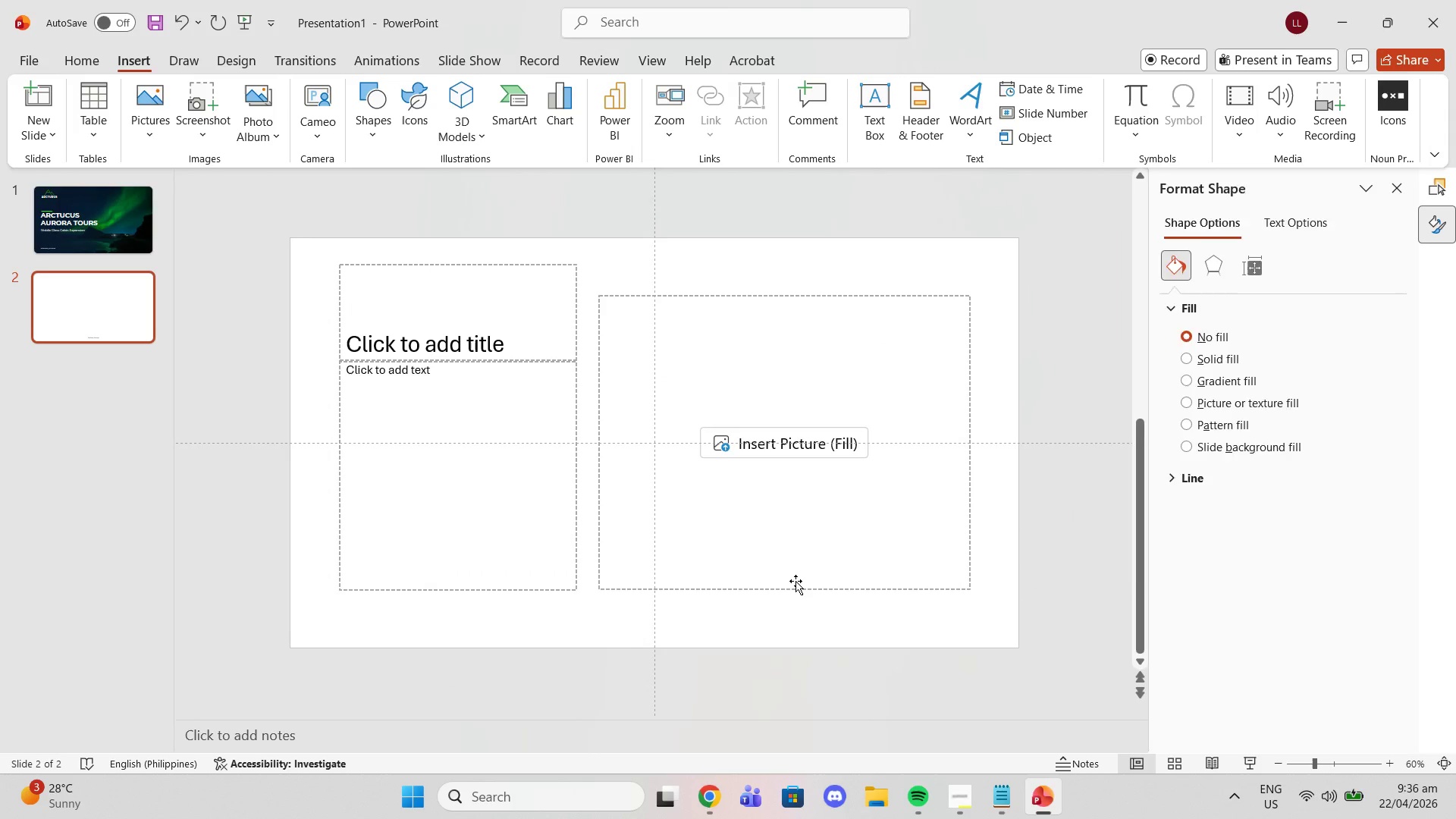 
left_click([136, 254])
 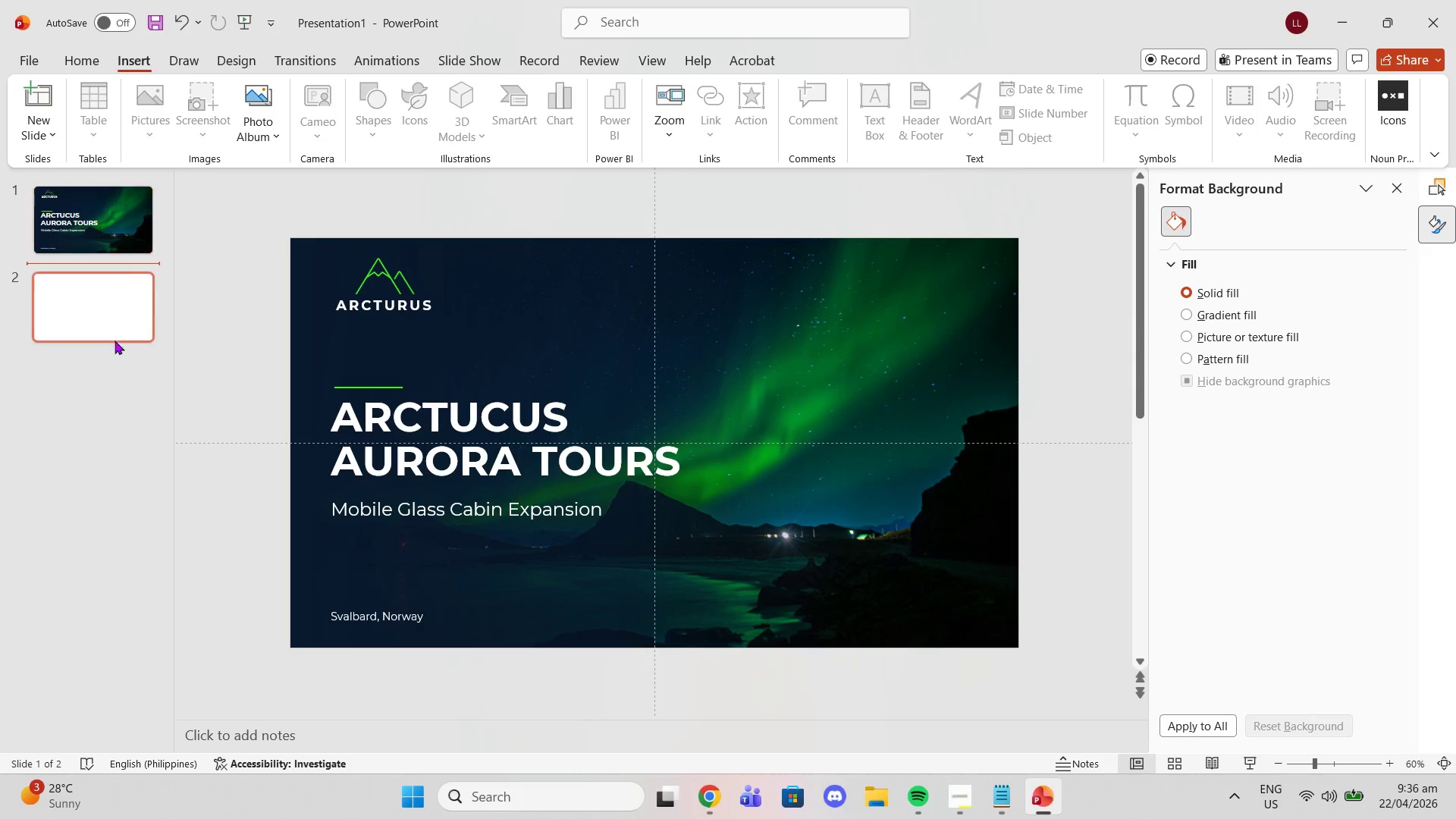 
left_click([115, 340])
 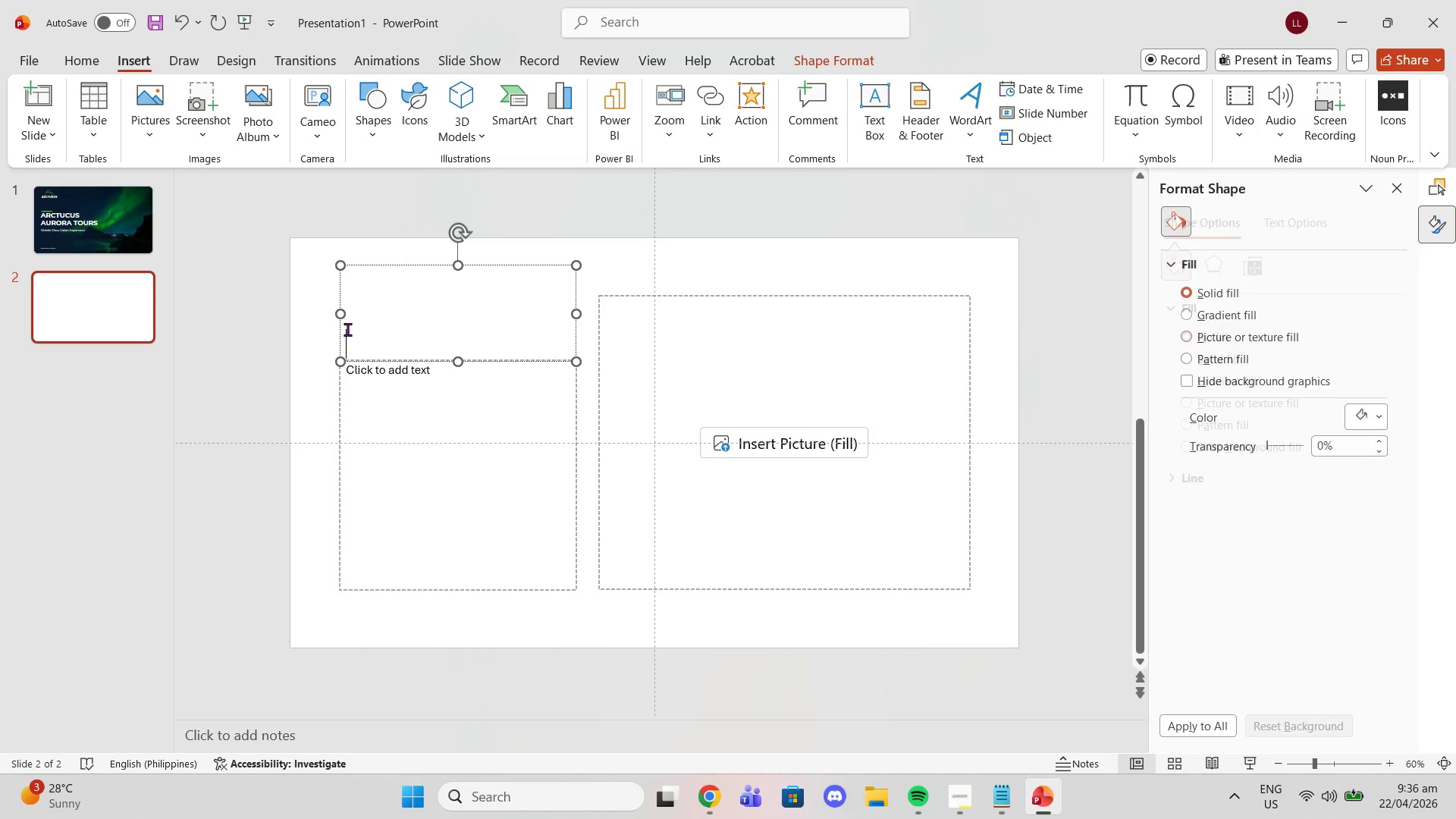 
double_click([319, 304])
 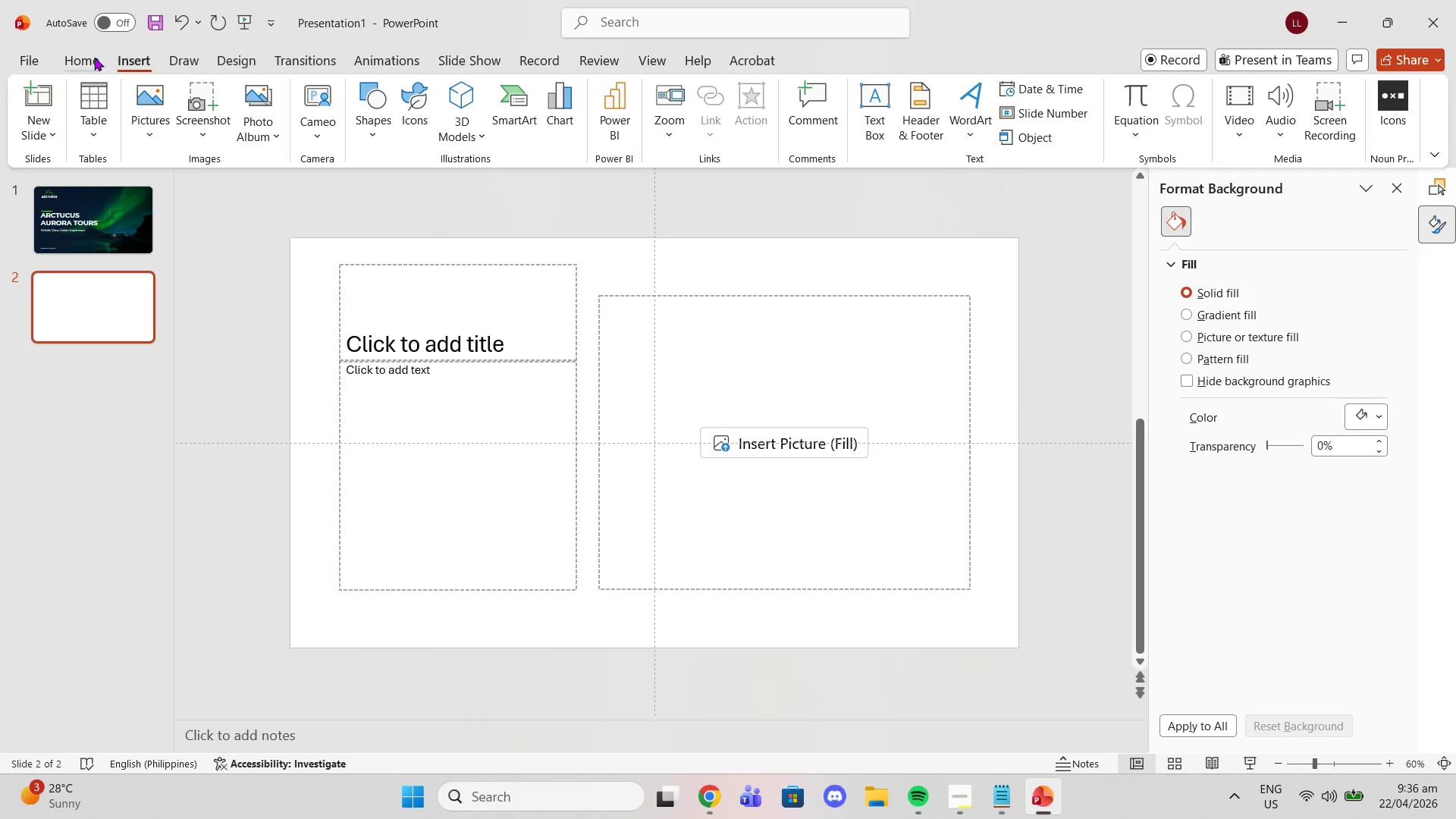 
left_click([94, 57])
 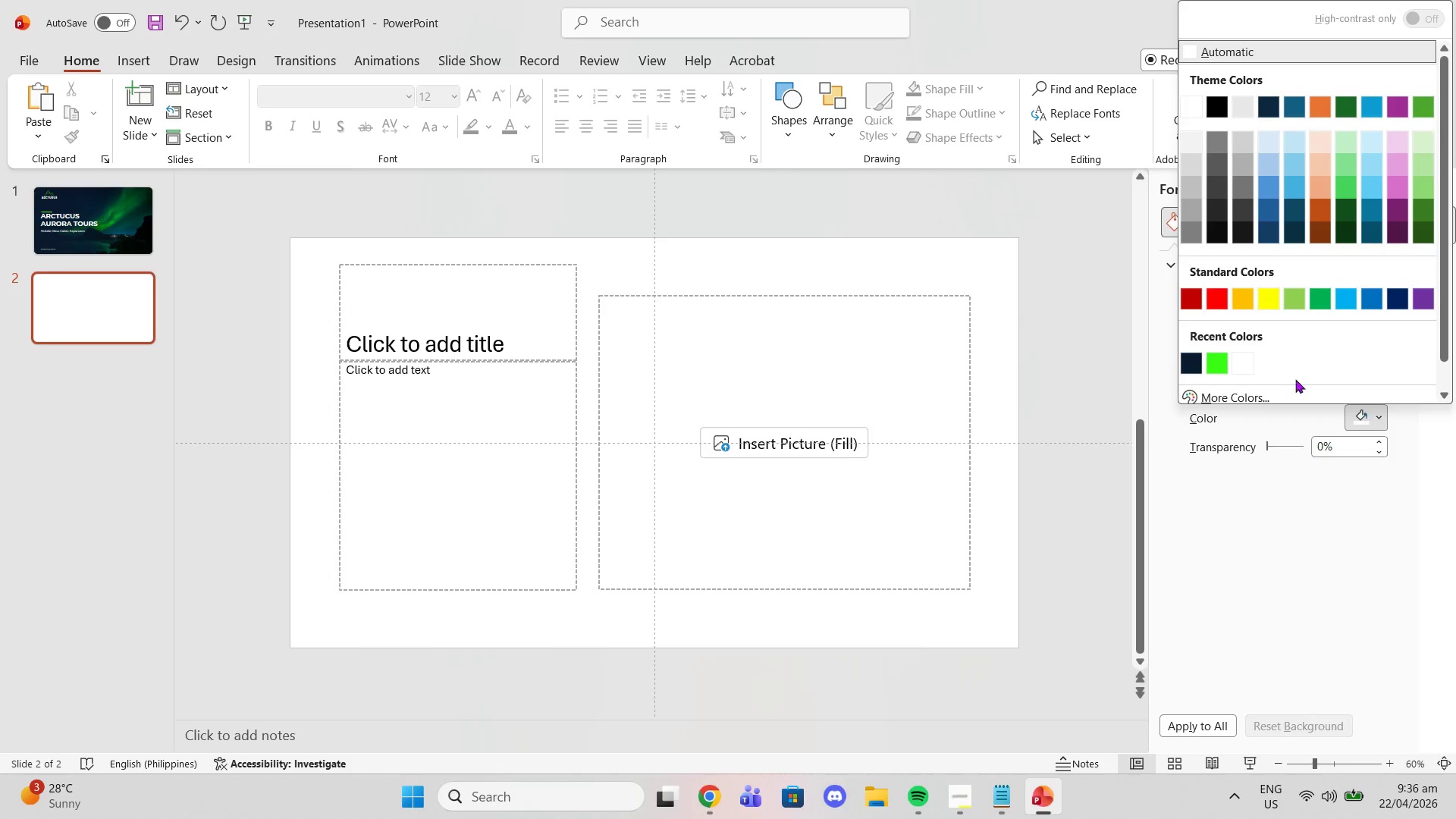 
left_click([1193, 356])
 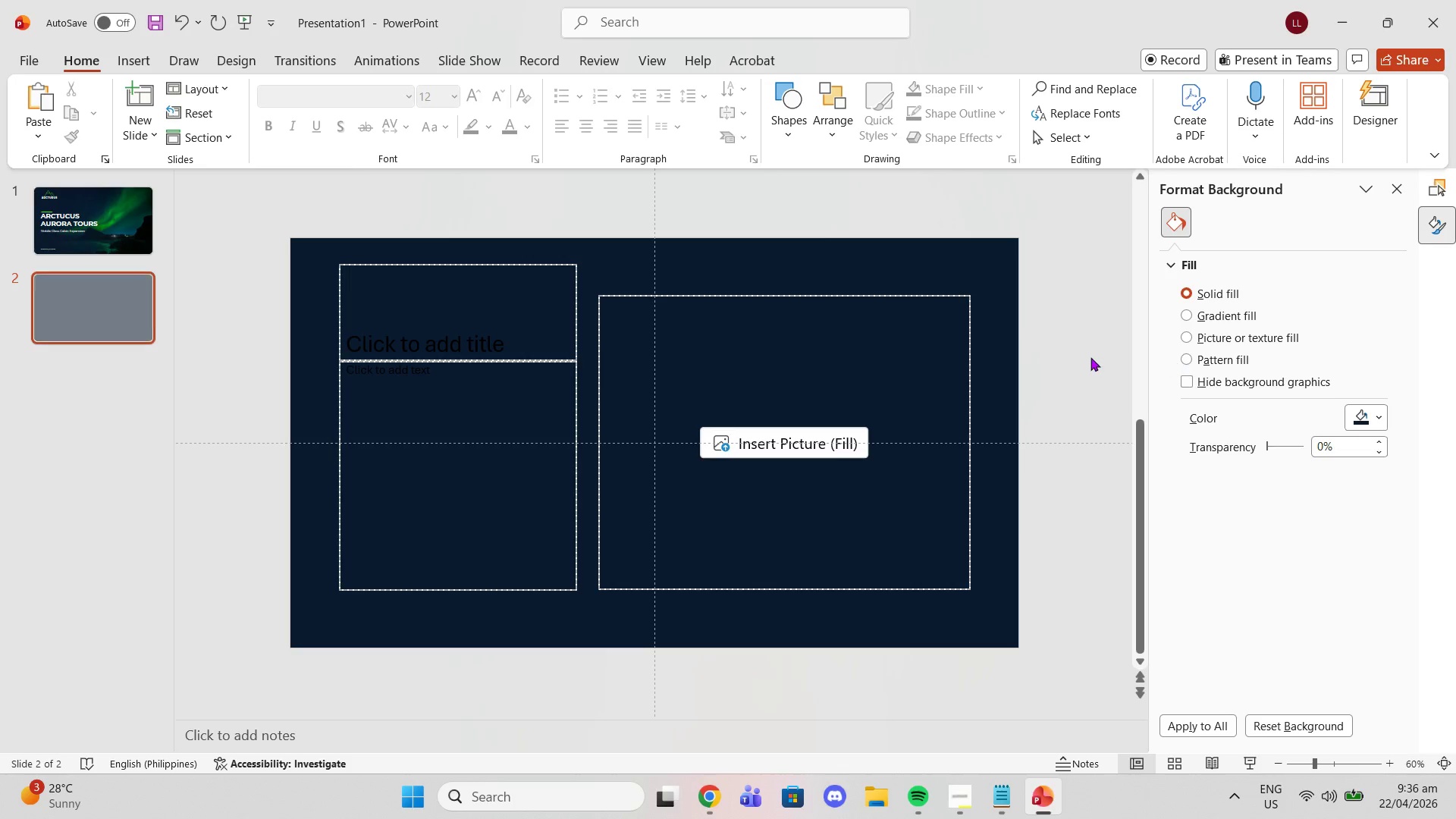 
left_click([1090, 357])
 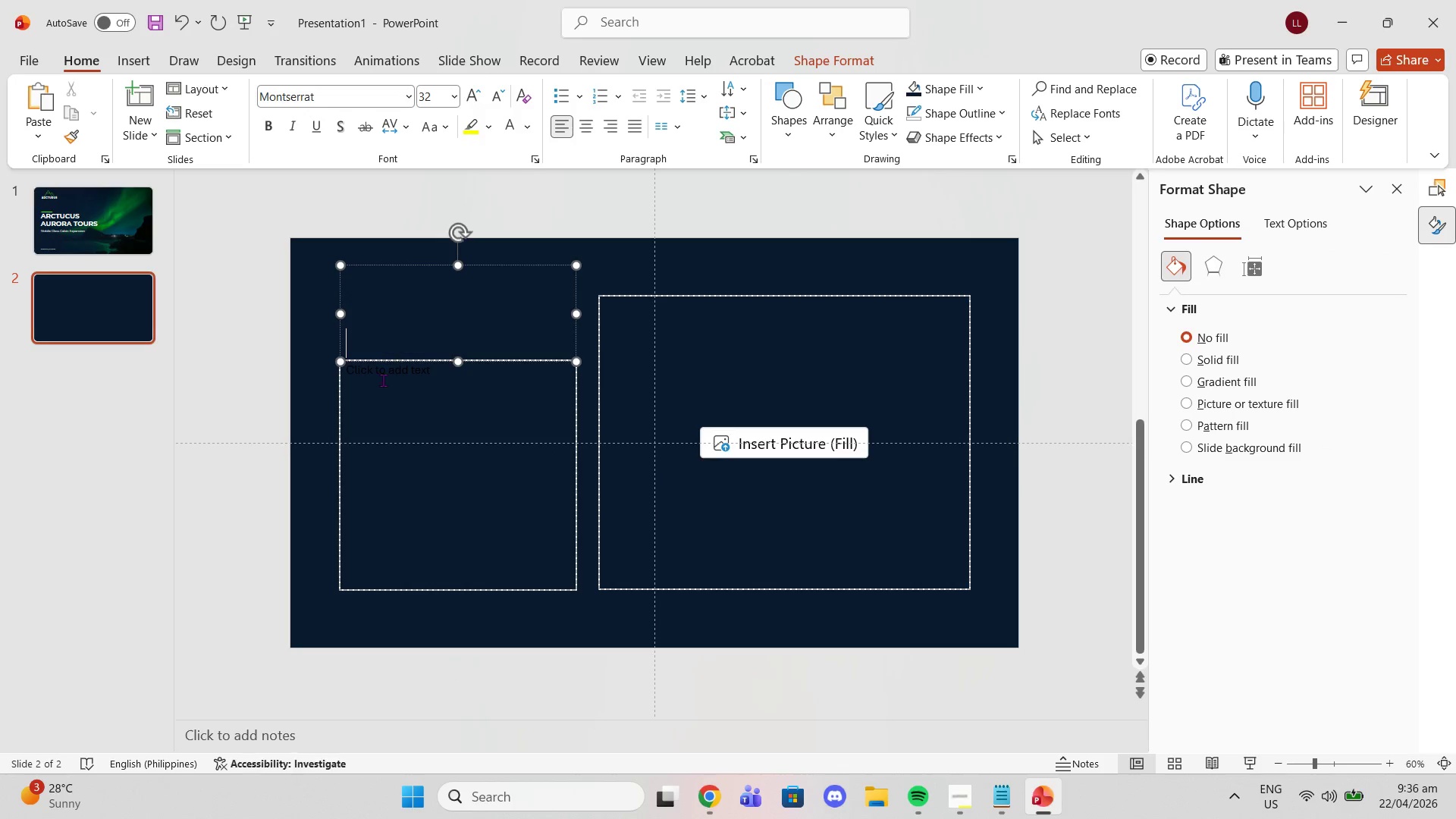 
left_click([410, 93])
 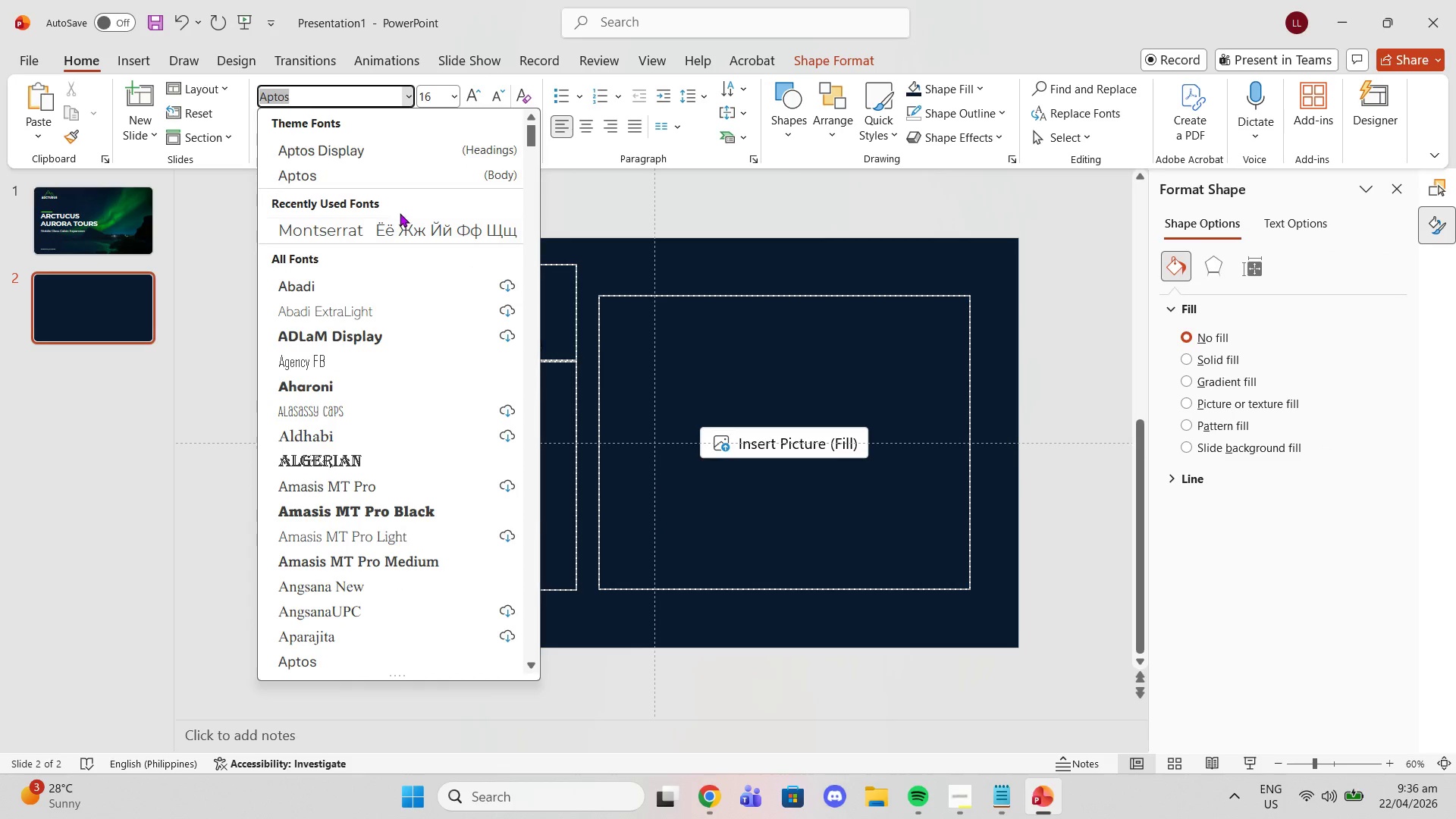 
left_click([391, 231])
 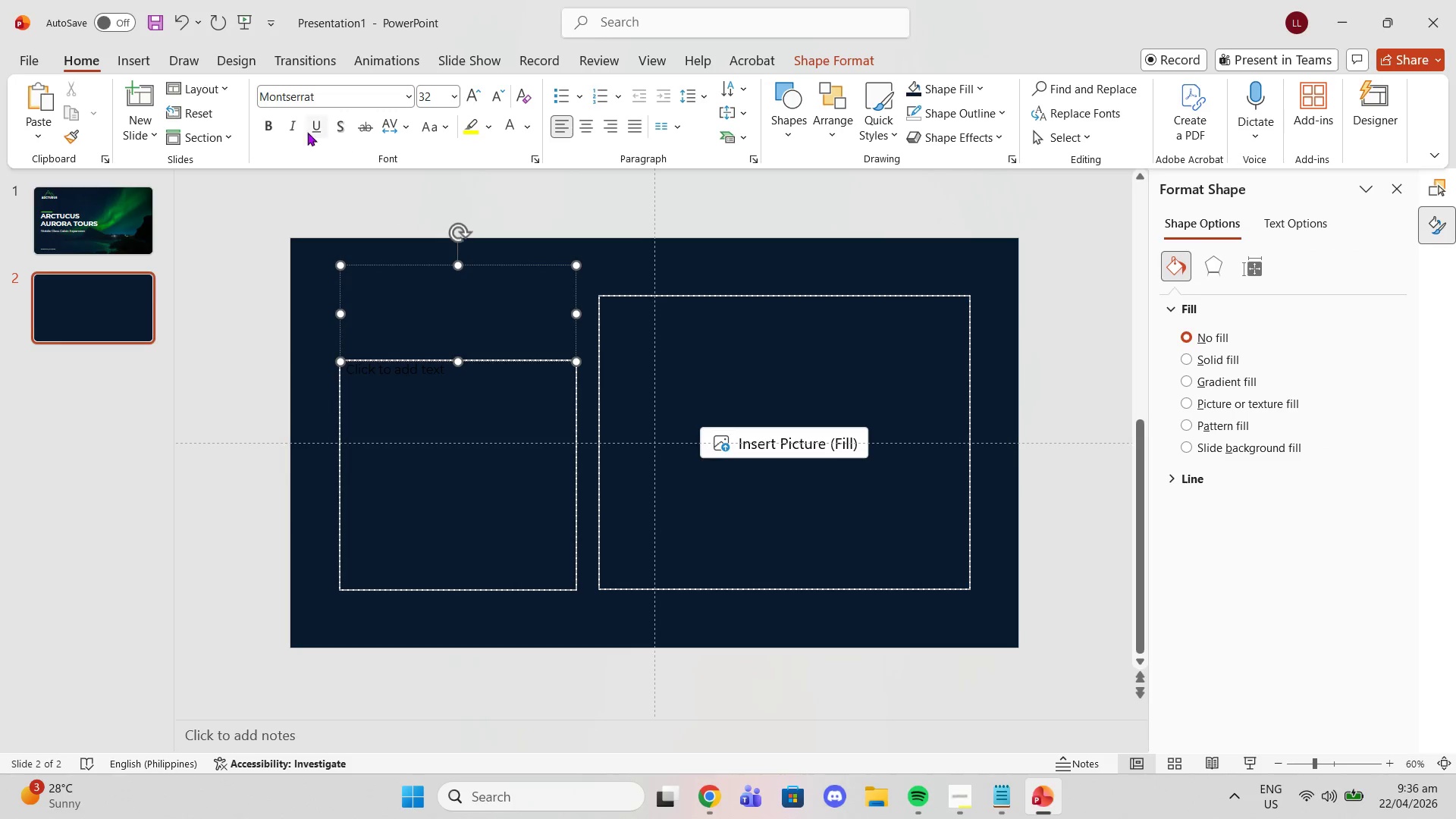 
left_click([268, 114])
 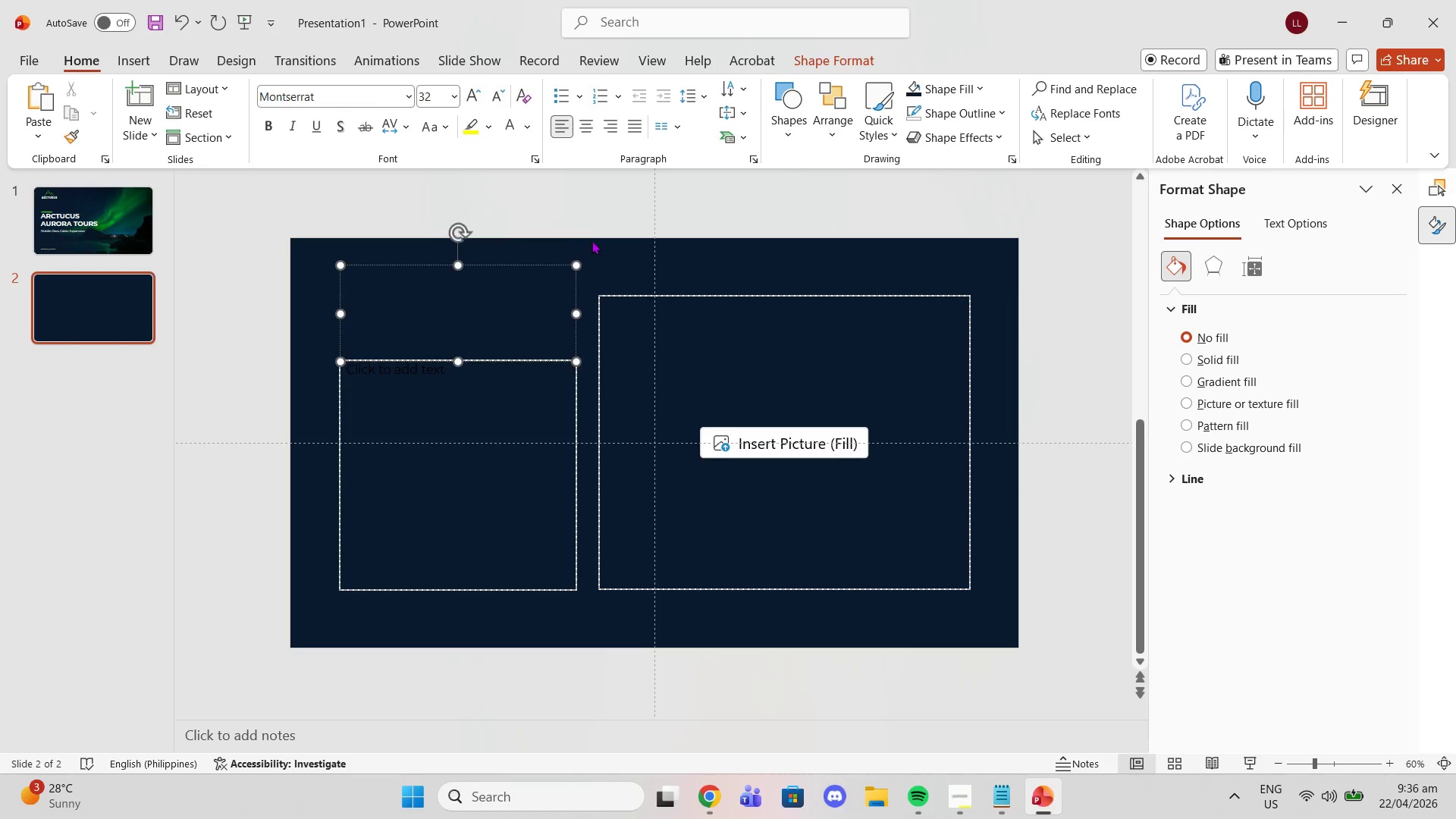 
left_click([592, 240])
 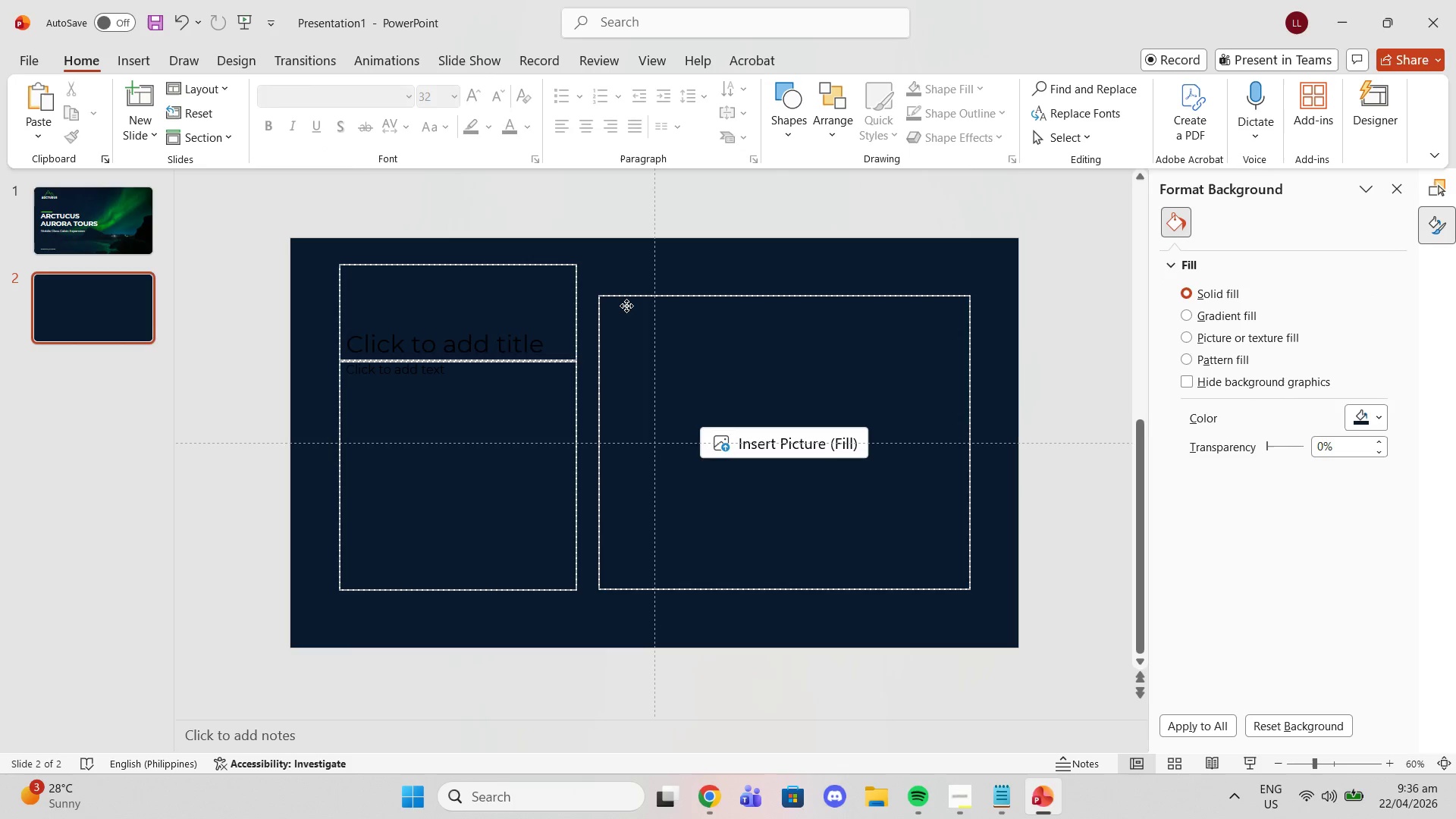 
left_click([626, 306])
 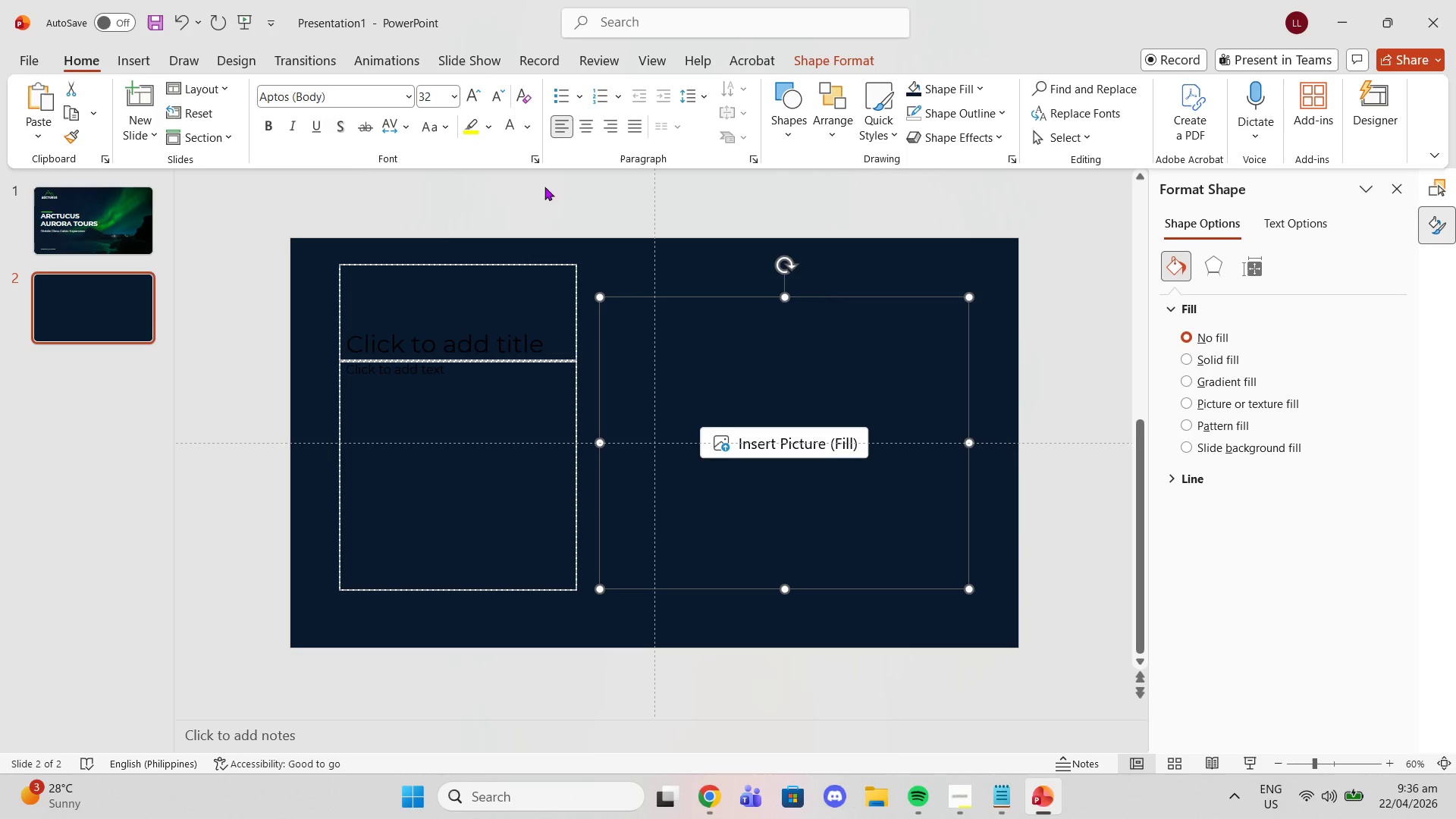 
wait(5.61)
 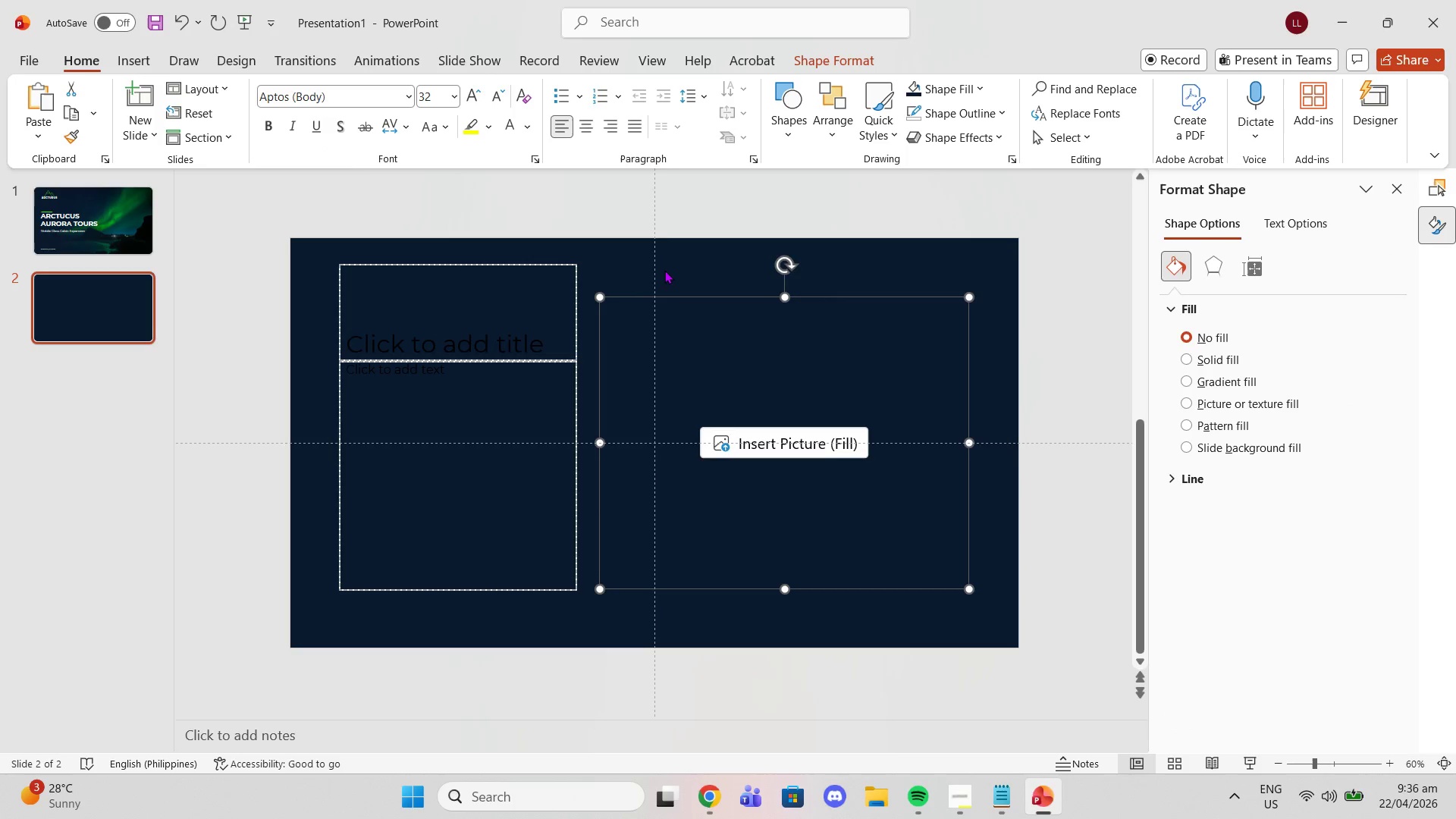 
left_click_drag(start_coordinate=[603, 443], to_coordinate=[658, 432])
 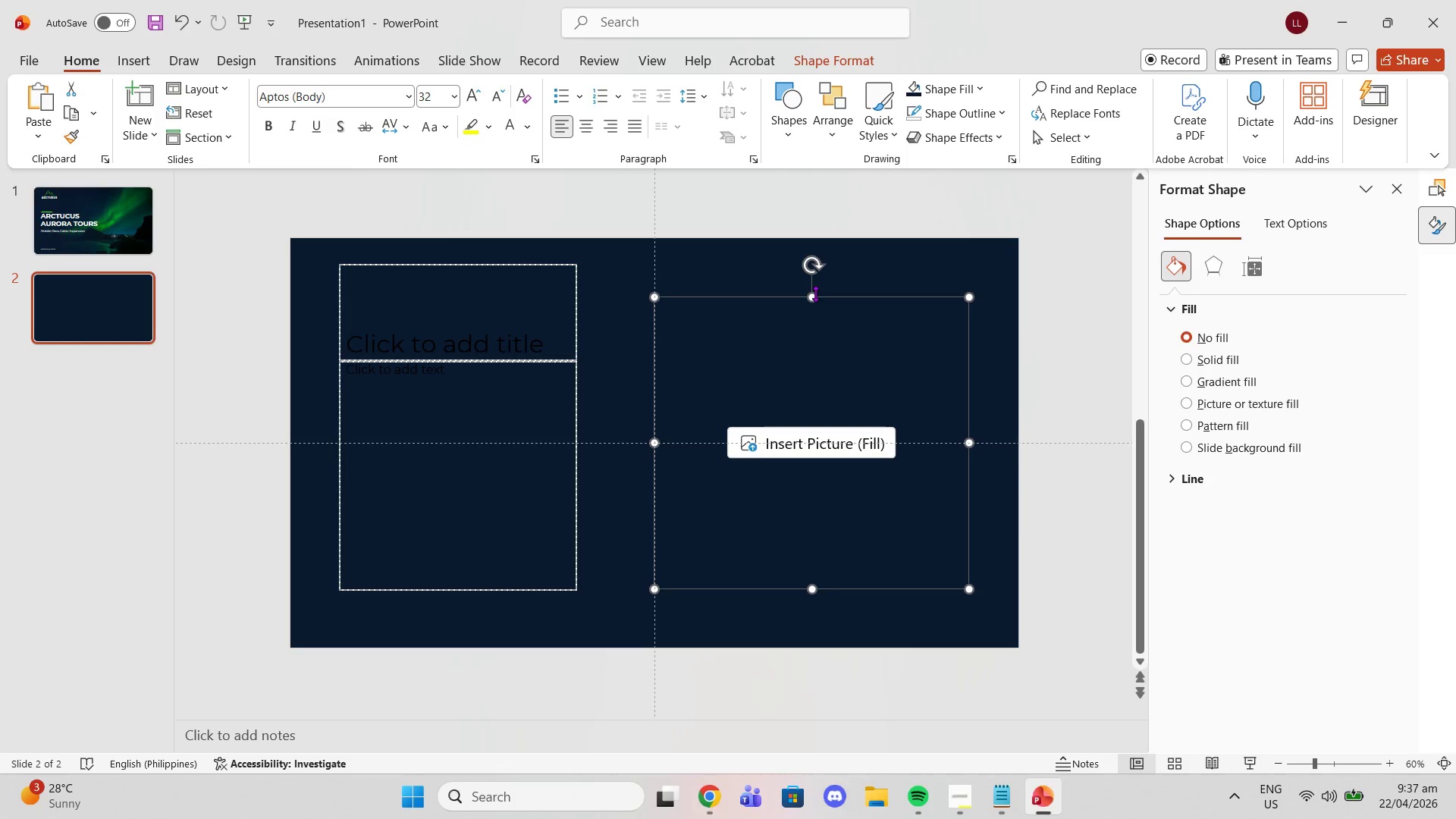 
left_click_drag(start_coordinate=[815, 293], to_coordinate=[817, 234])
 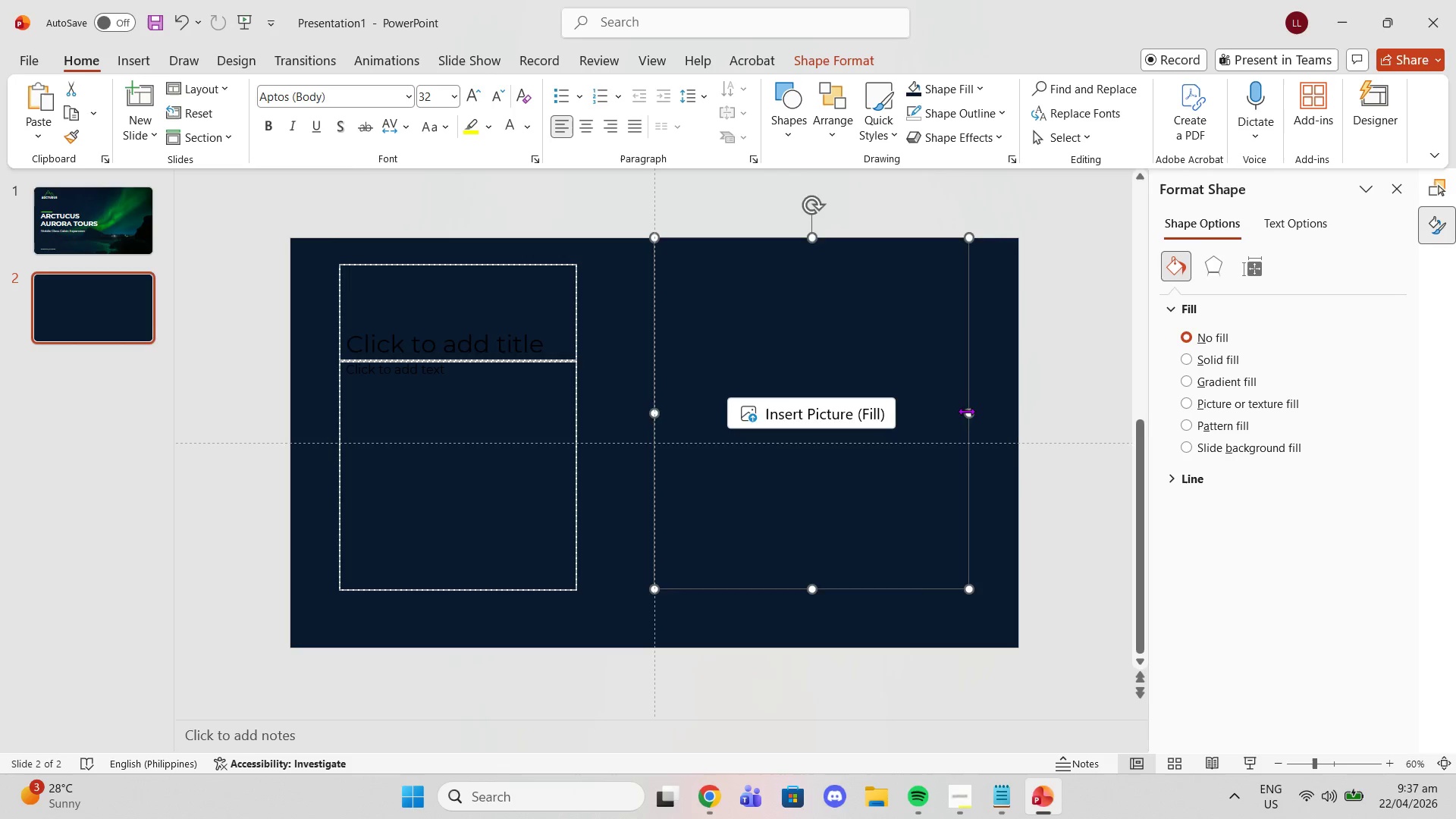 
left_click_drag(start_coordinate=[966, 410], to_coordinate=[1018, 413])
 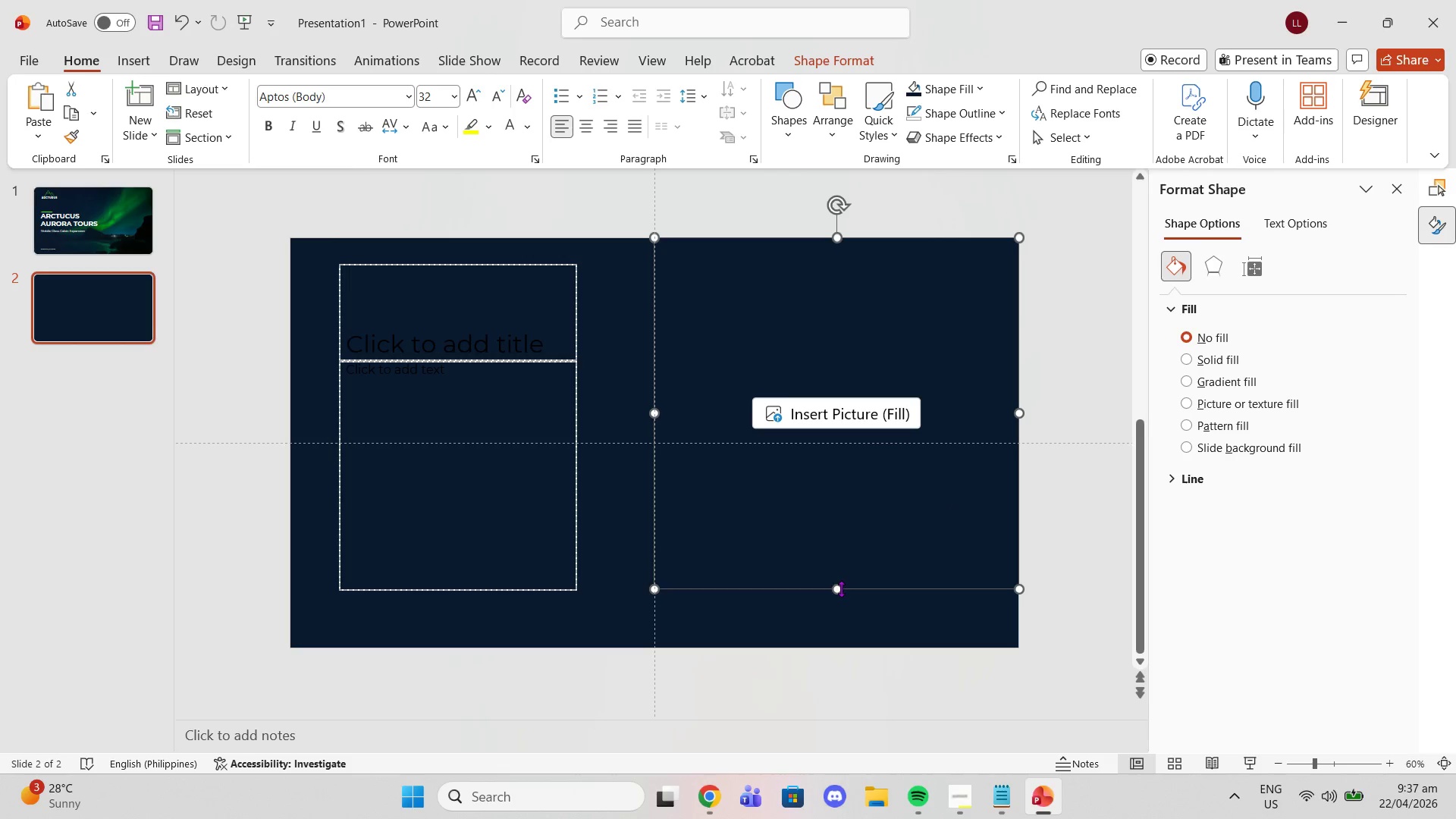 
left_click_drag(start_coordinate=[841, 590], to_coordinate=[862, 648])
 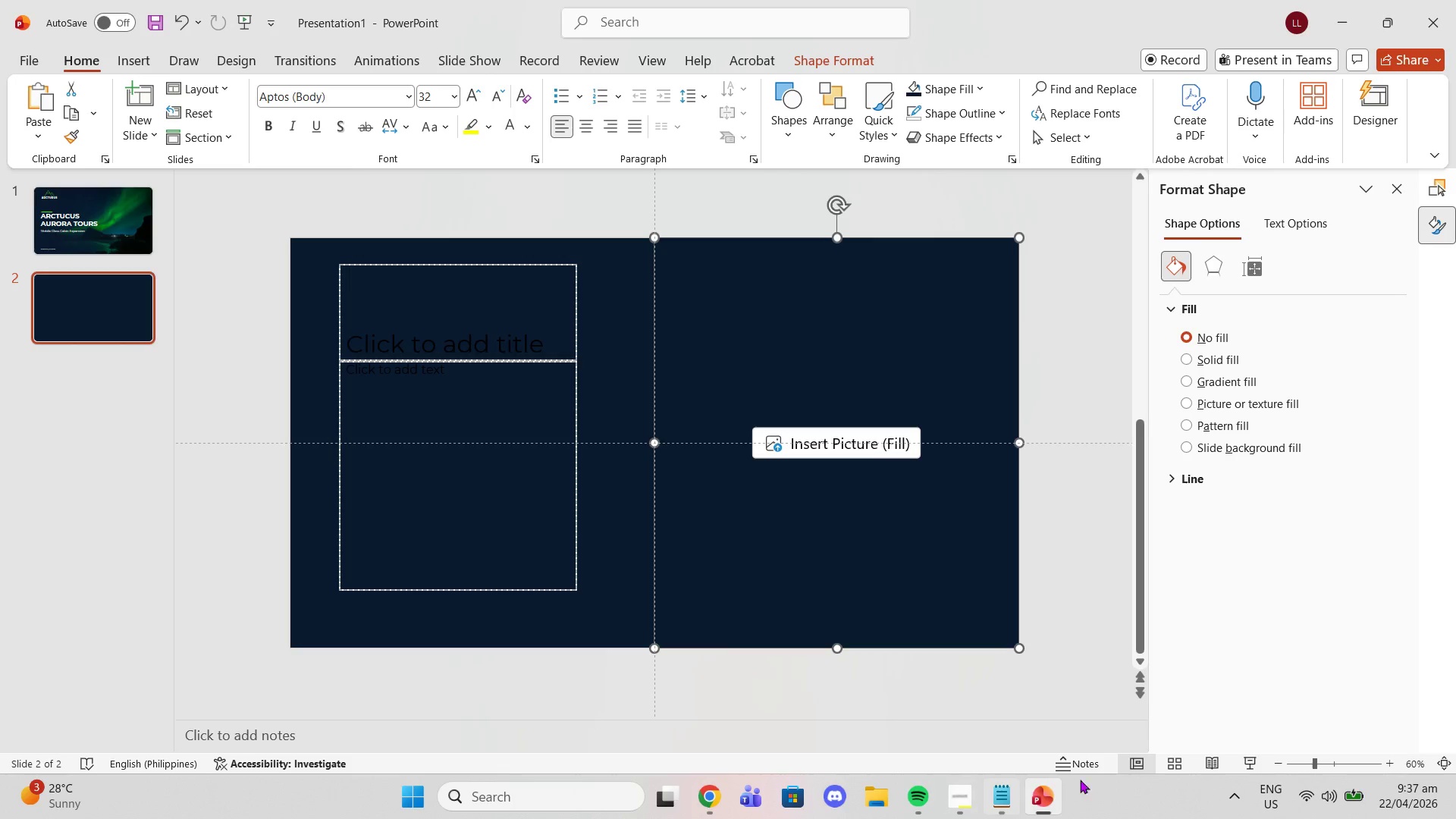 
wait(7.39)
 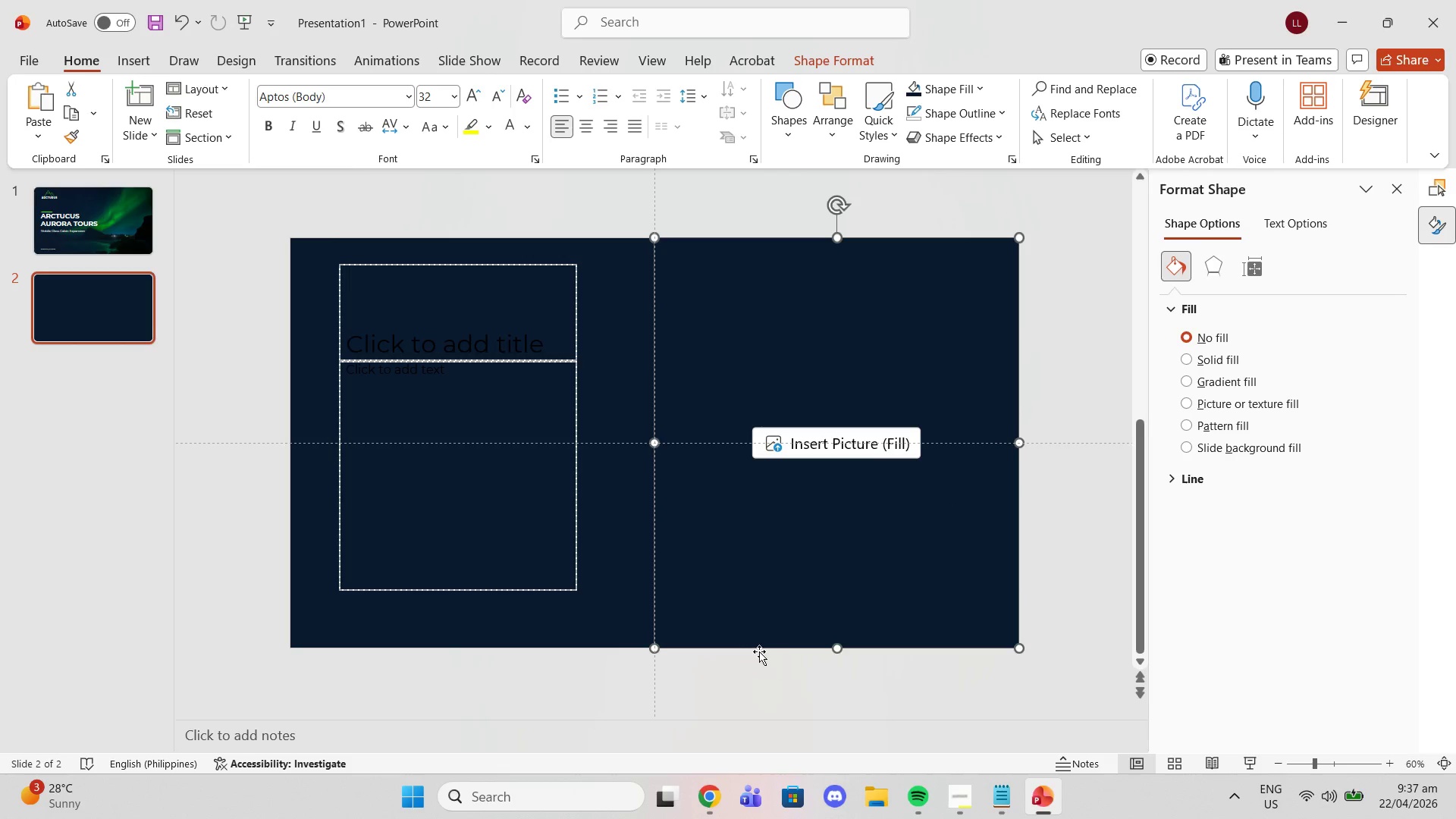 
scroll: coordinate [377, 466], scroll_direction: down, amount: 7.0
 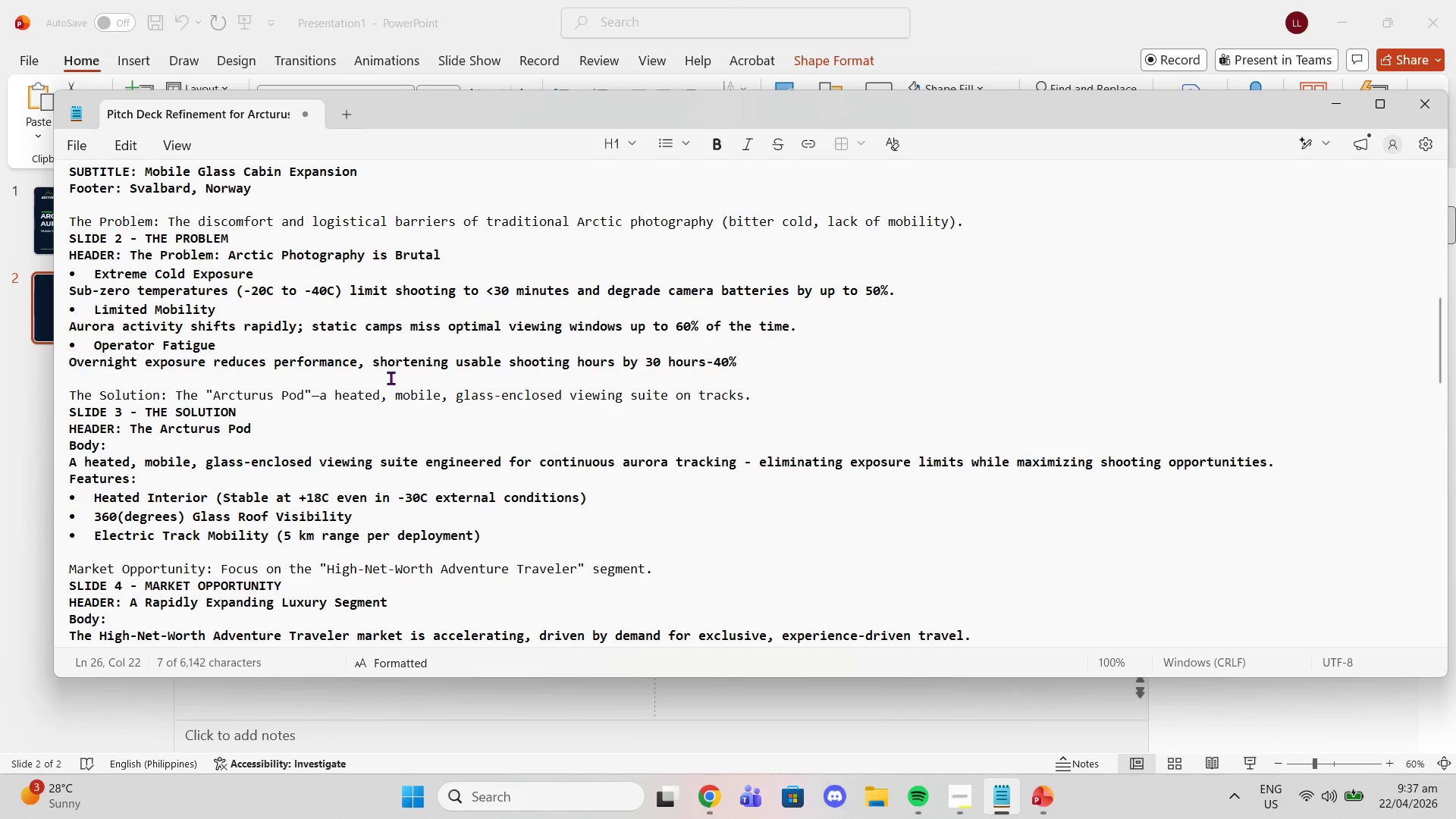 
wait(8.85)
 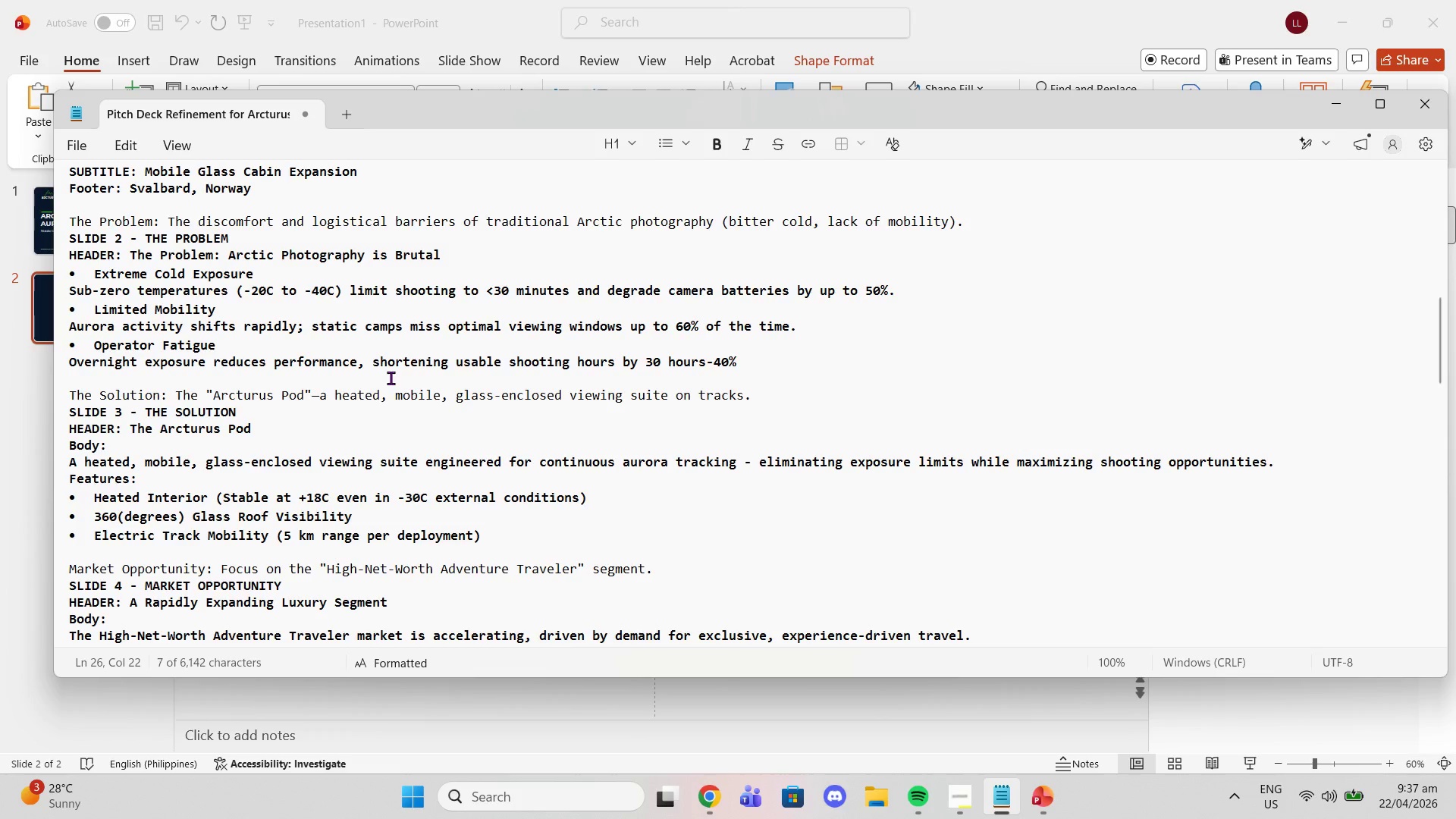 
type(THE PROBLEM)
 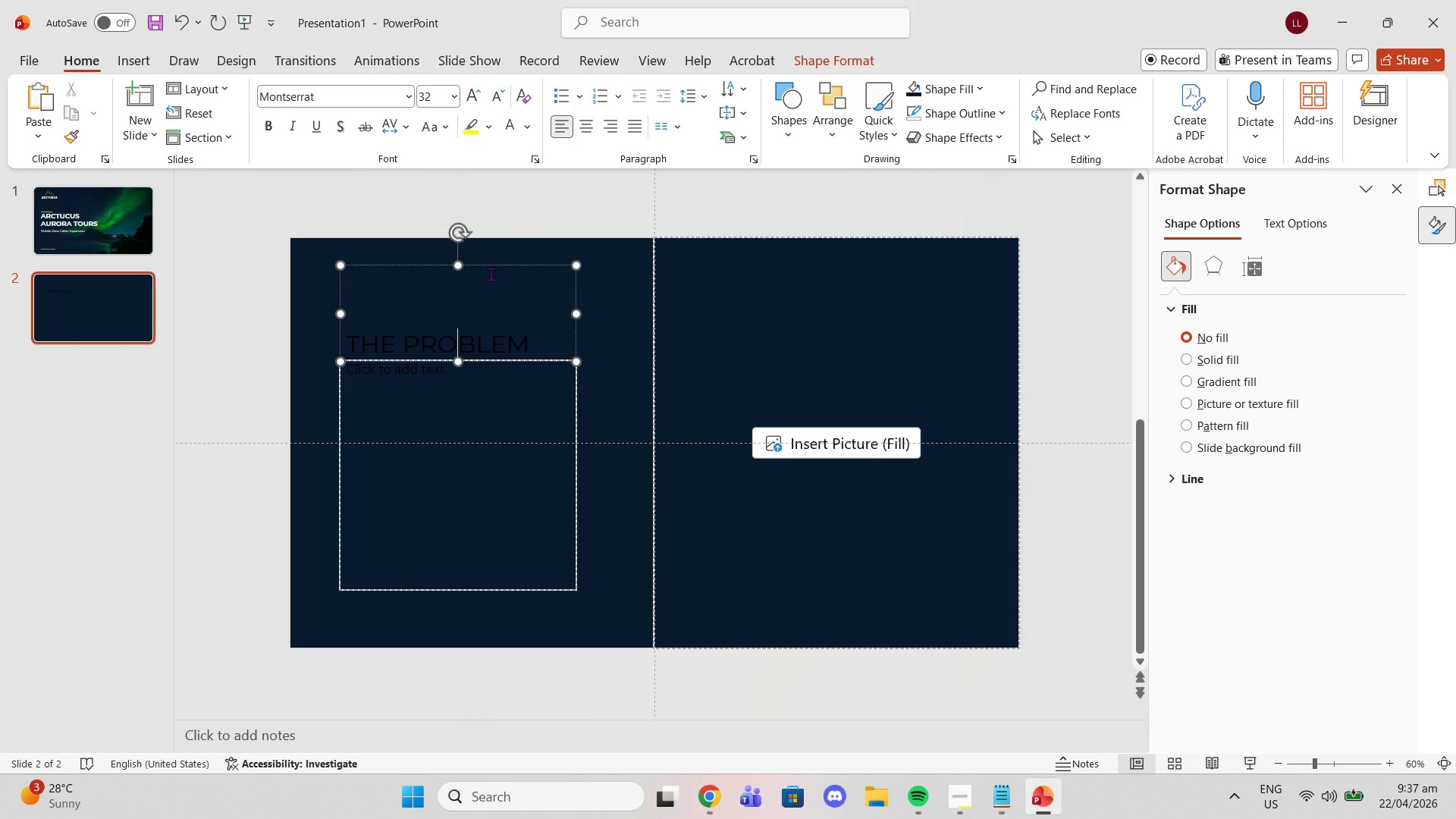 
left_click([491, 267])
 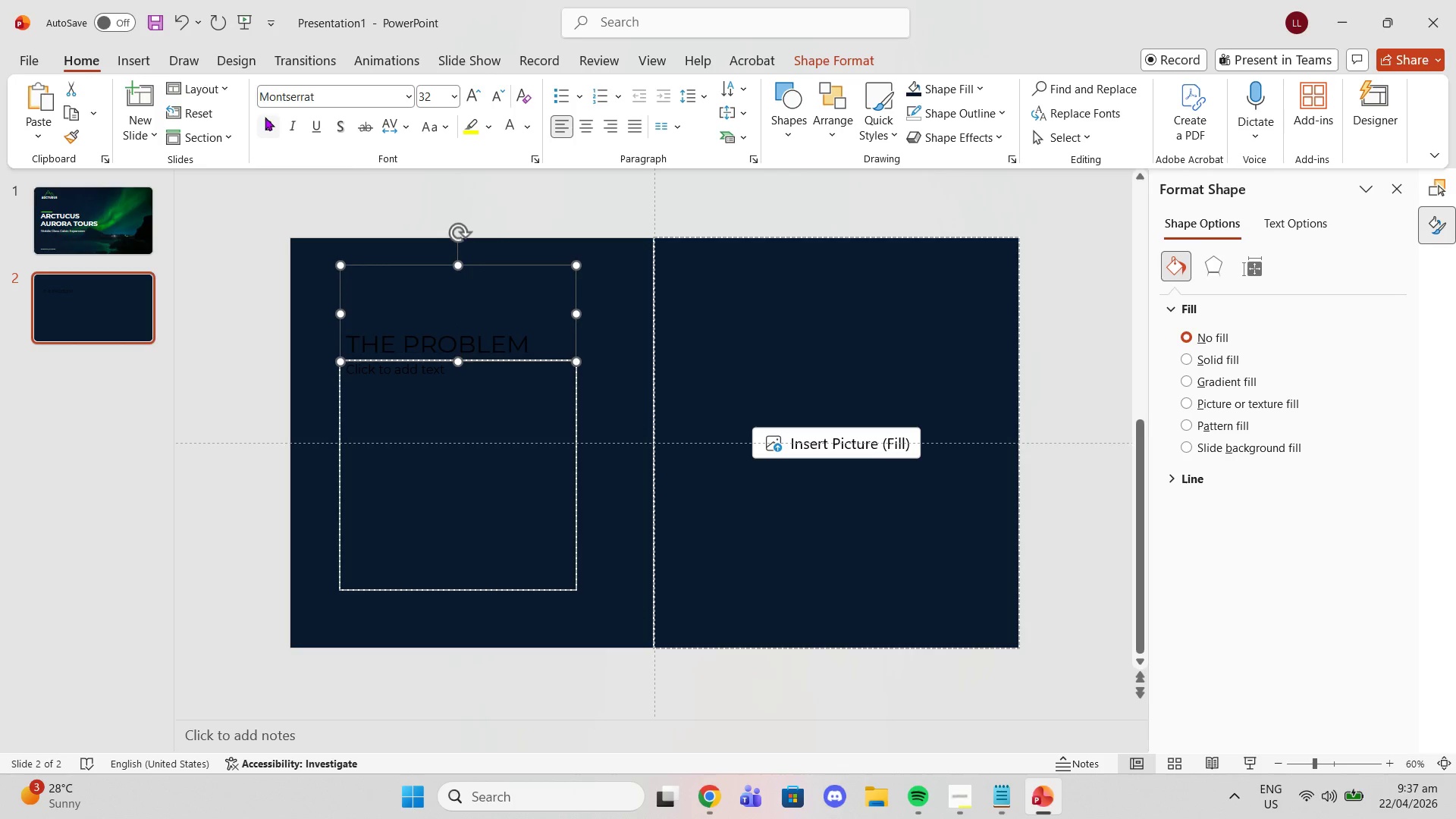 
left_click([265, 117])
 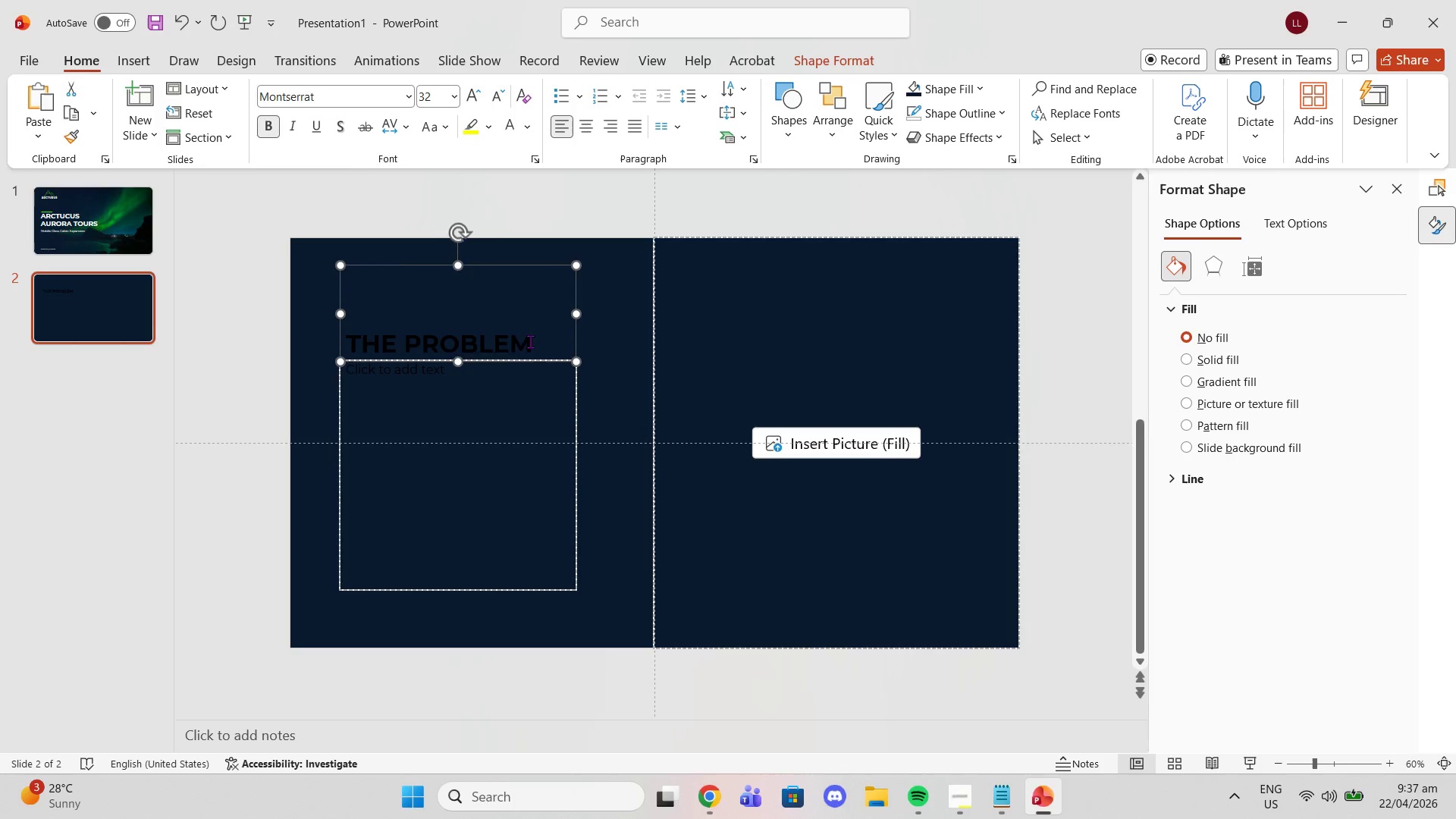 
left_click_drag(start_coordinate=[530, 341], to_coordinate=[284, 309])
 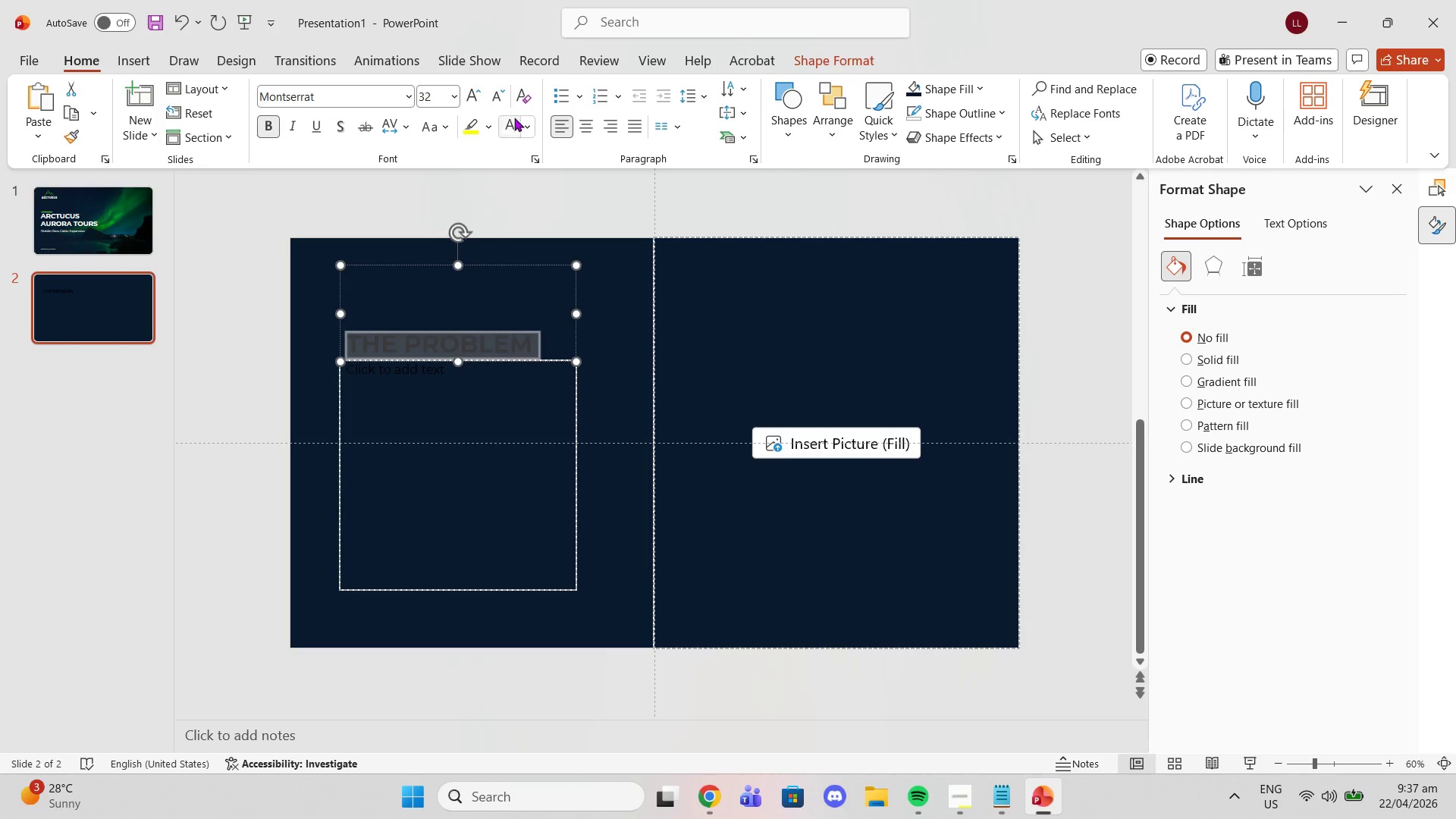 
left_click([530, 126])
 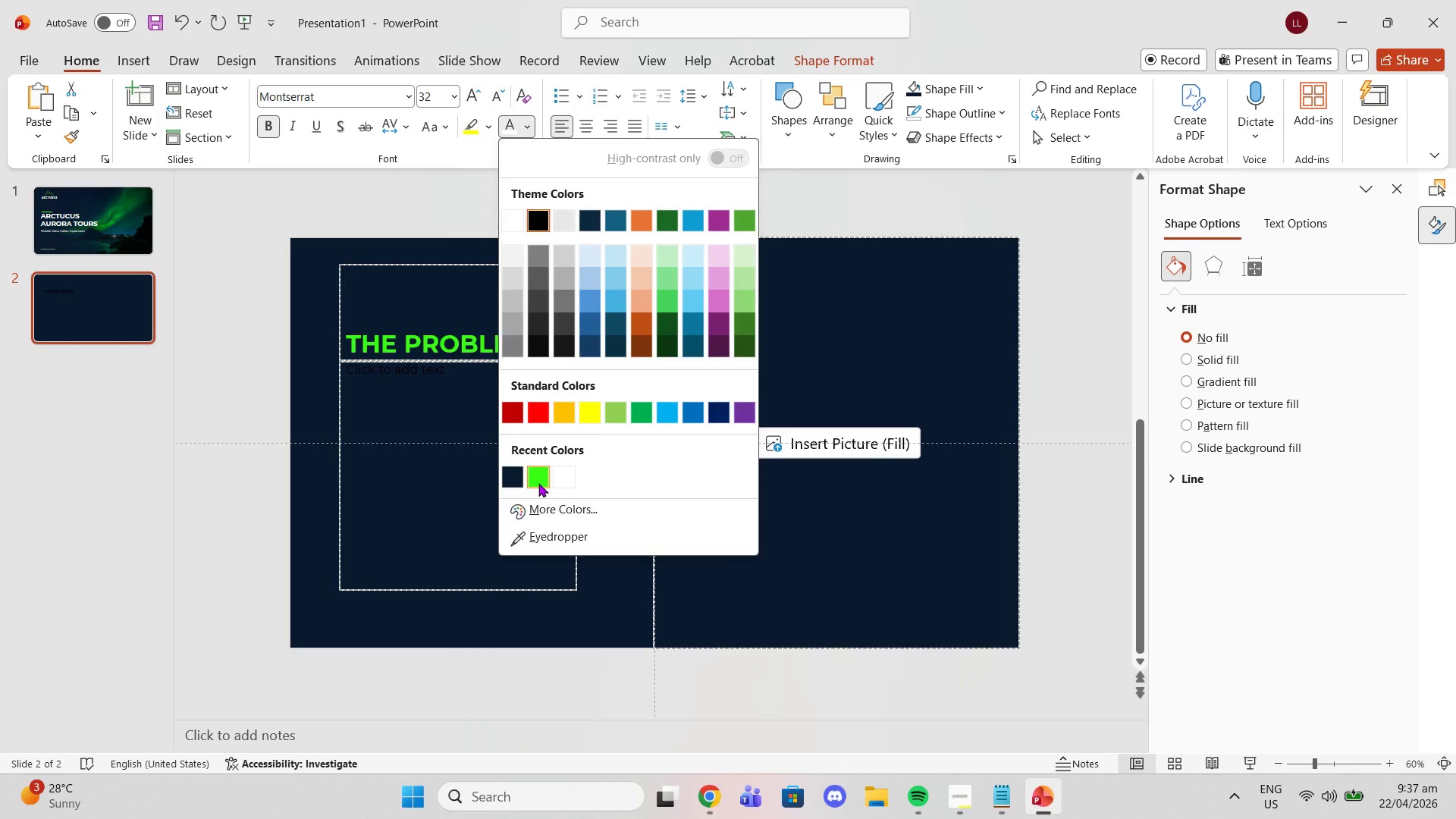 
left_click([538, 483])
 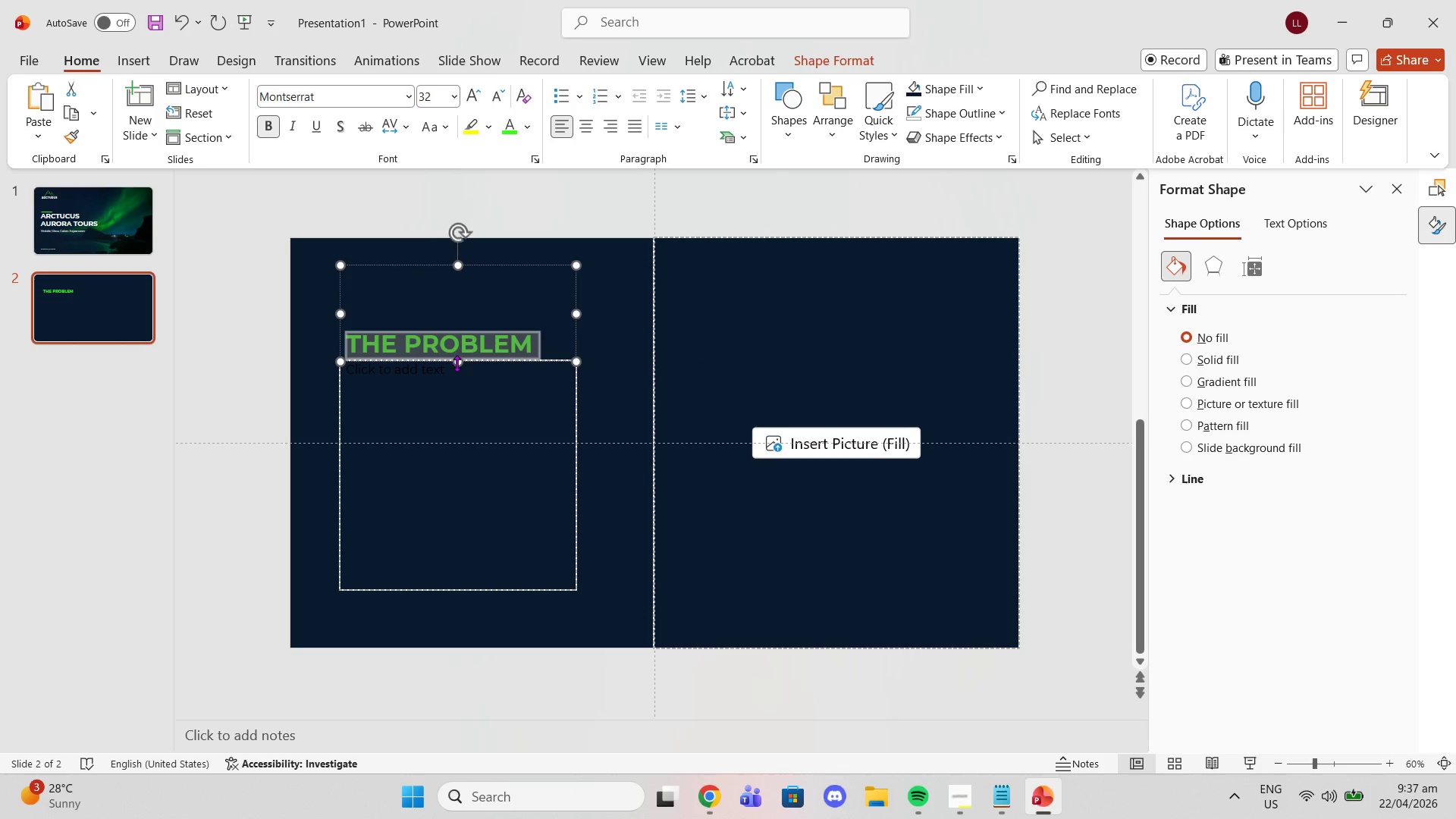 
left_click_drag(start_coordinate=[457, 363], to_coordinate=[460, 294])
 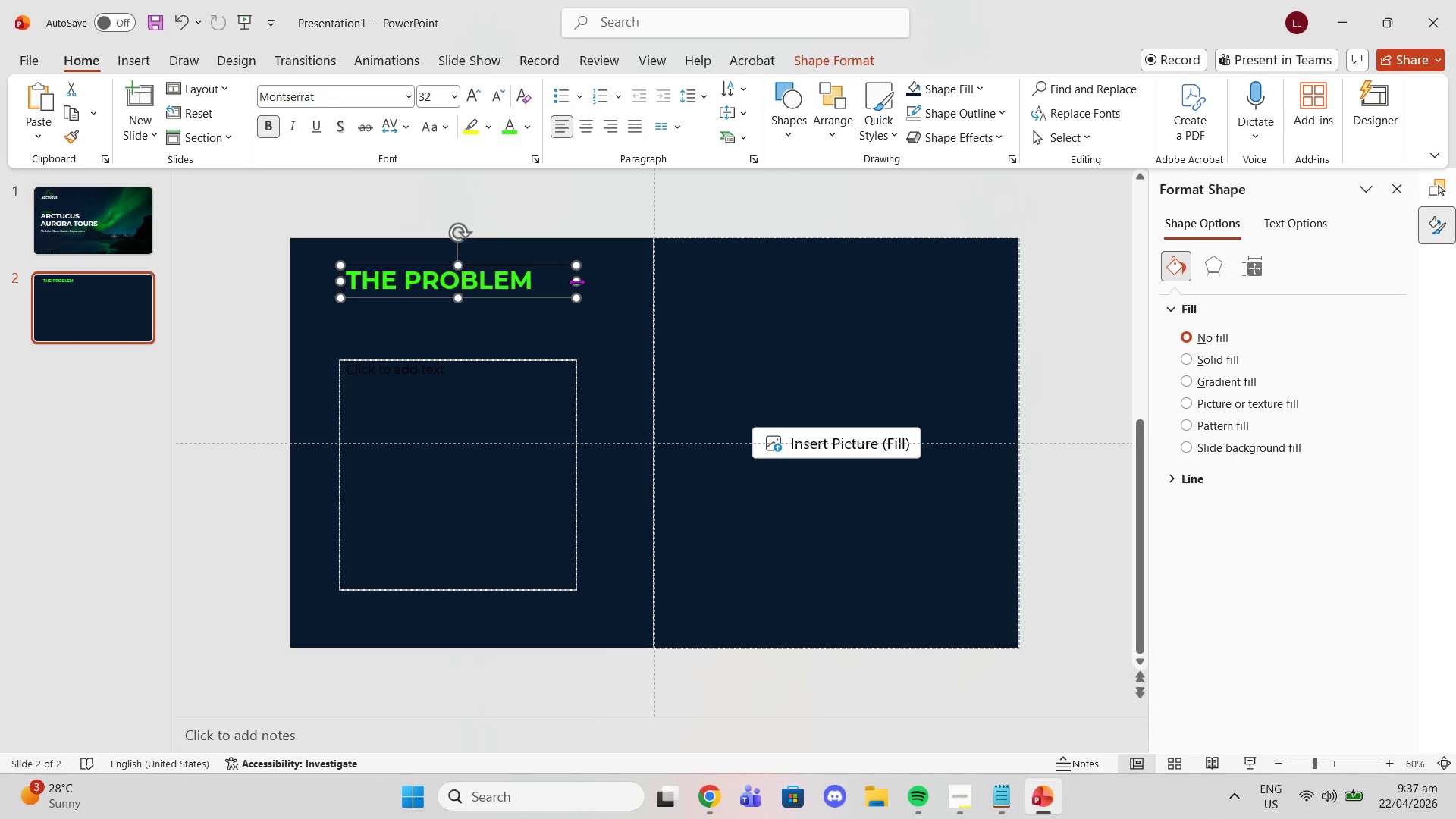 
left_click_drag(start_coordinate=[576, 281], to_coordinate=[544, 277])
 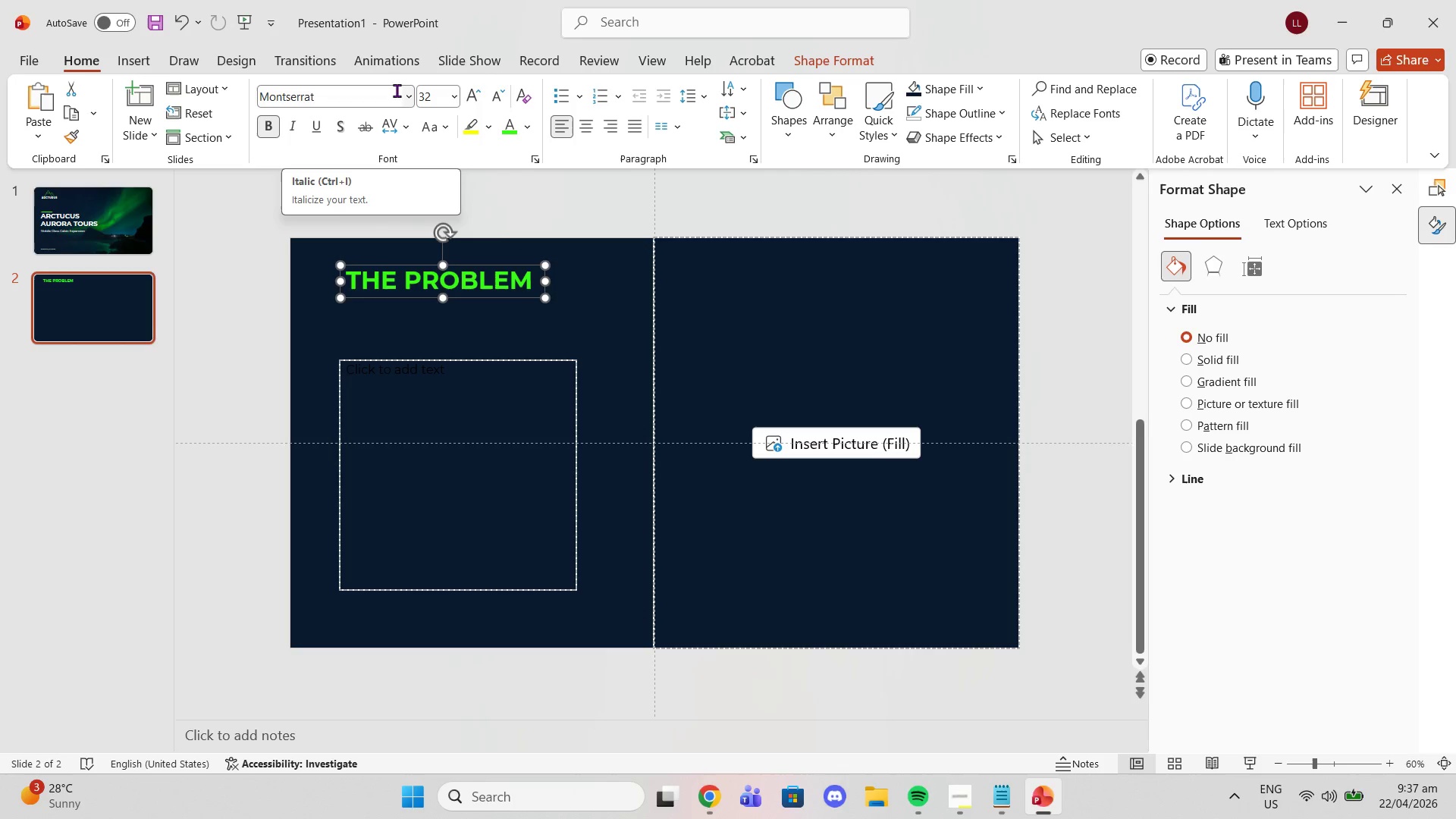 
left_click([492, 99])
 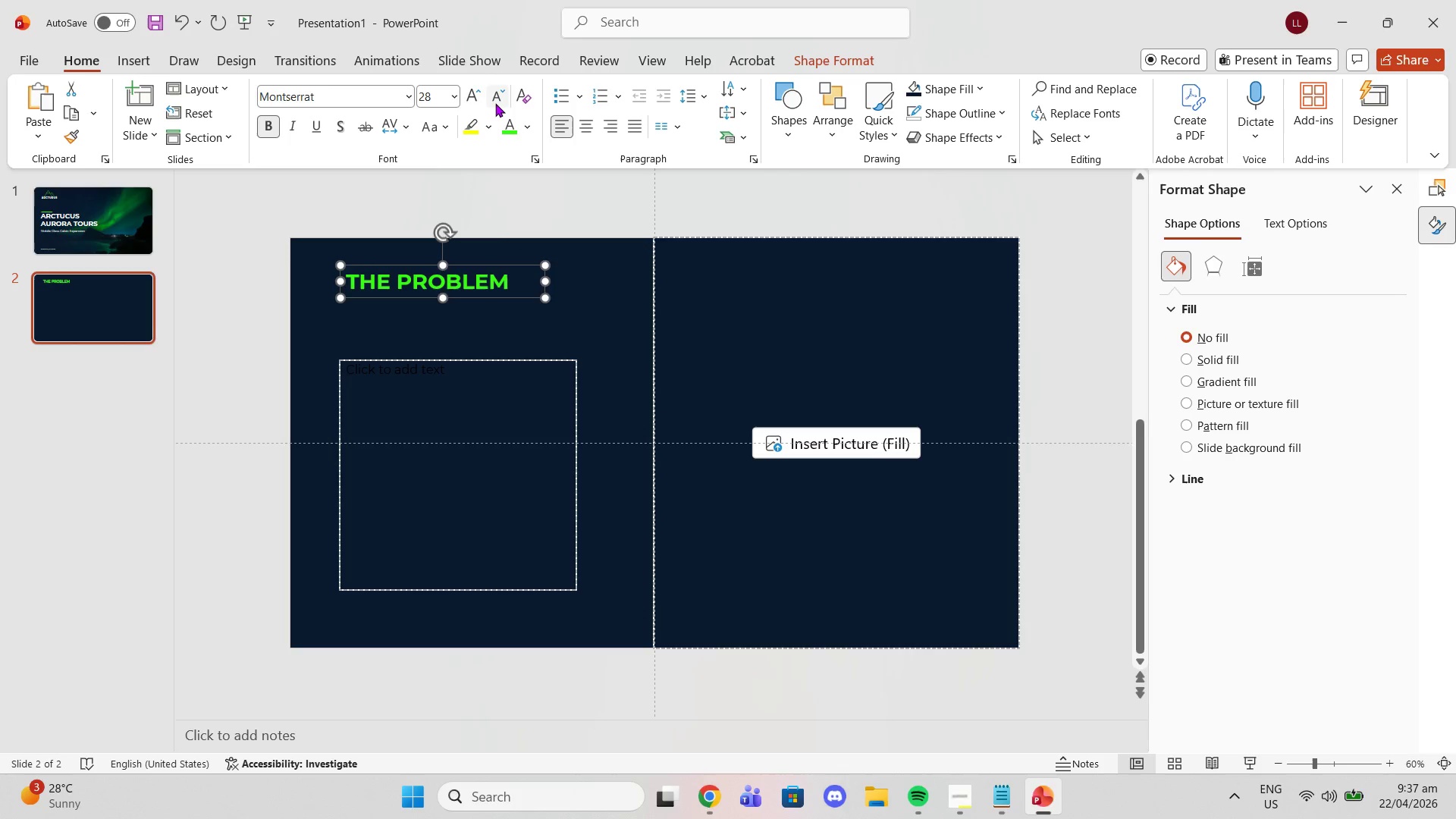 
left_click([495, 103])
 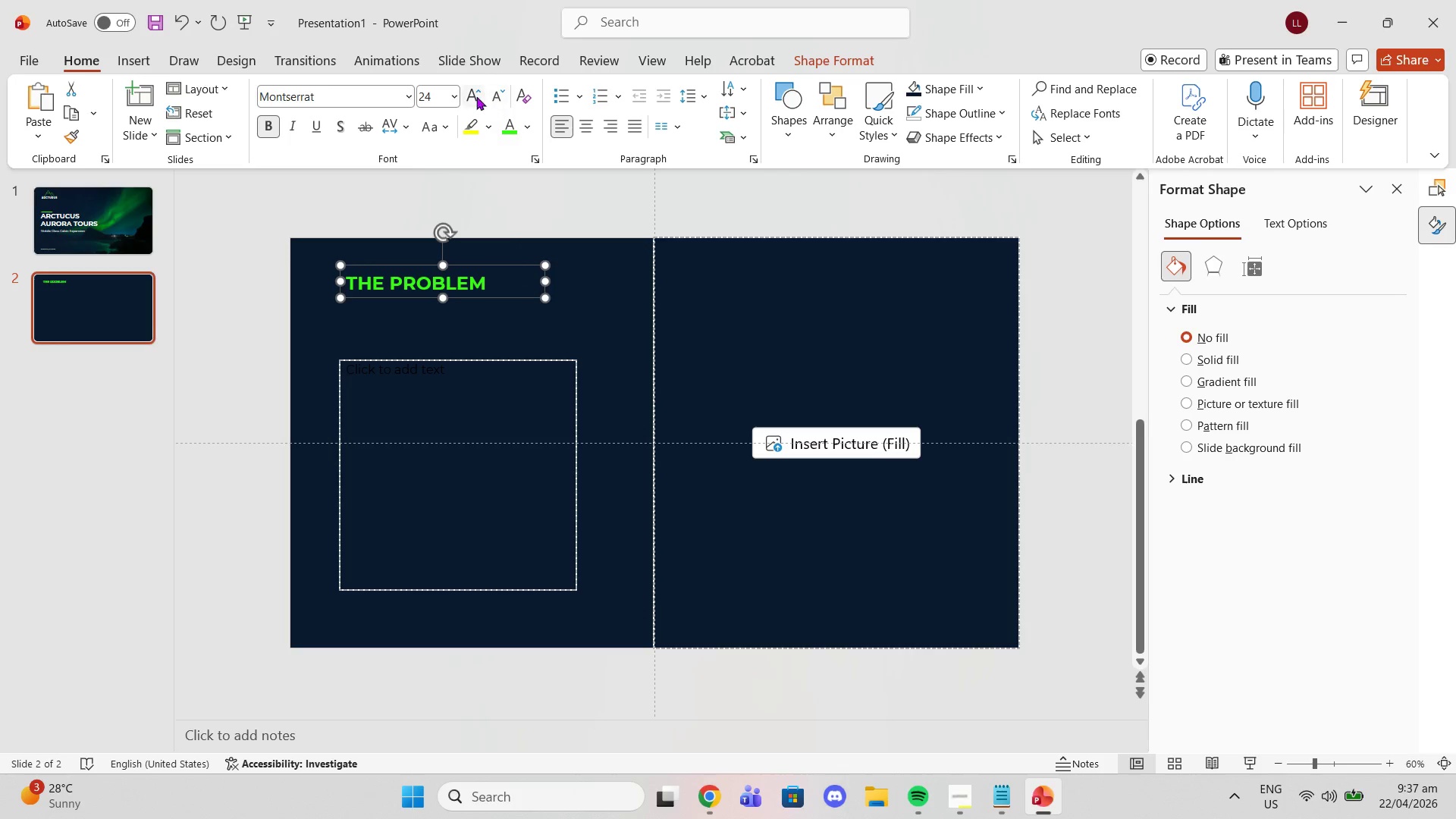 
left_click([473, 96])
 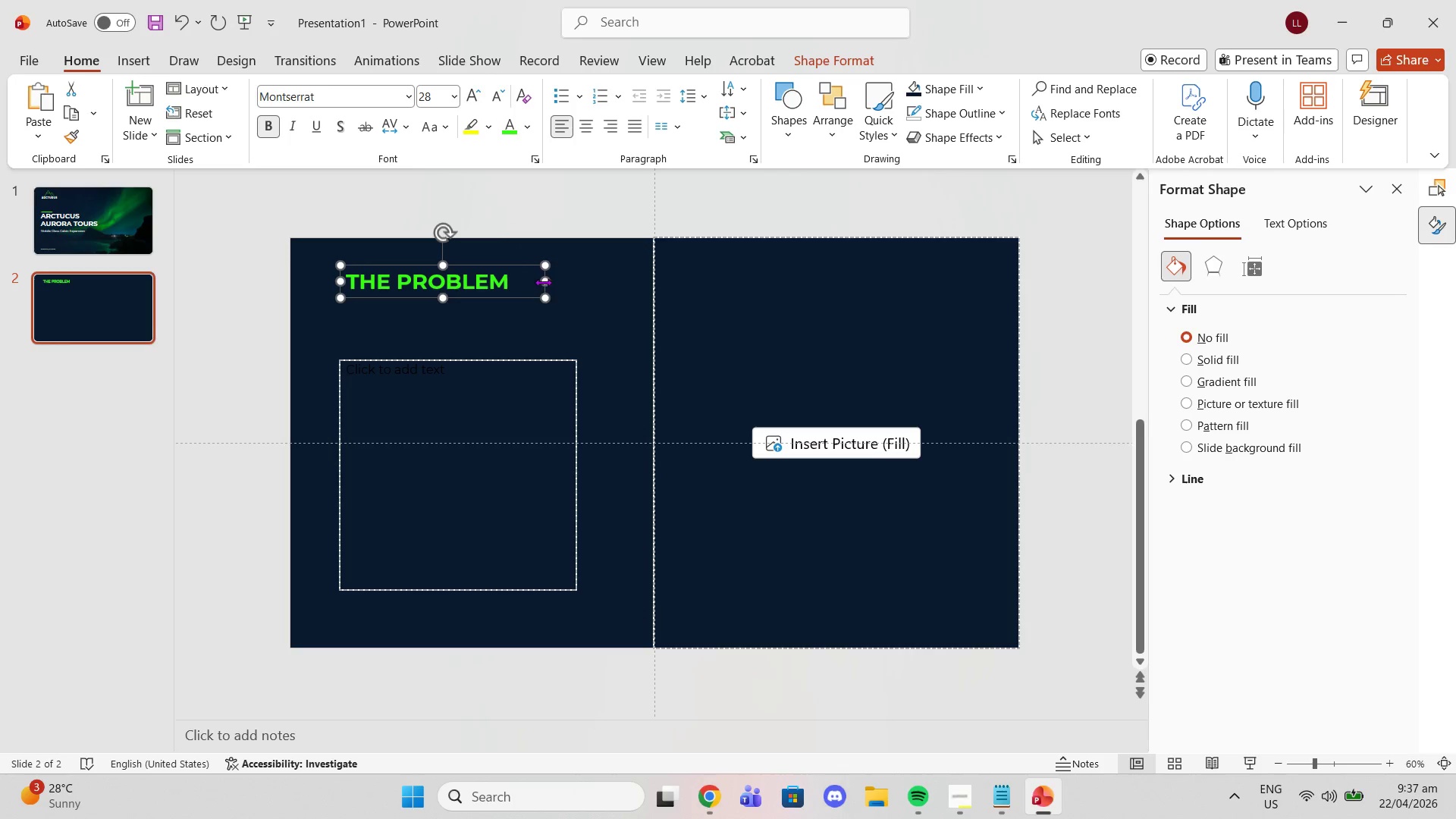 
left_click_drag(start_coordinate=[548, 281], to_coordinate=[519, 268])
 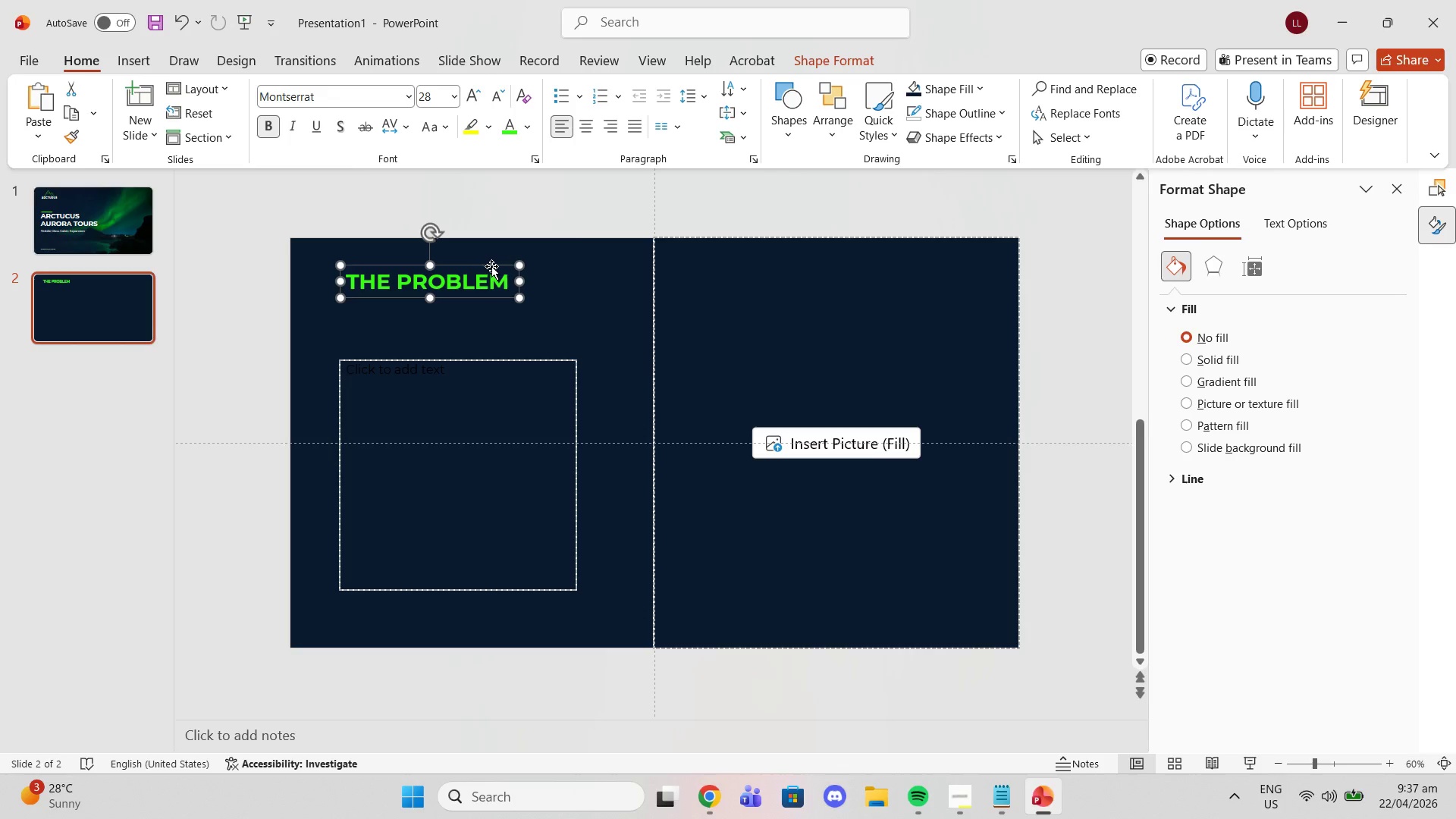 
left_click_drag(start_coordinate=[491, 267], to_coordinate=[468, 251])
 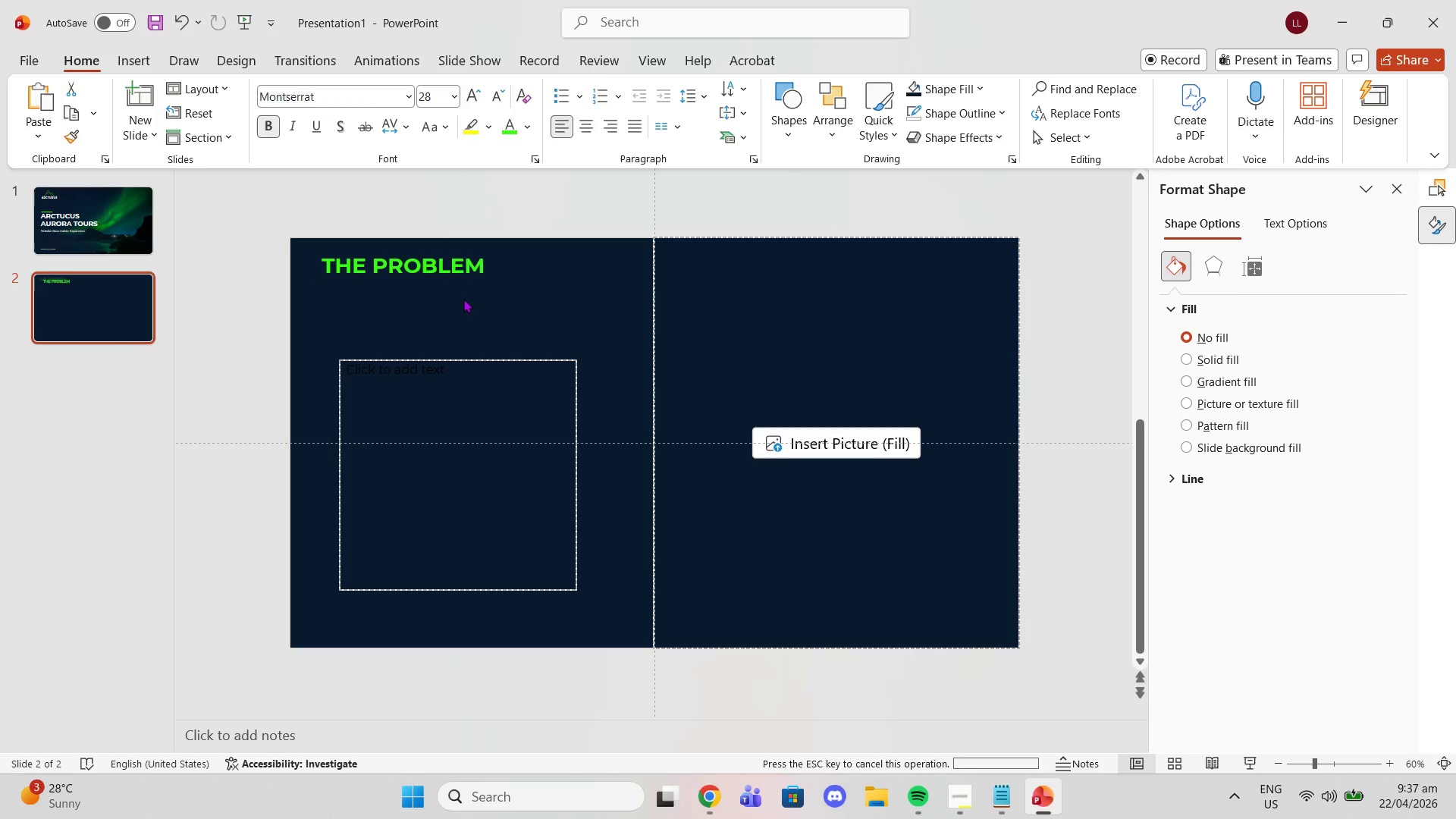 
left_click([463, 299])
 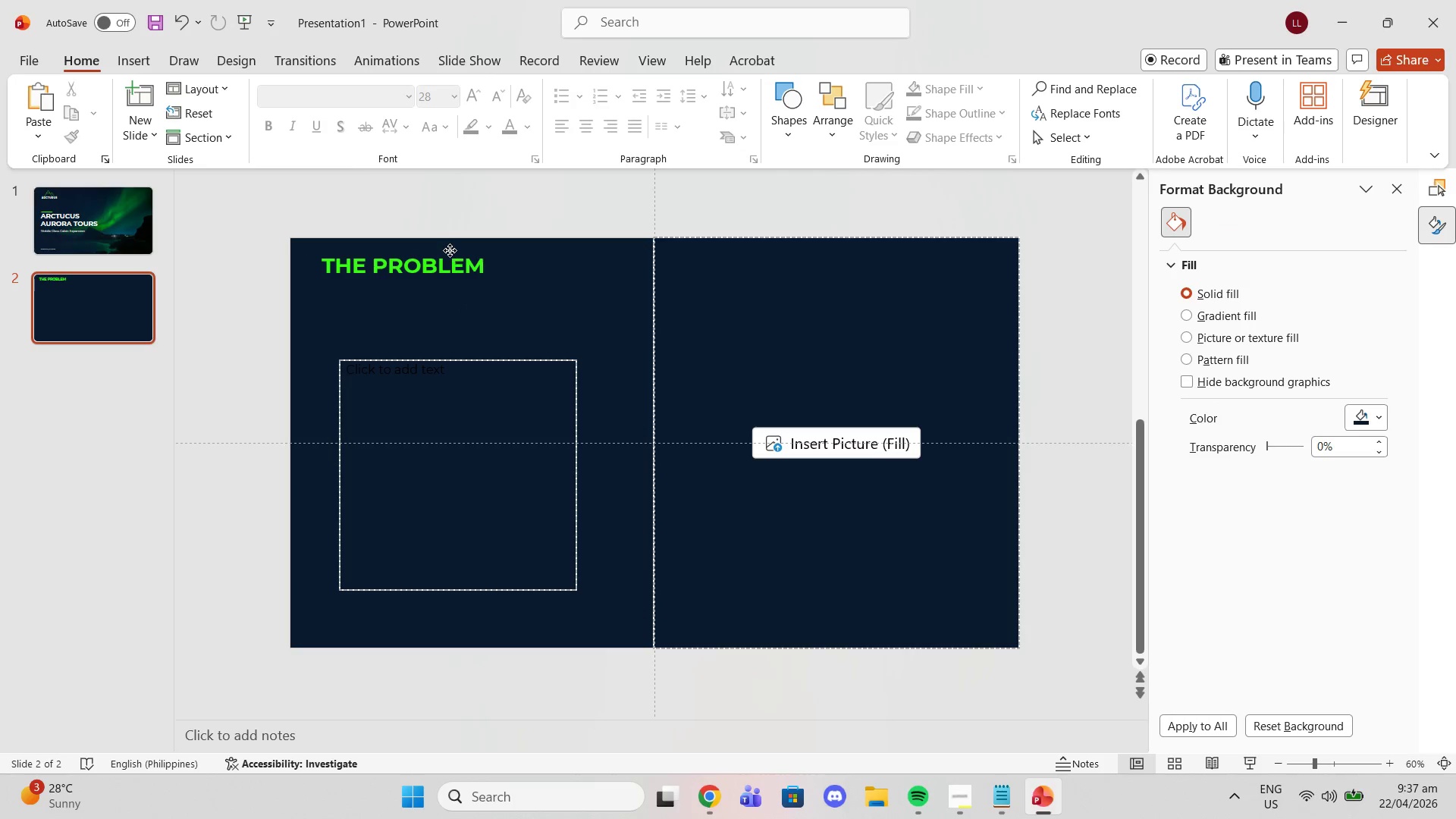 
left_click([450, 250])
 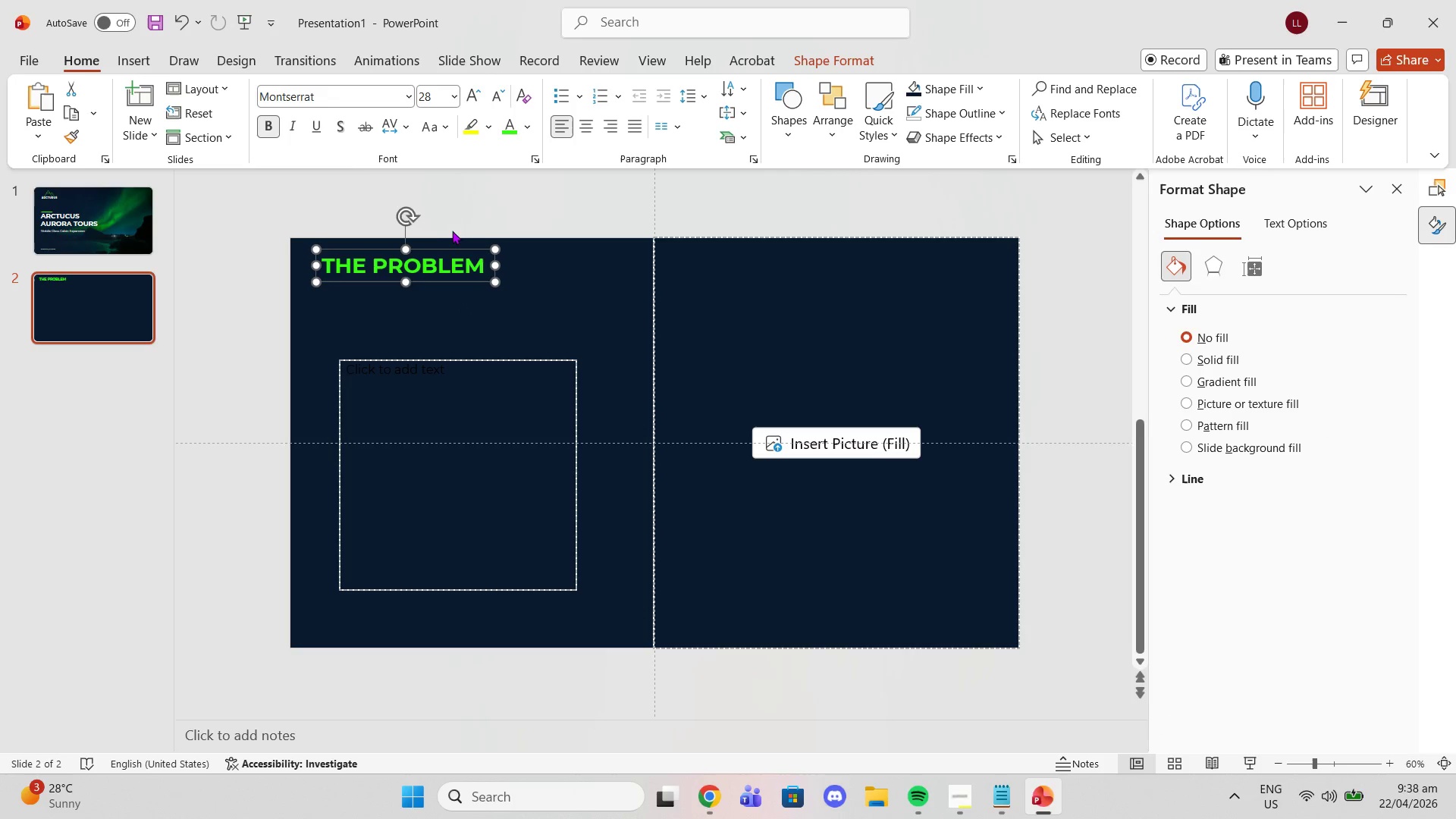 
key(Control+ControlLeft)
 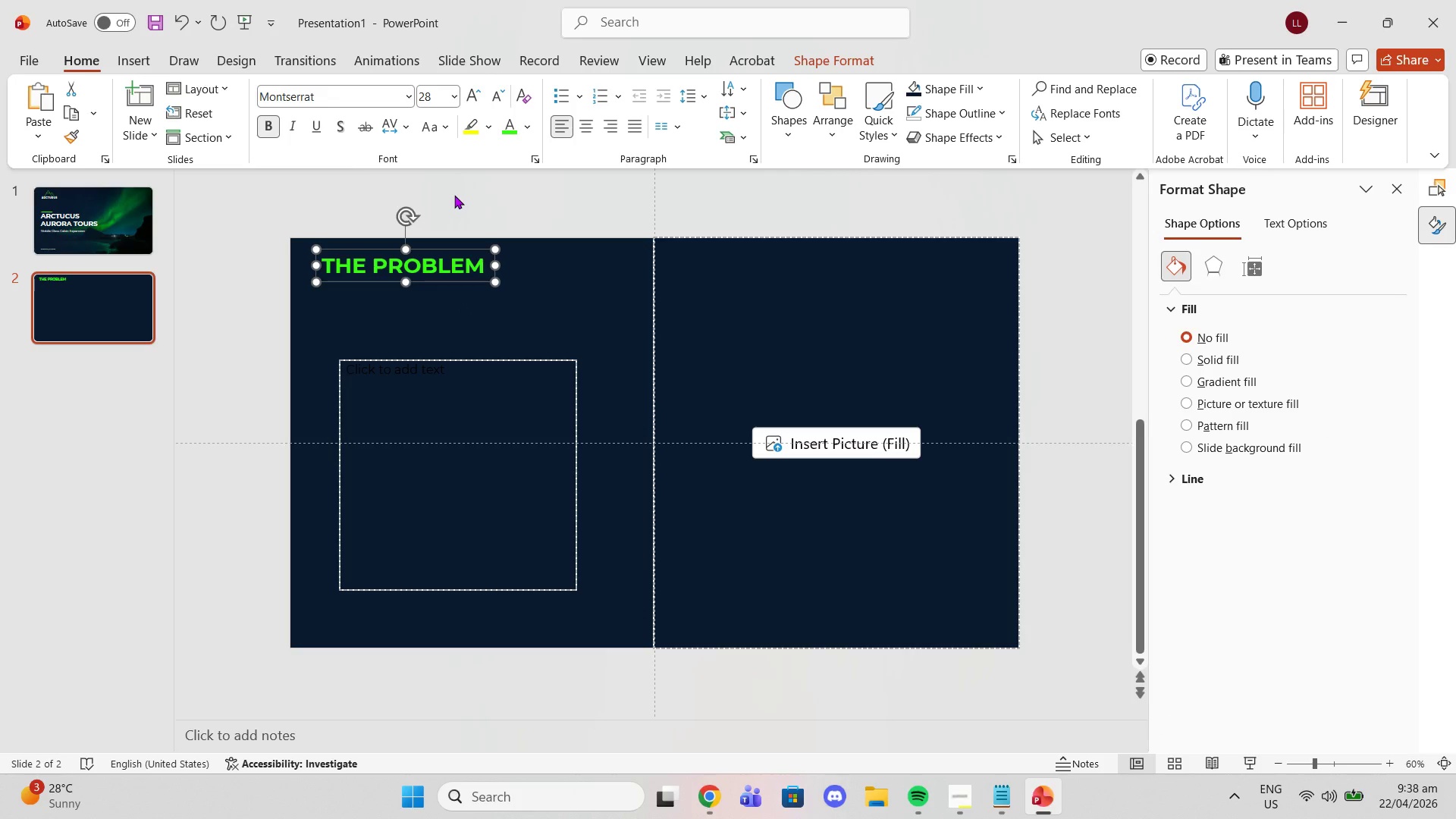 
key(Control+C)
 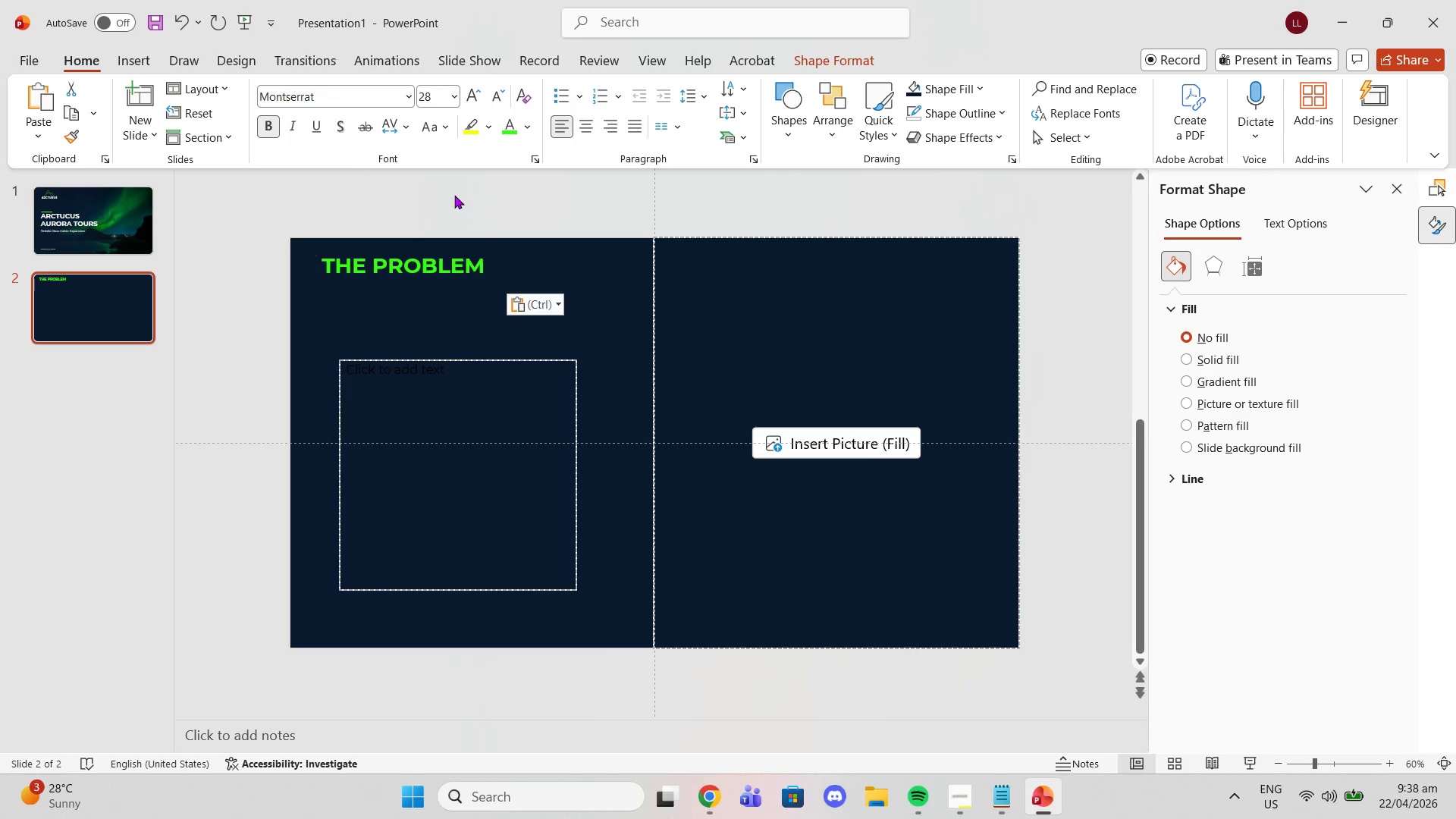 
key(Control+ControlLeft)
 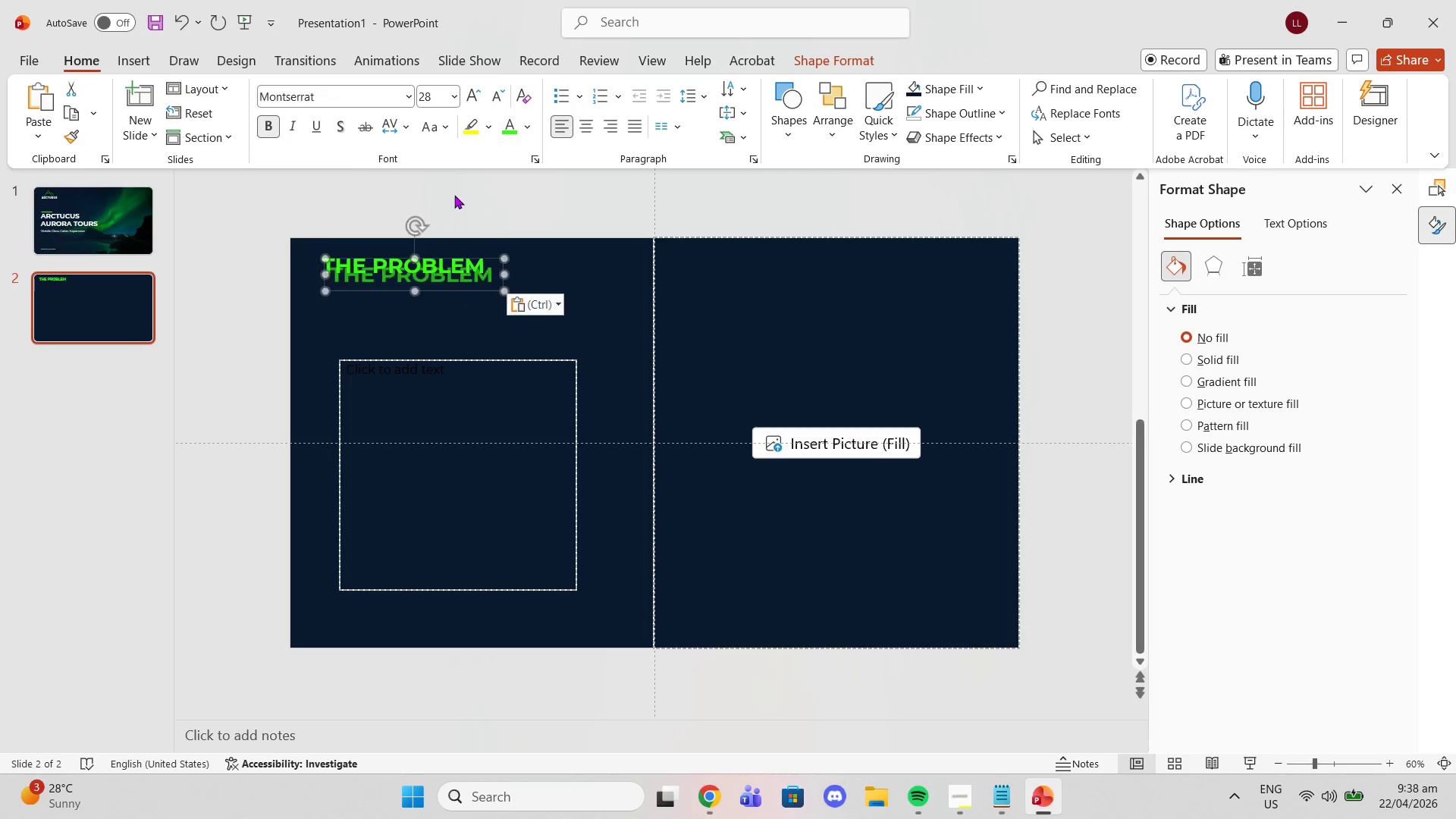 
key(Control+V)
 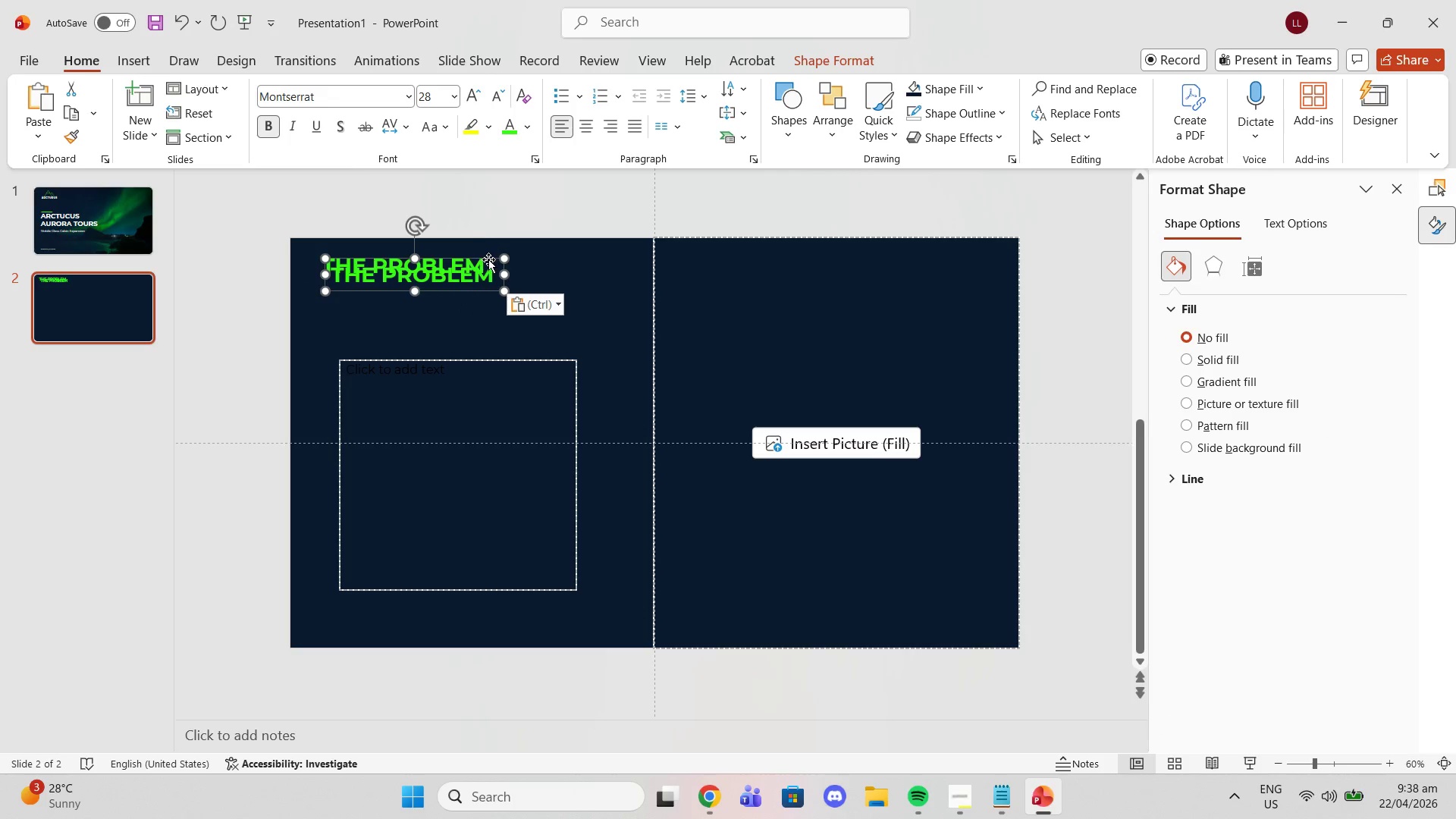 
left_click_drag(start_coordinate=[490, 260], to_coordinate=[480, 276])
 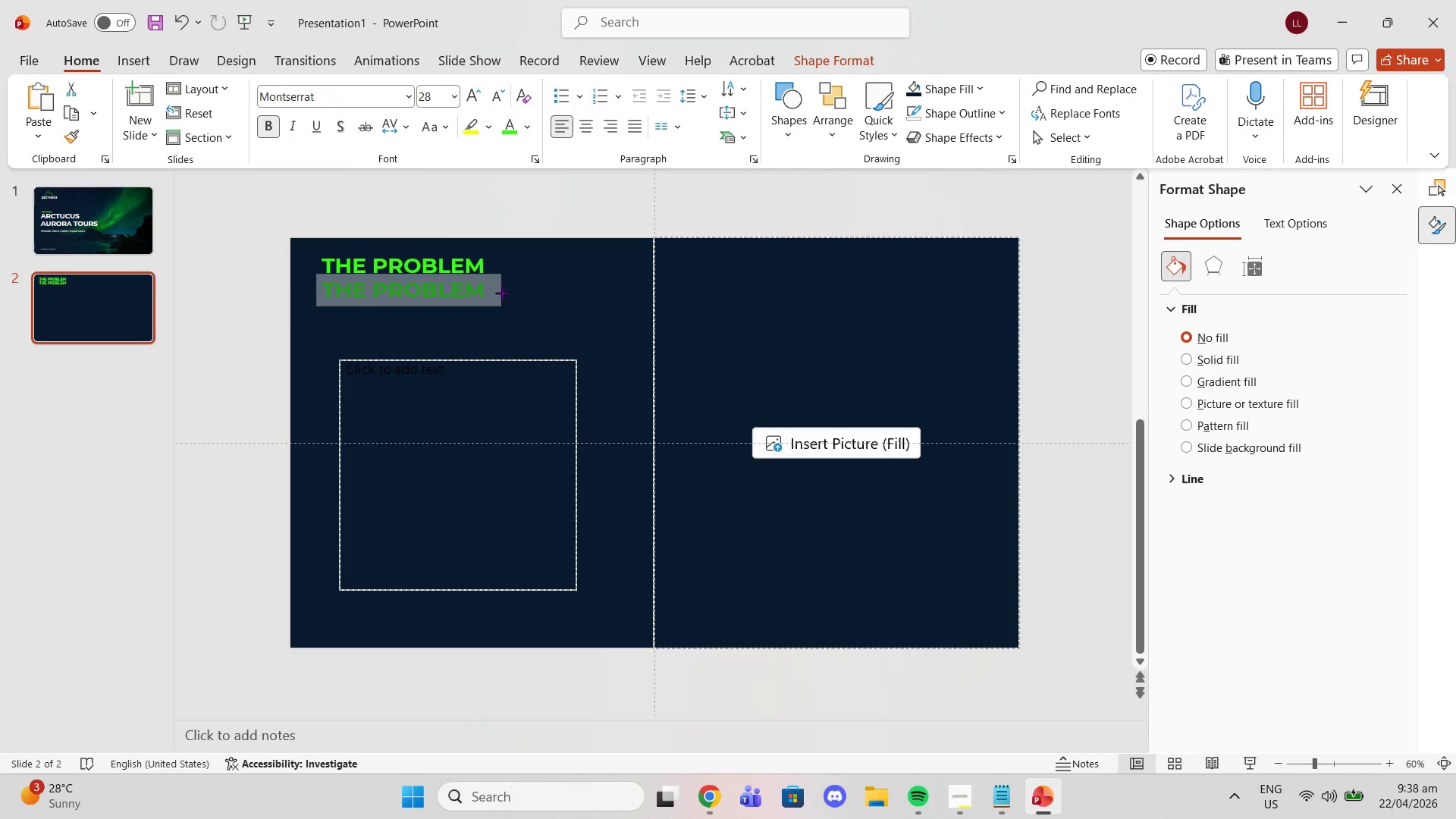 
left_click_drag(start_coordinate=[498, 291], to_coordinate=[655, 298])
 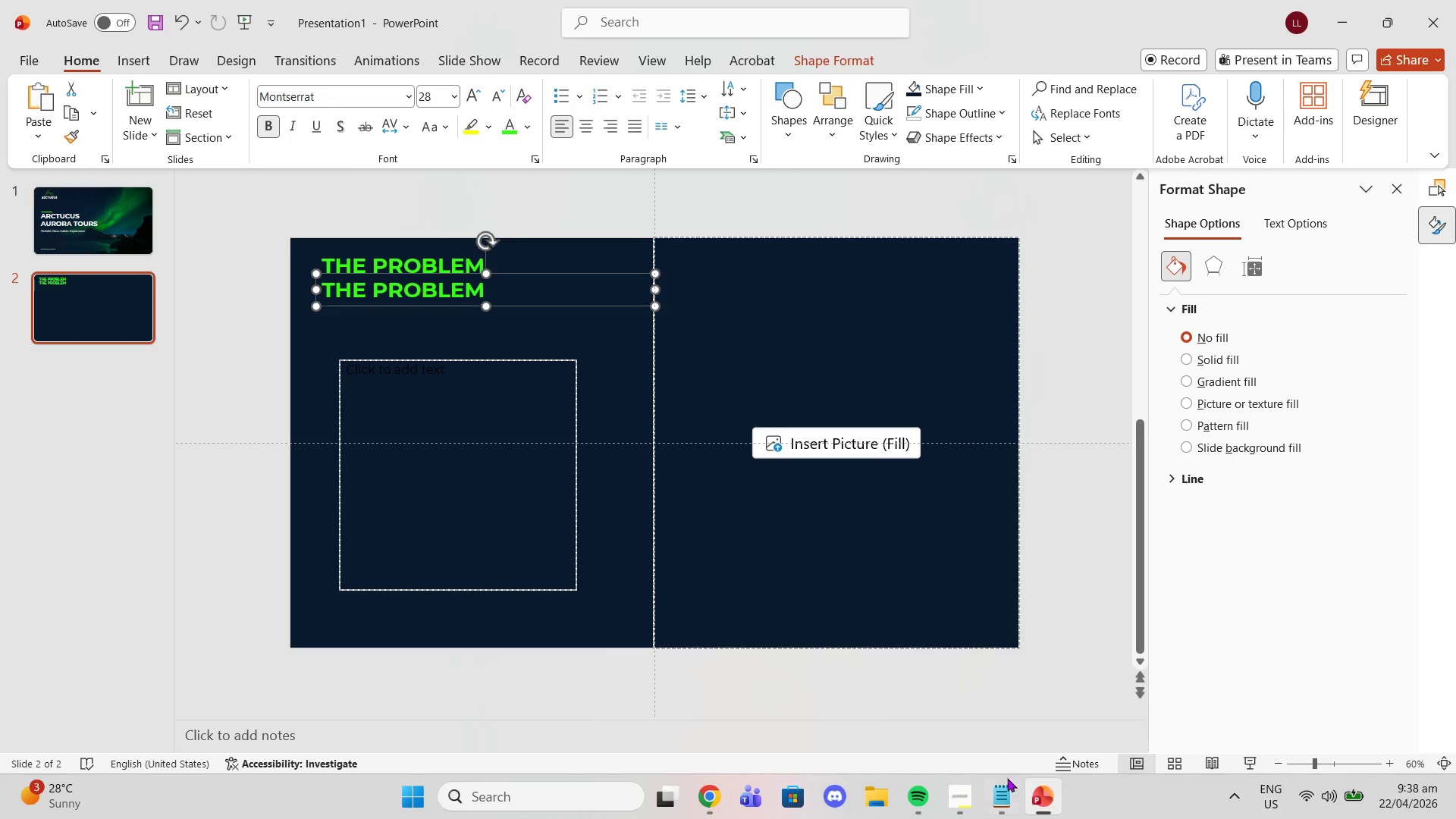 
left_click([1002, 786])
 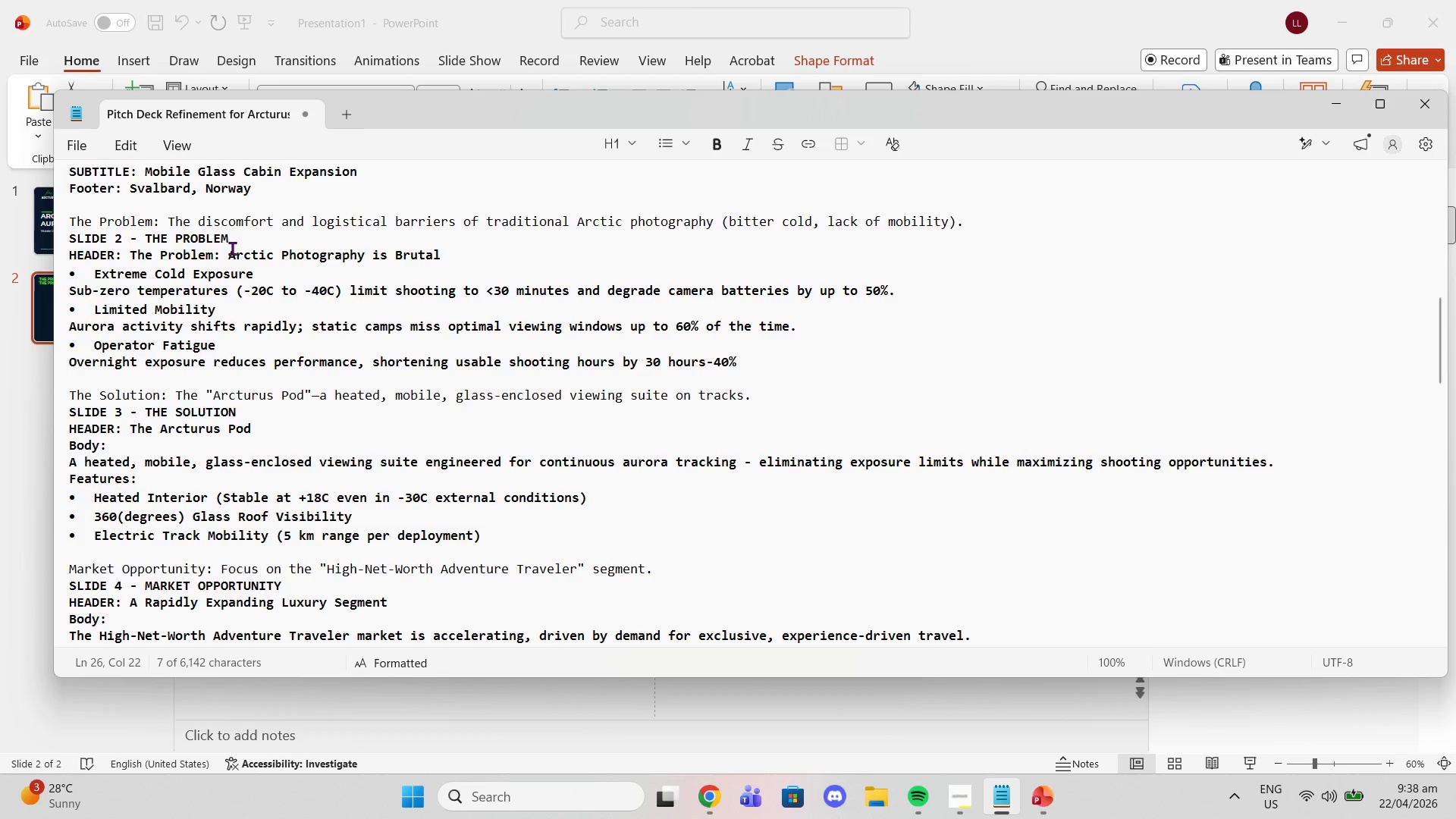 
left_click_drag(start_coordinate=[233, 250], to_coordinate=[339, 258])
 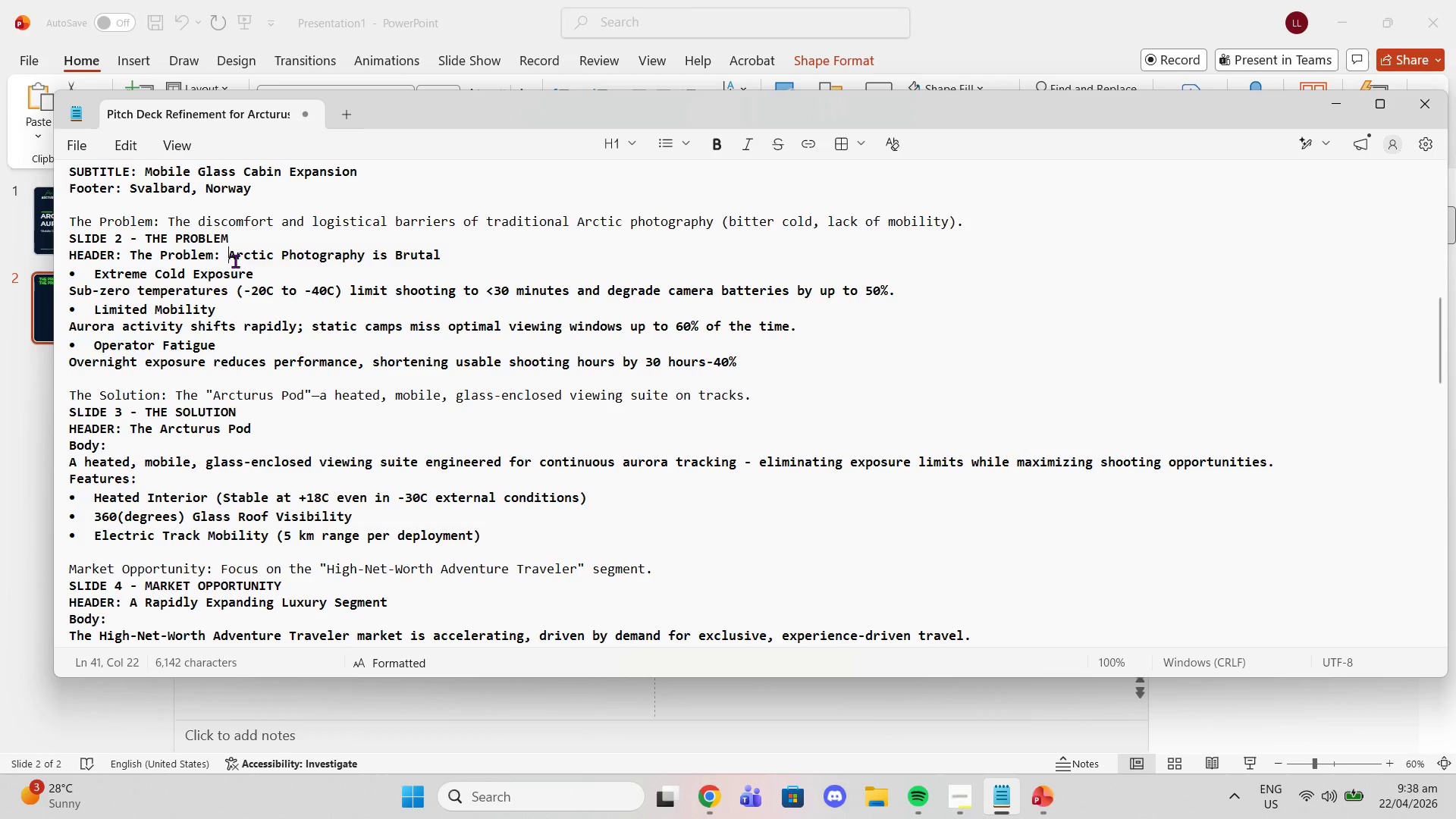 
left_click_drag(start_coordinate=[227, 259], to_coordinate=[445, 255])
 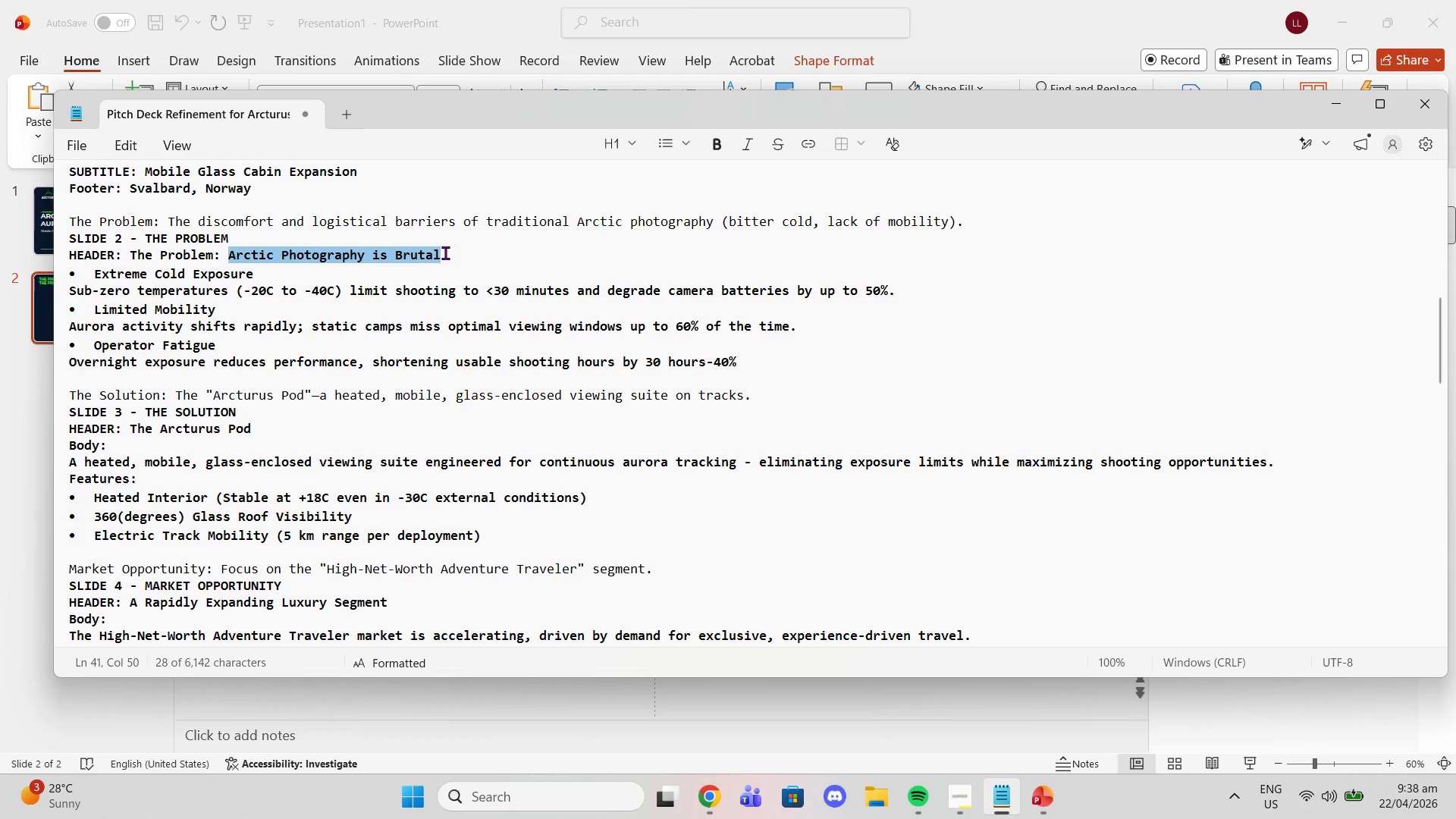 
key(Control+C)
 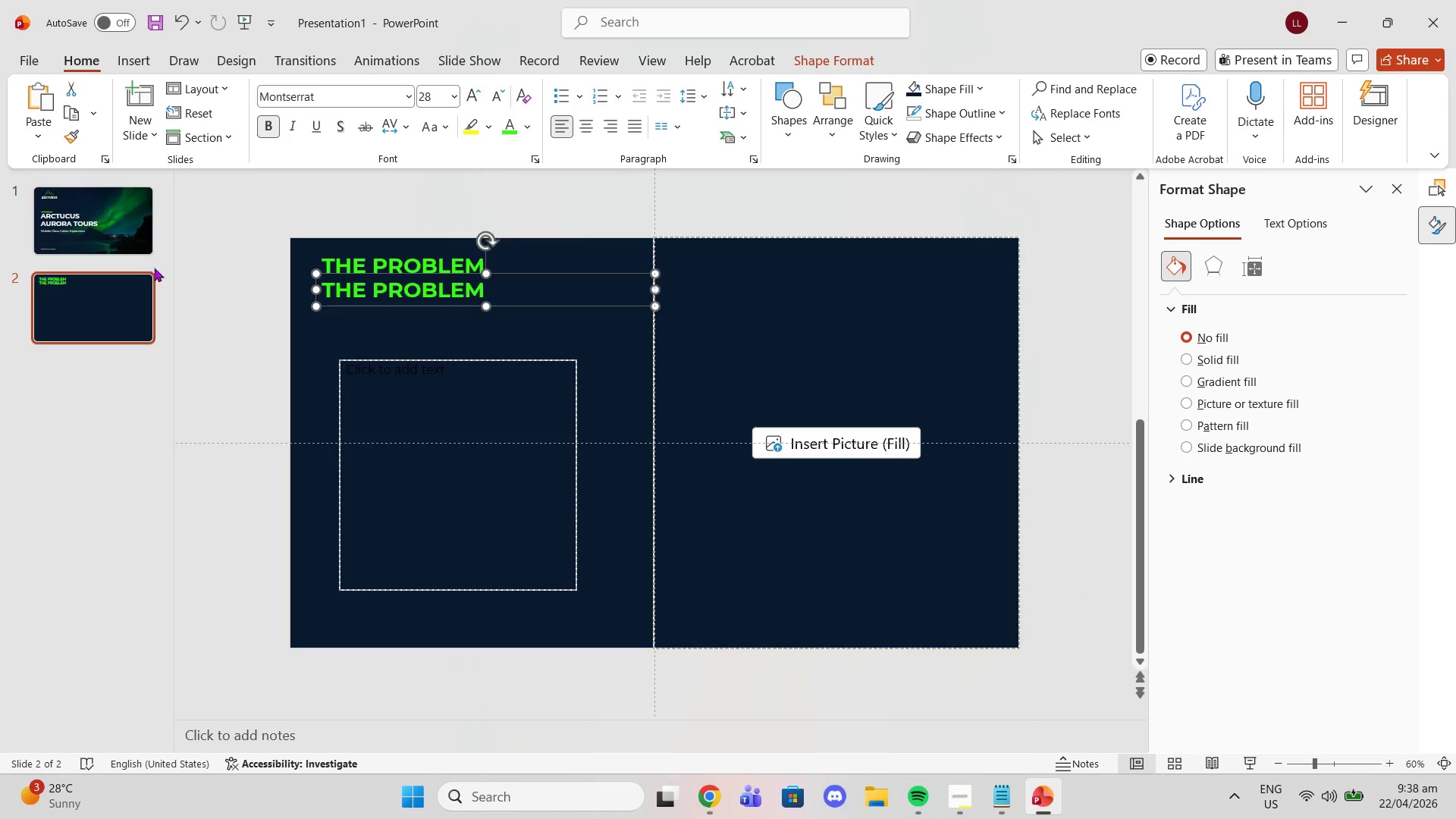 
double_click([352, 292])
 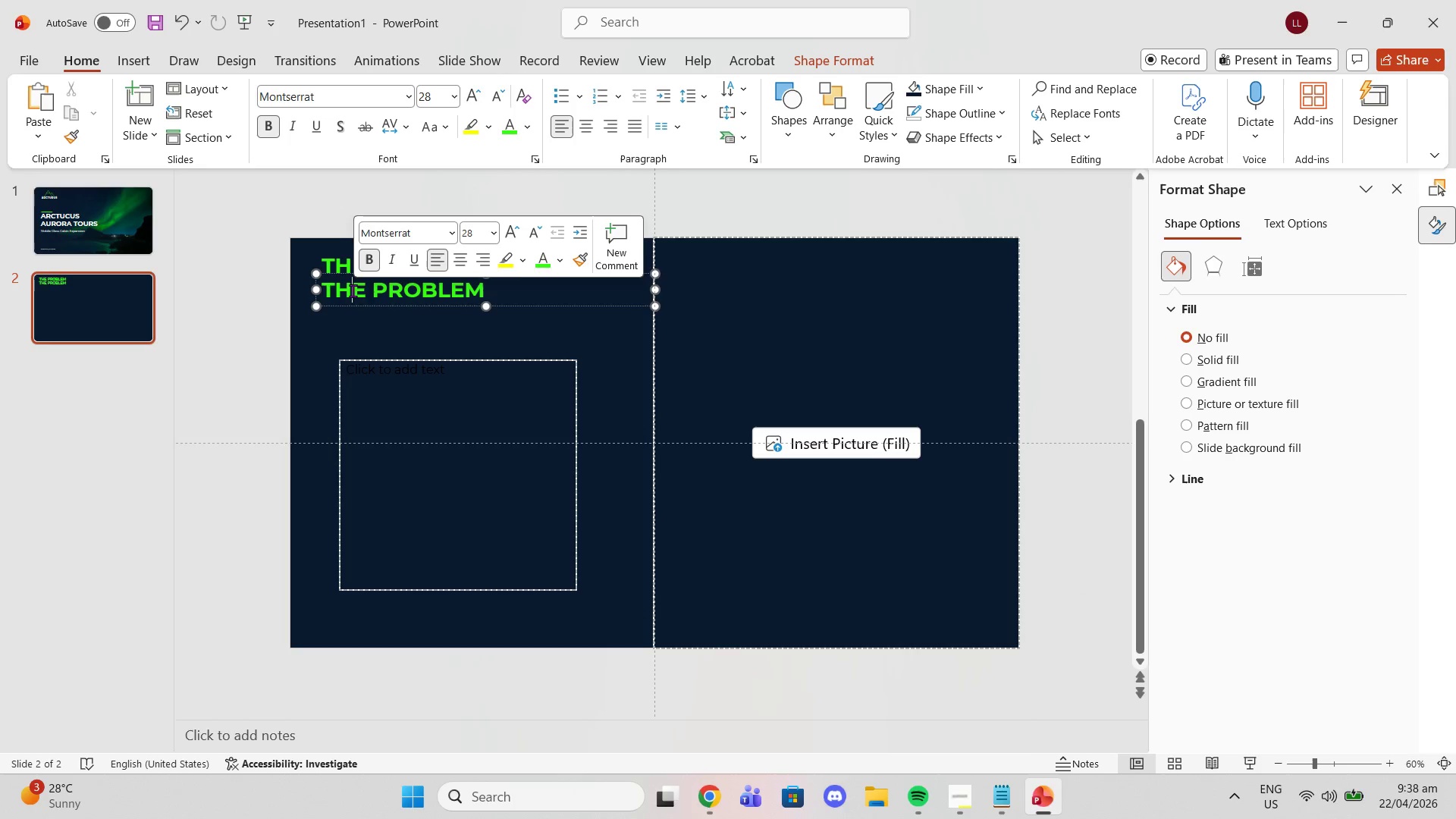 
triple_click([351, 290])
 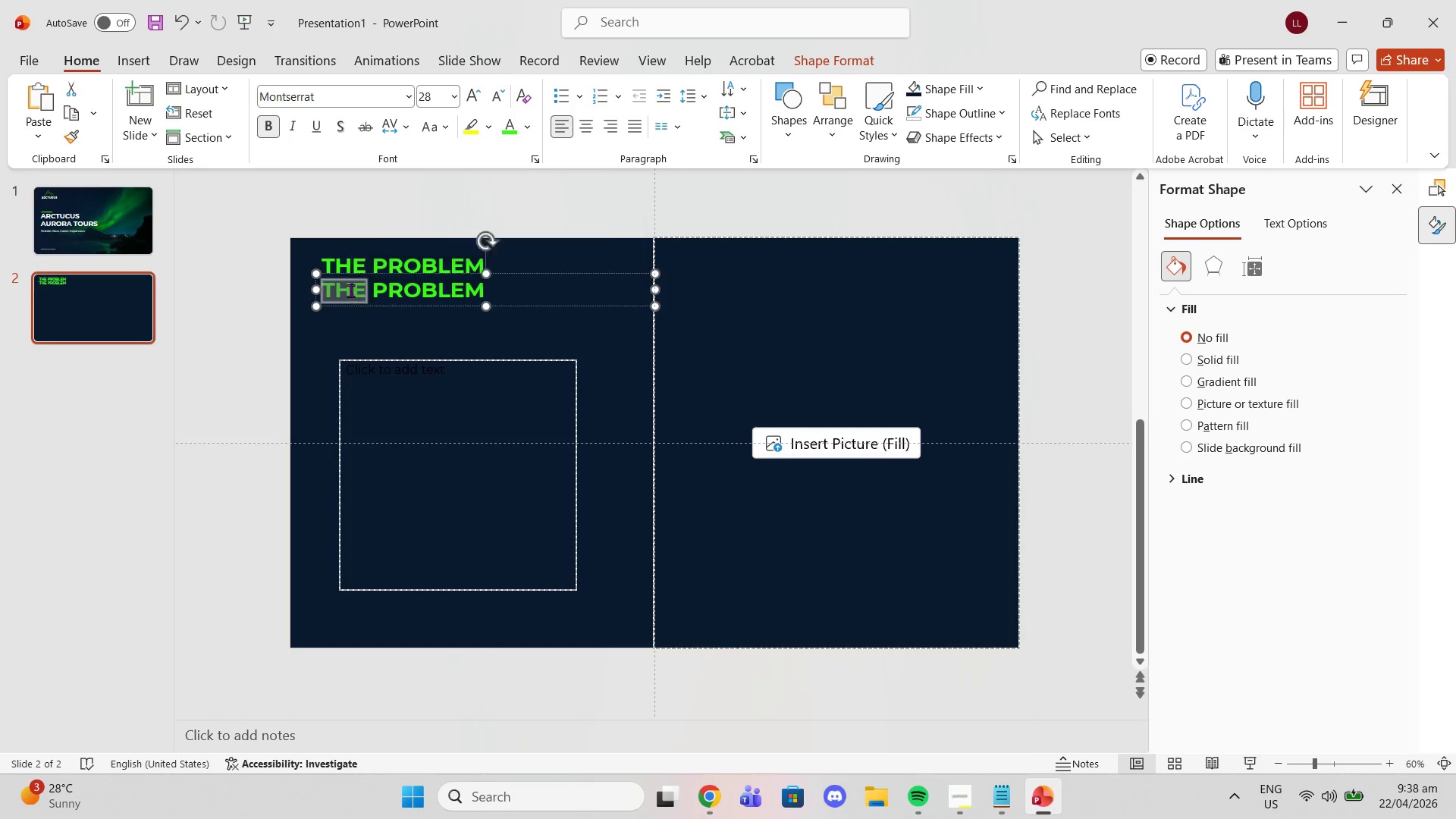 
triple_click([350, 290])
 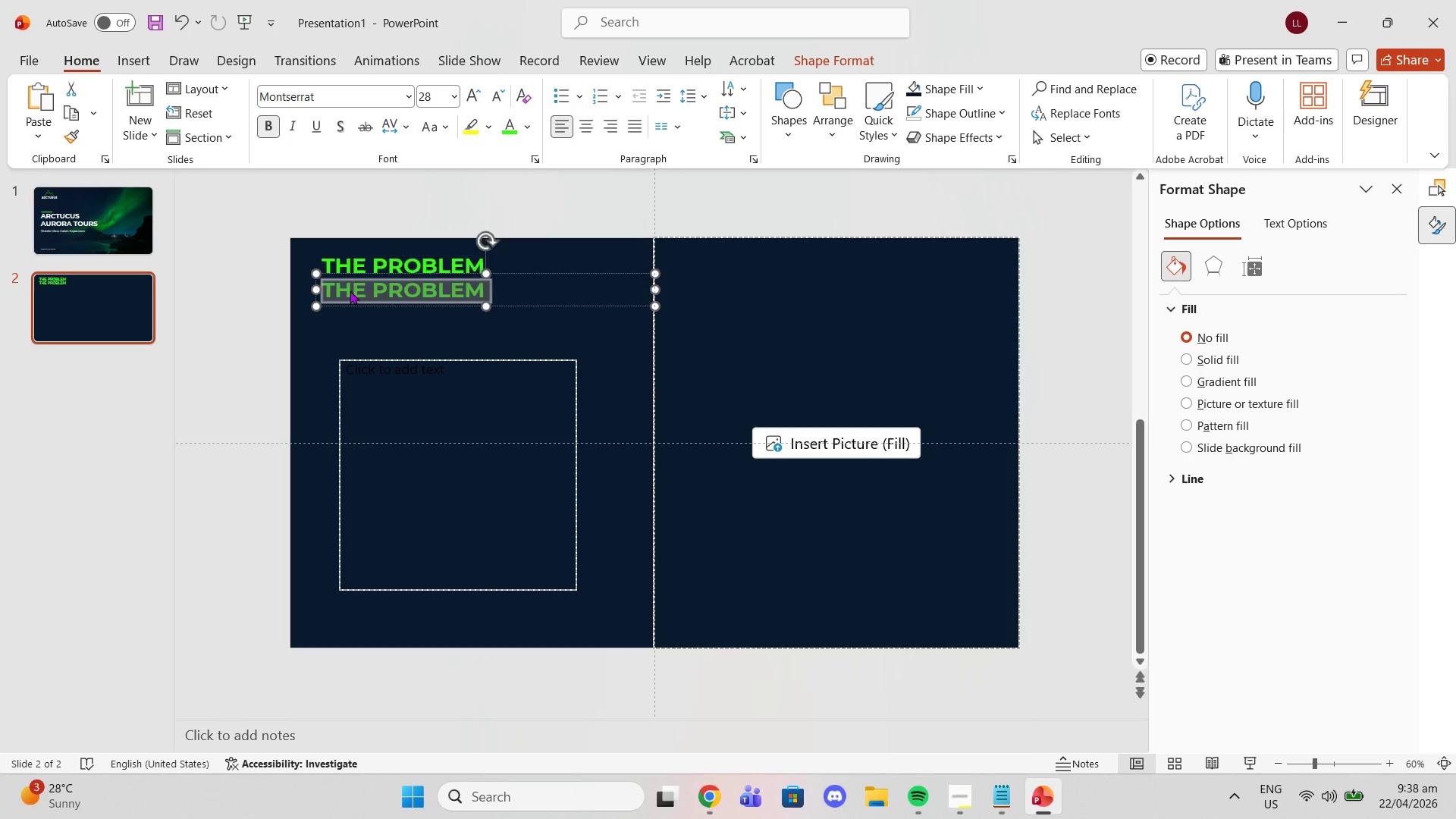 
key(Control+V)
 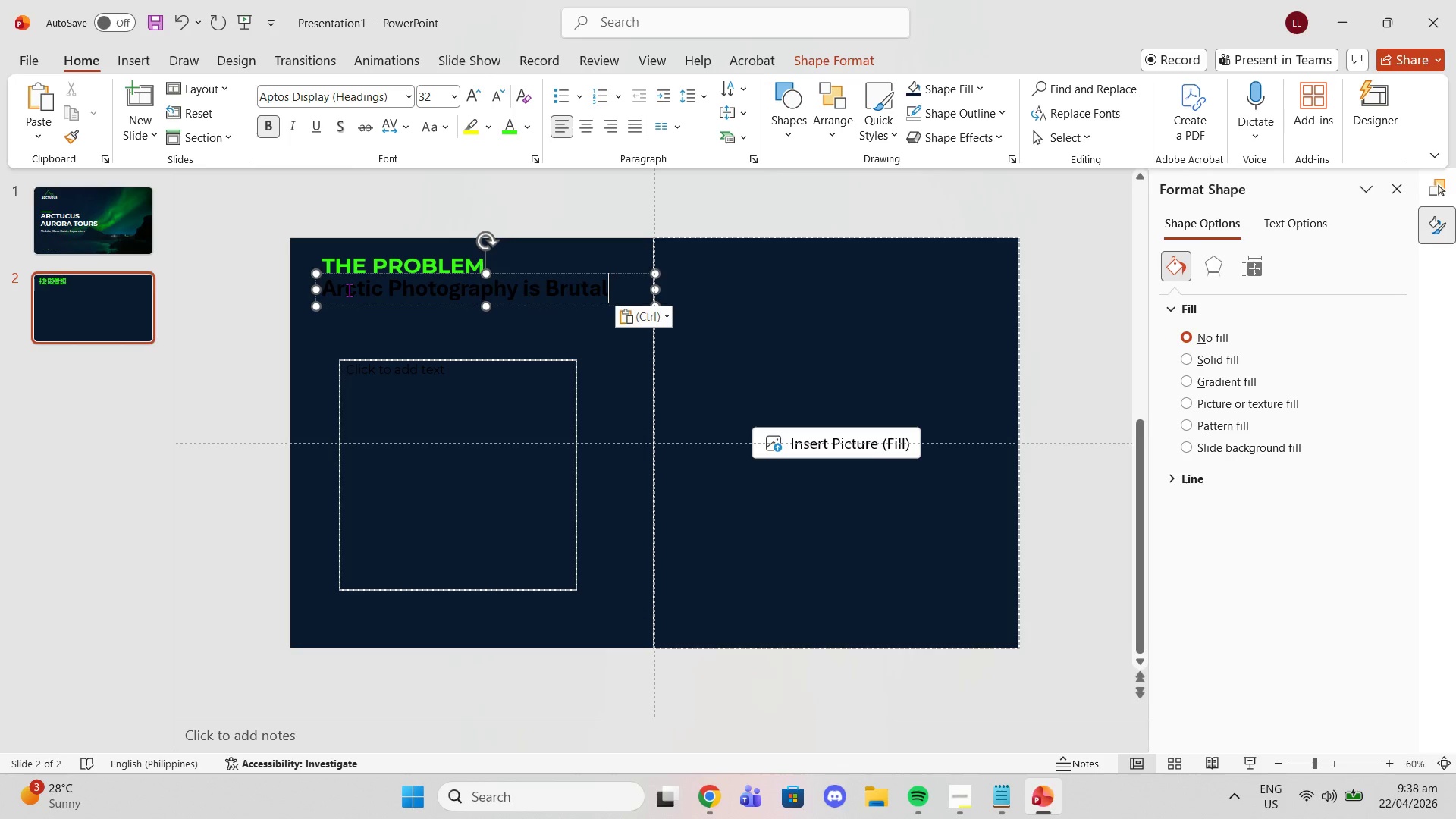 
key(Control+ControlLeft)
 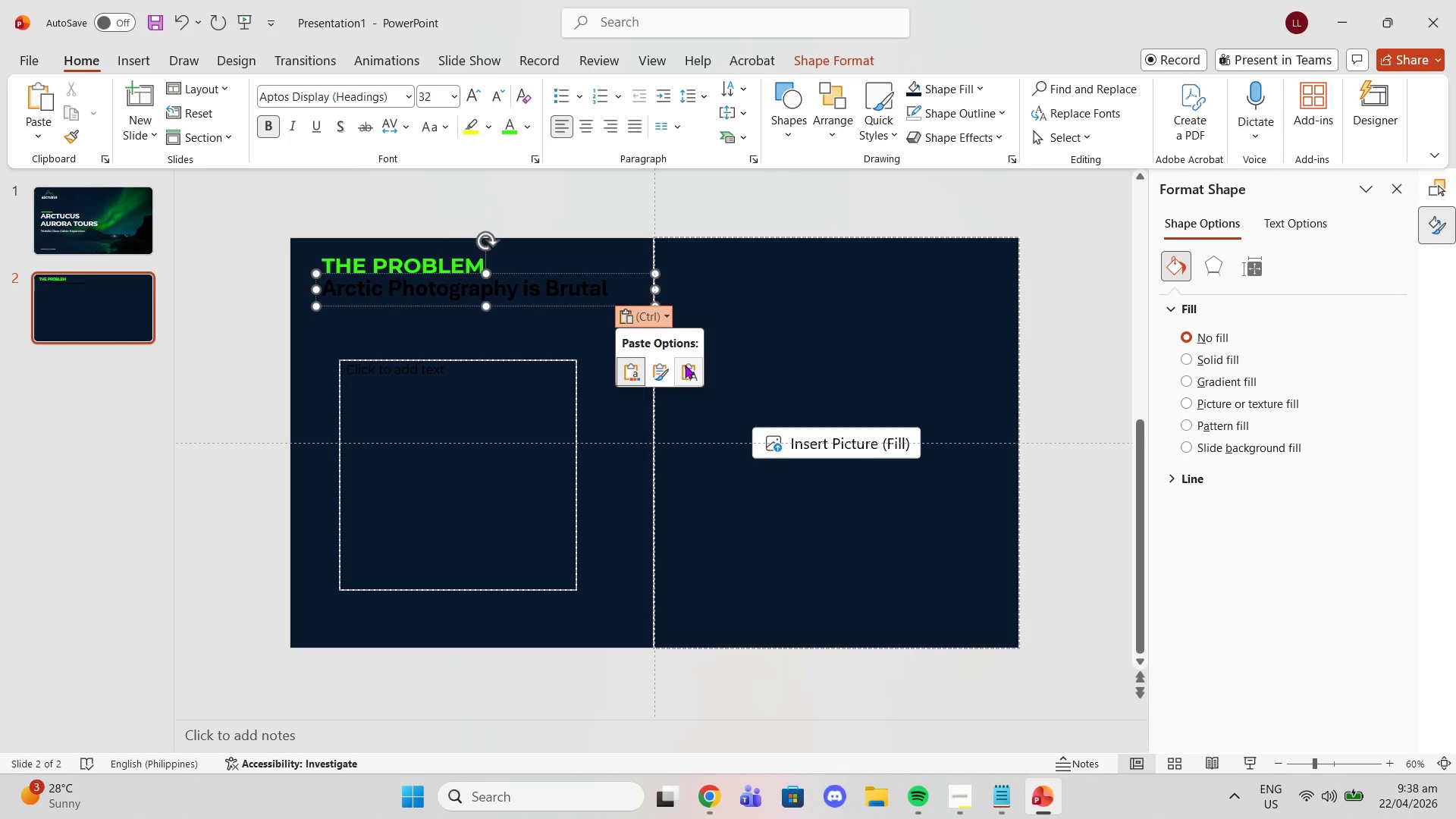 
left_click([689, 367])
 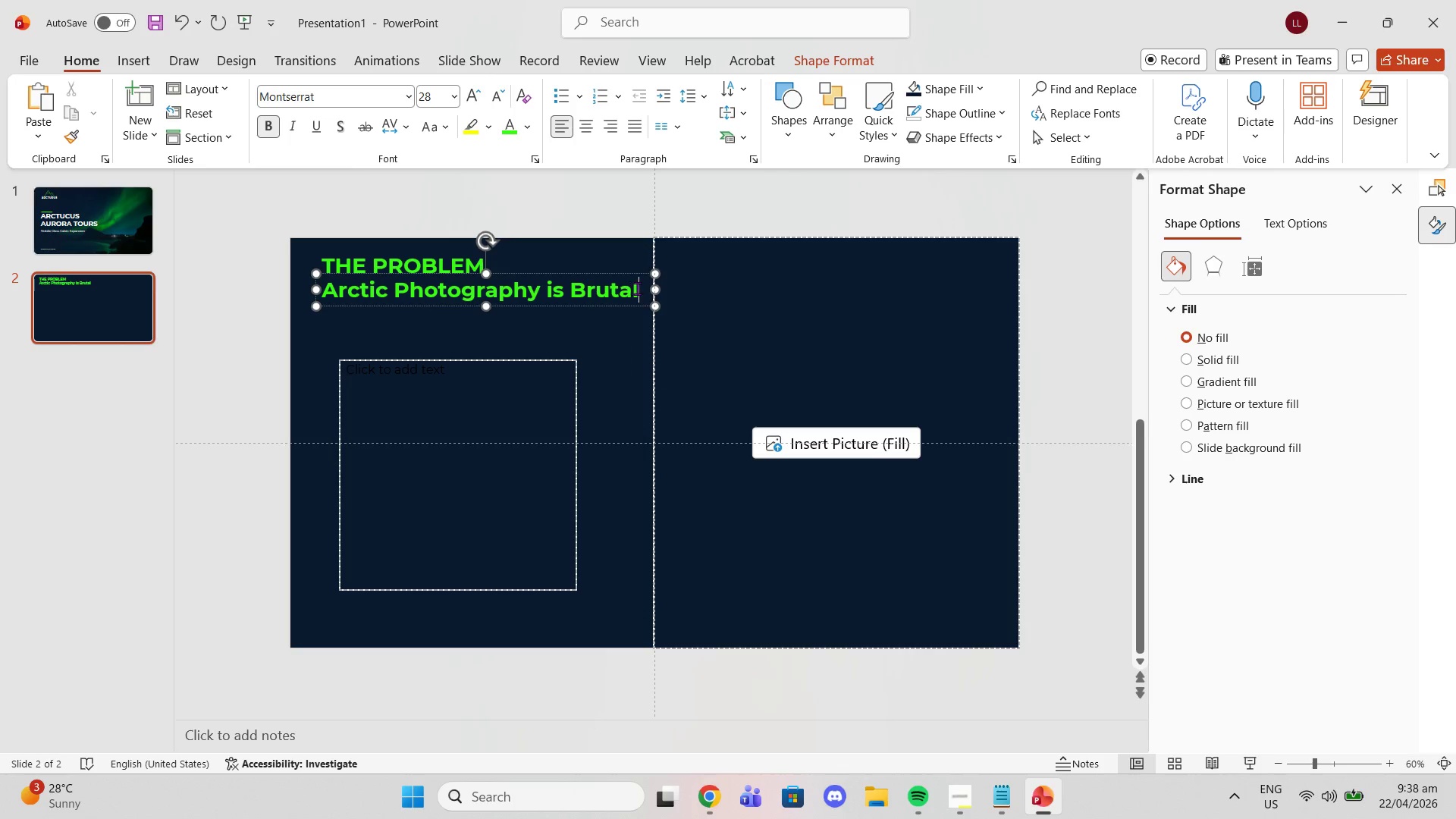 
left_click_drag(start_coordinate=[637, 288], to_coordinate=[222, 255])
 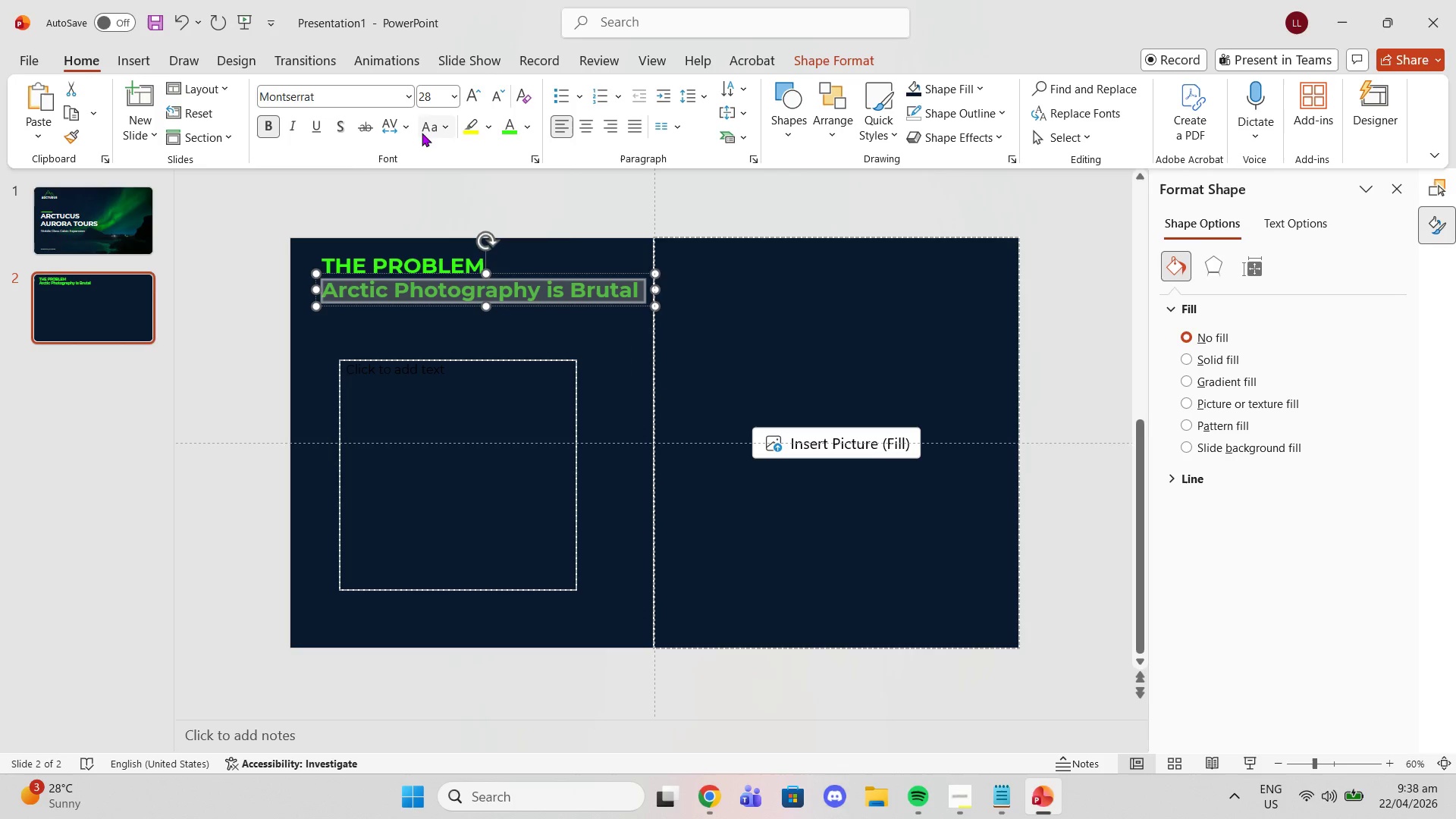 
left_click([422, 133])
 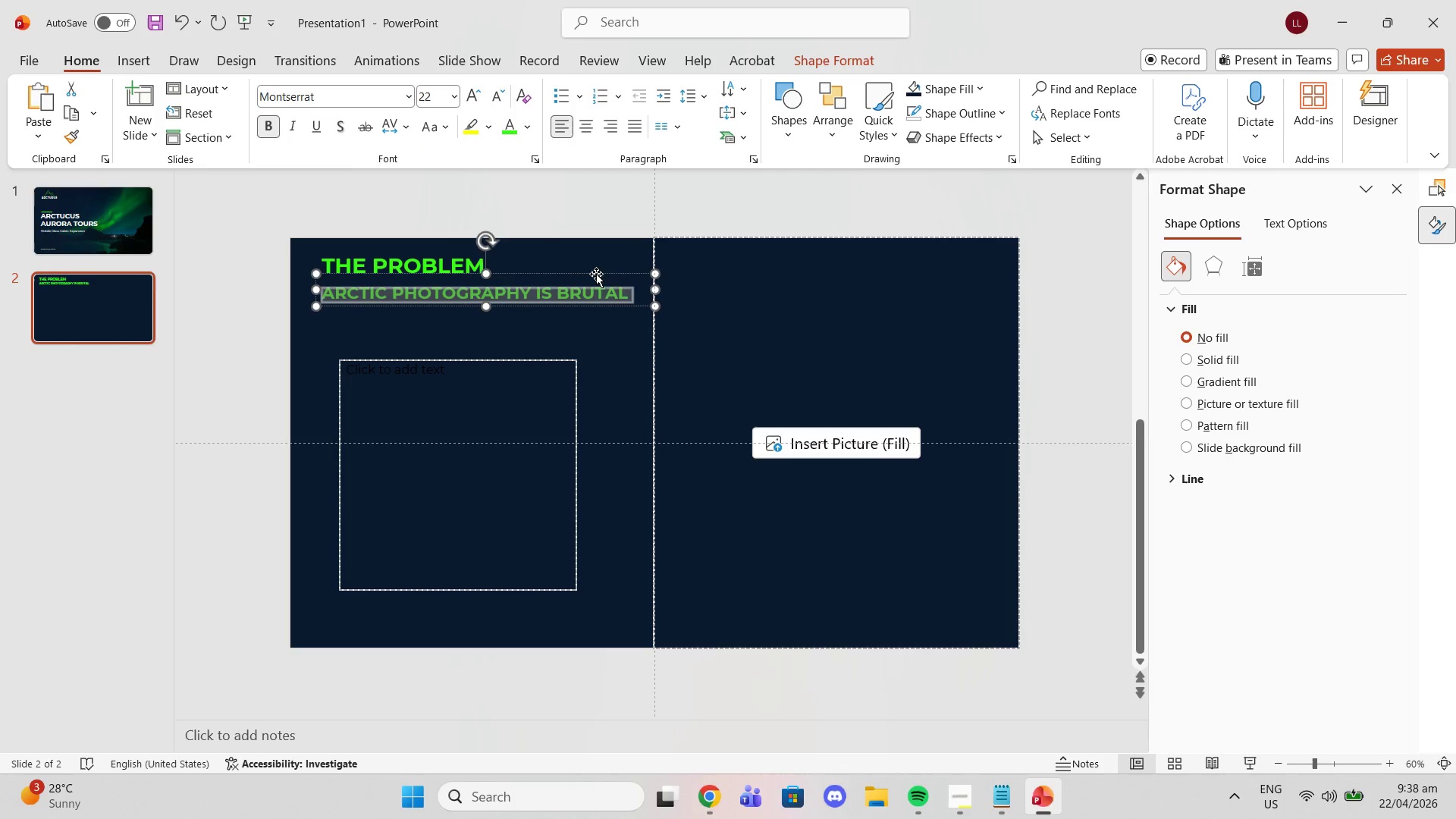 
left_click_drag(start_coordinate=[653, 290], to_coordinate=[705, 291])
 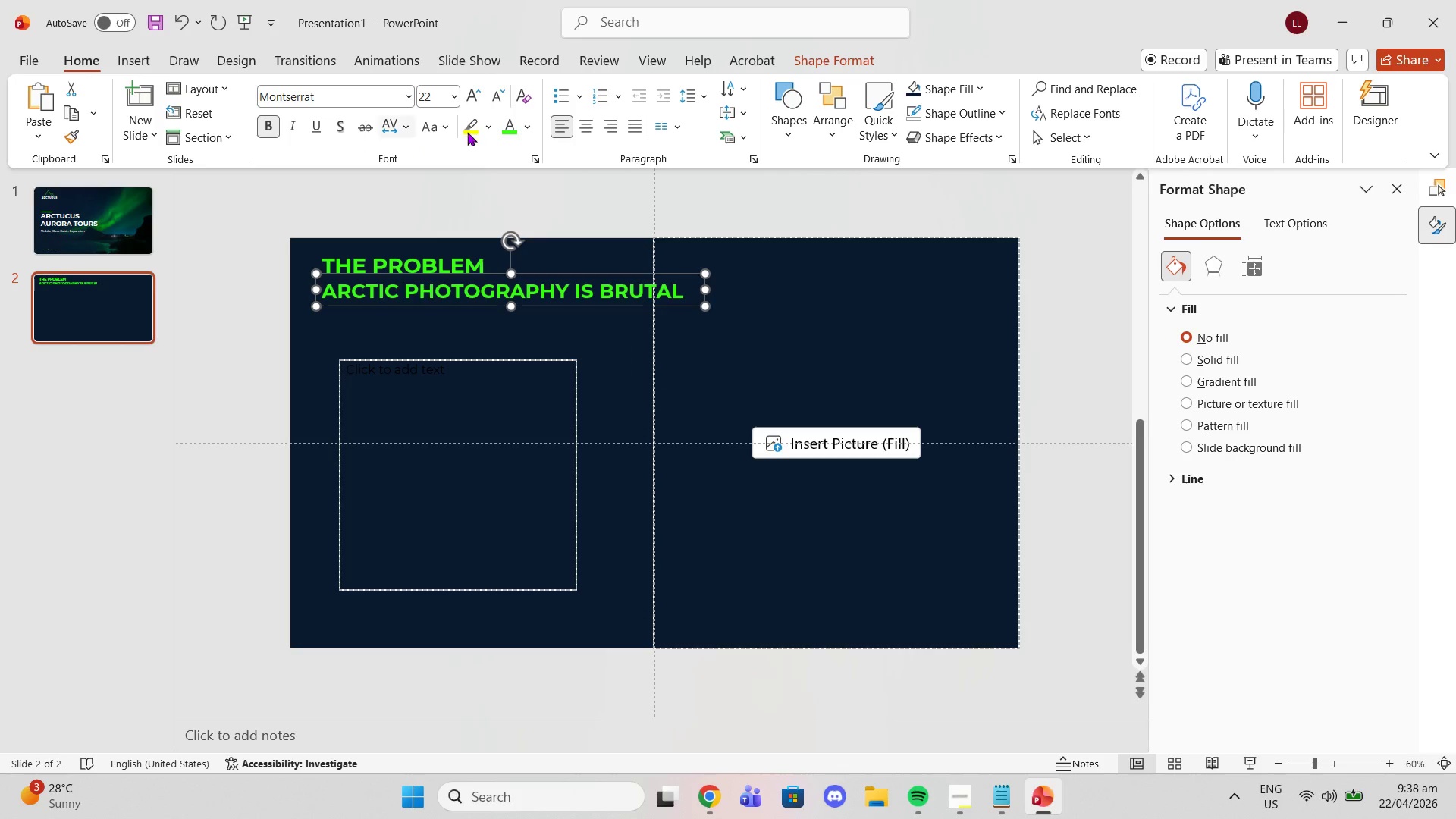 
left_click([534, 123])
 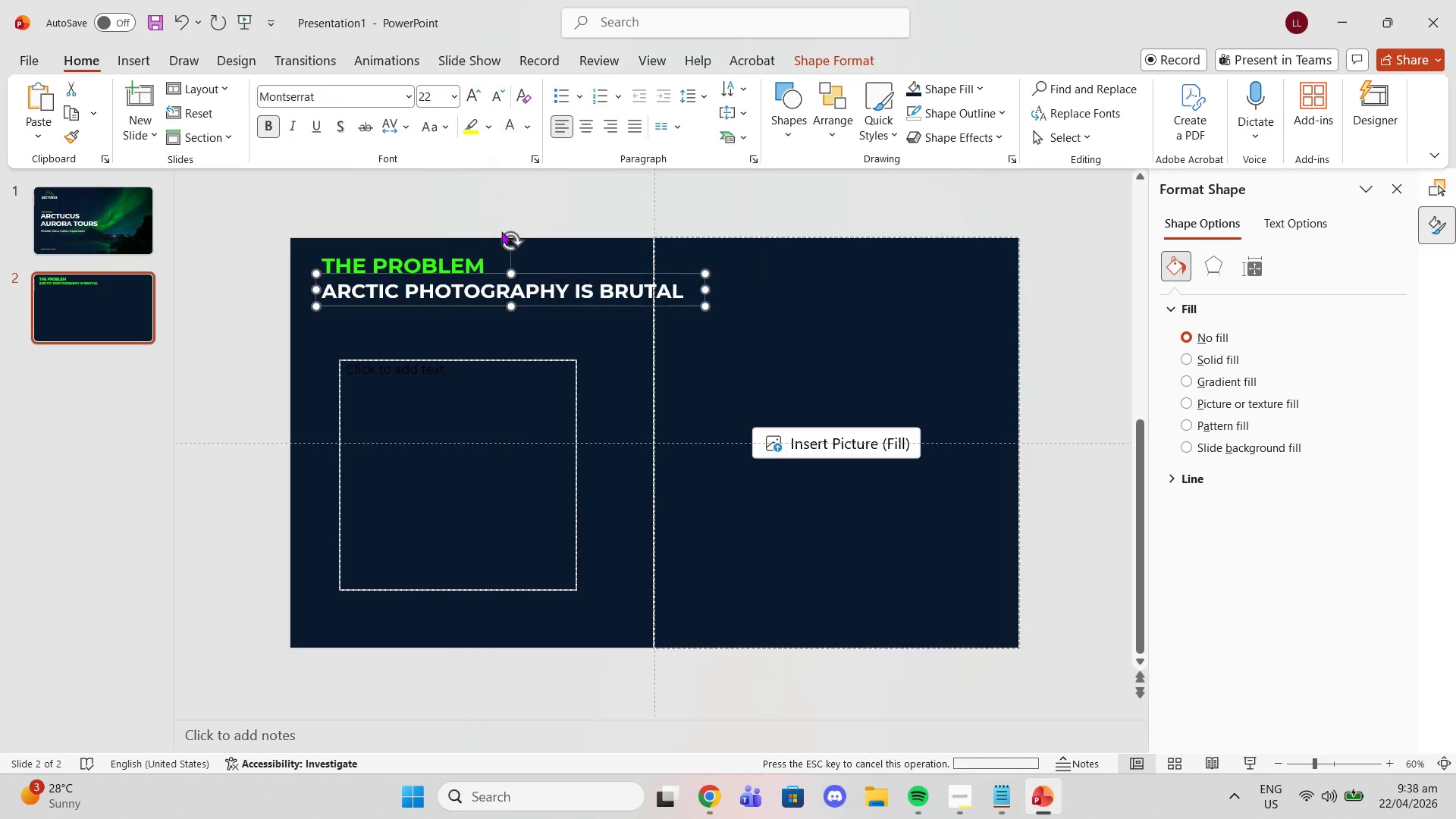 
double_click([480, 281])
 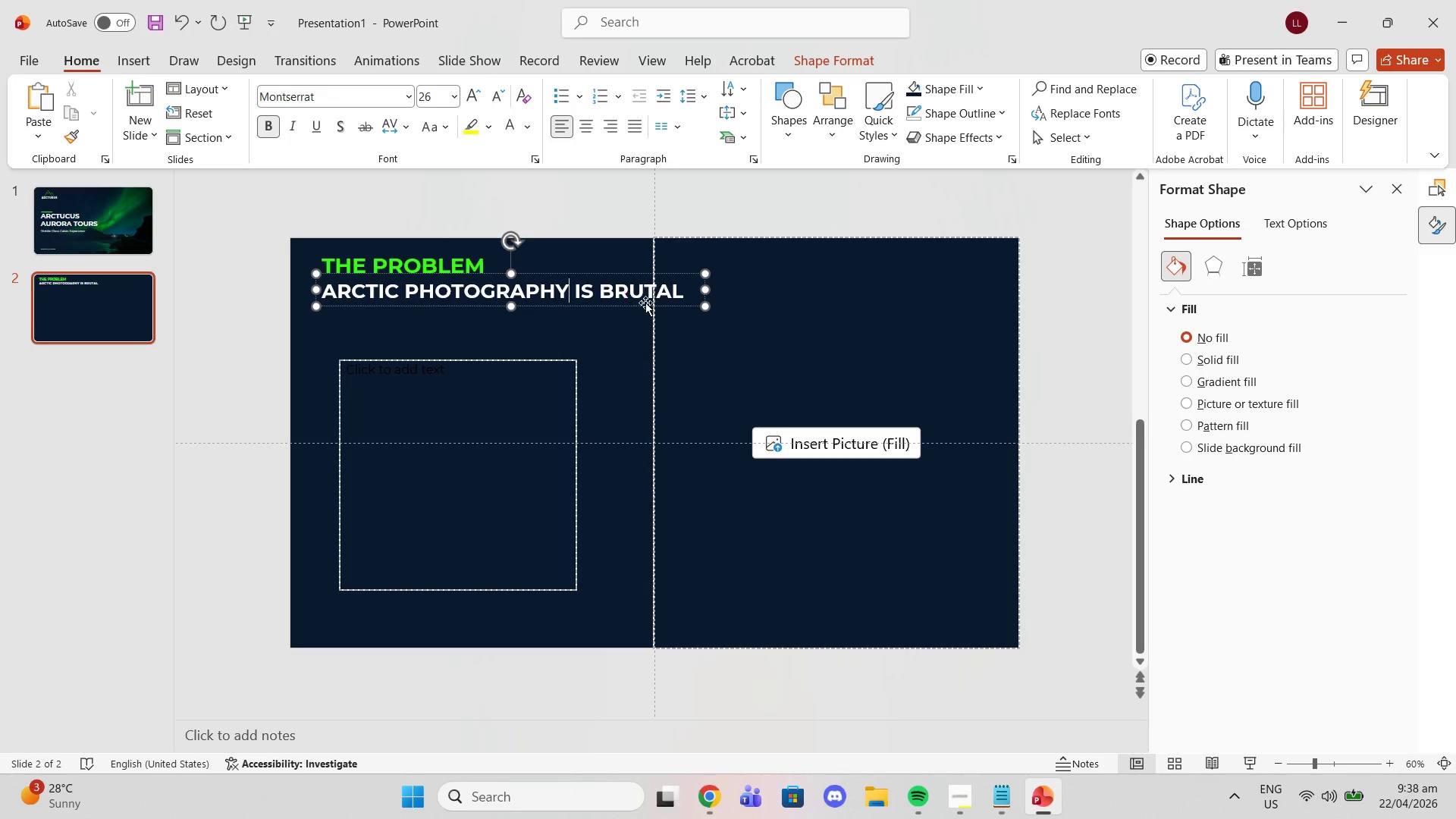 
left_click_drag(start_coordinate=[705, 293], to_coordinate=[715, 293])
 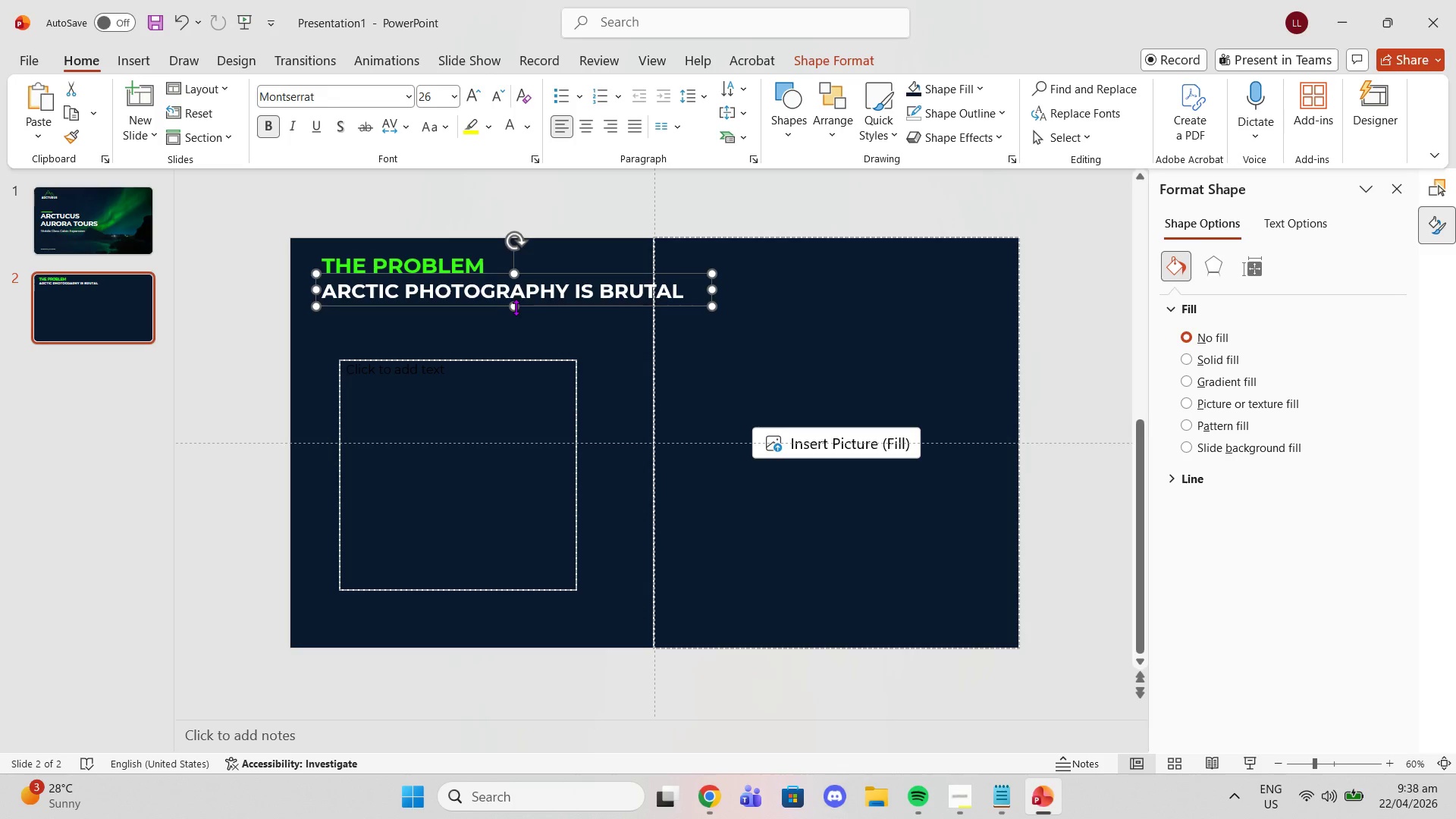 
left_click_drag(start_coordinate=[516, 307], to_coordinate=[516, 320])
 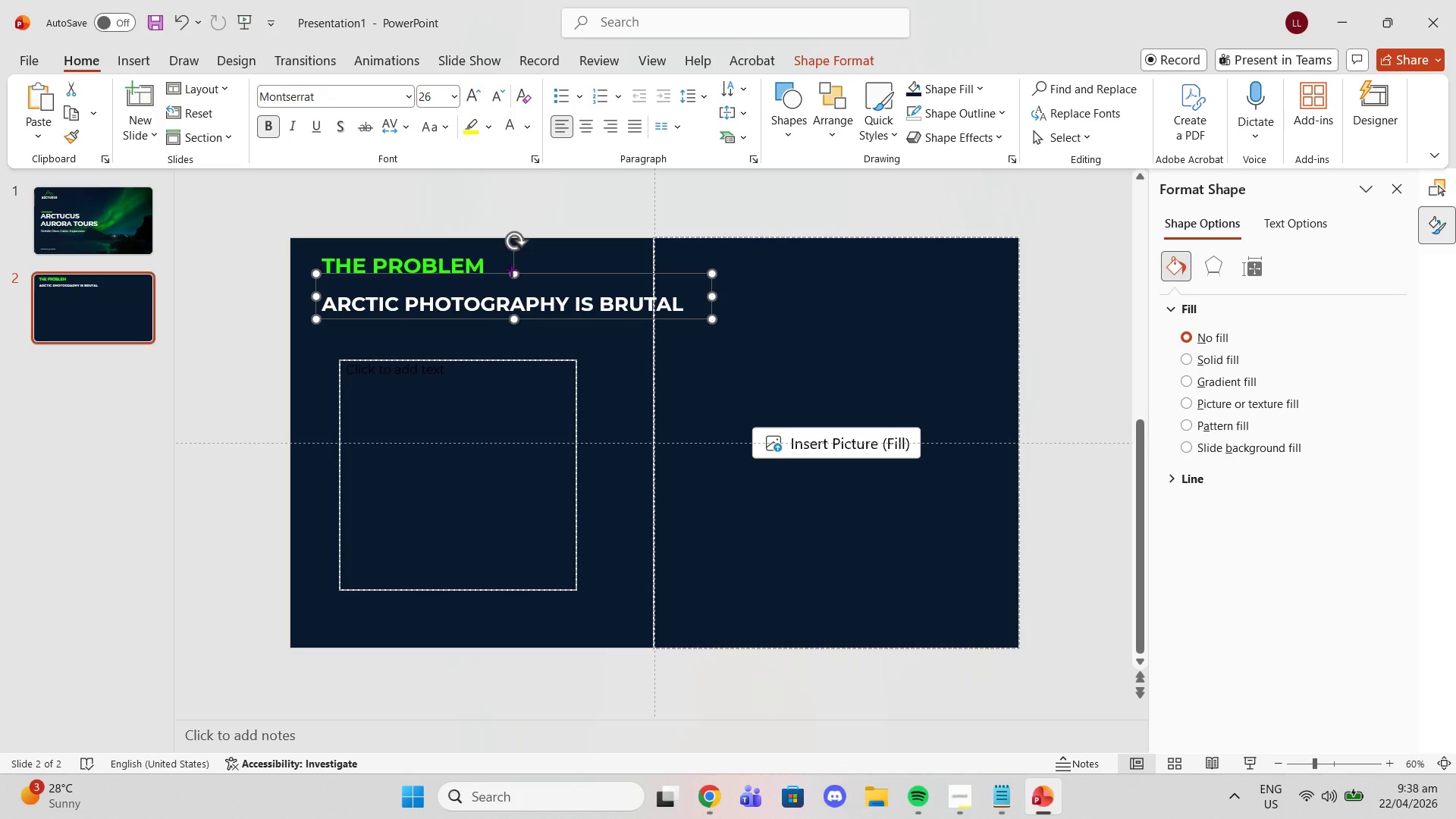 
left_click_drag(start_coordinate=[511, 269], to_coordinate=[516, 284])
 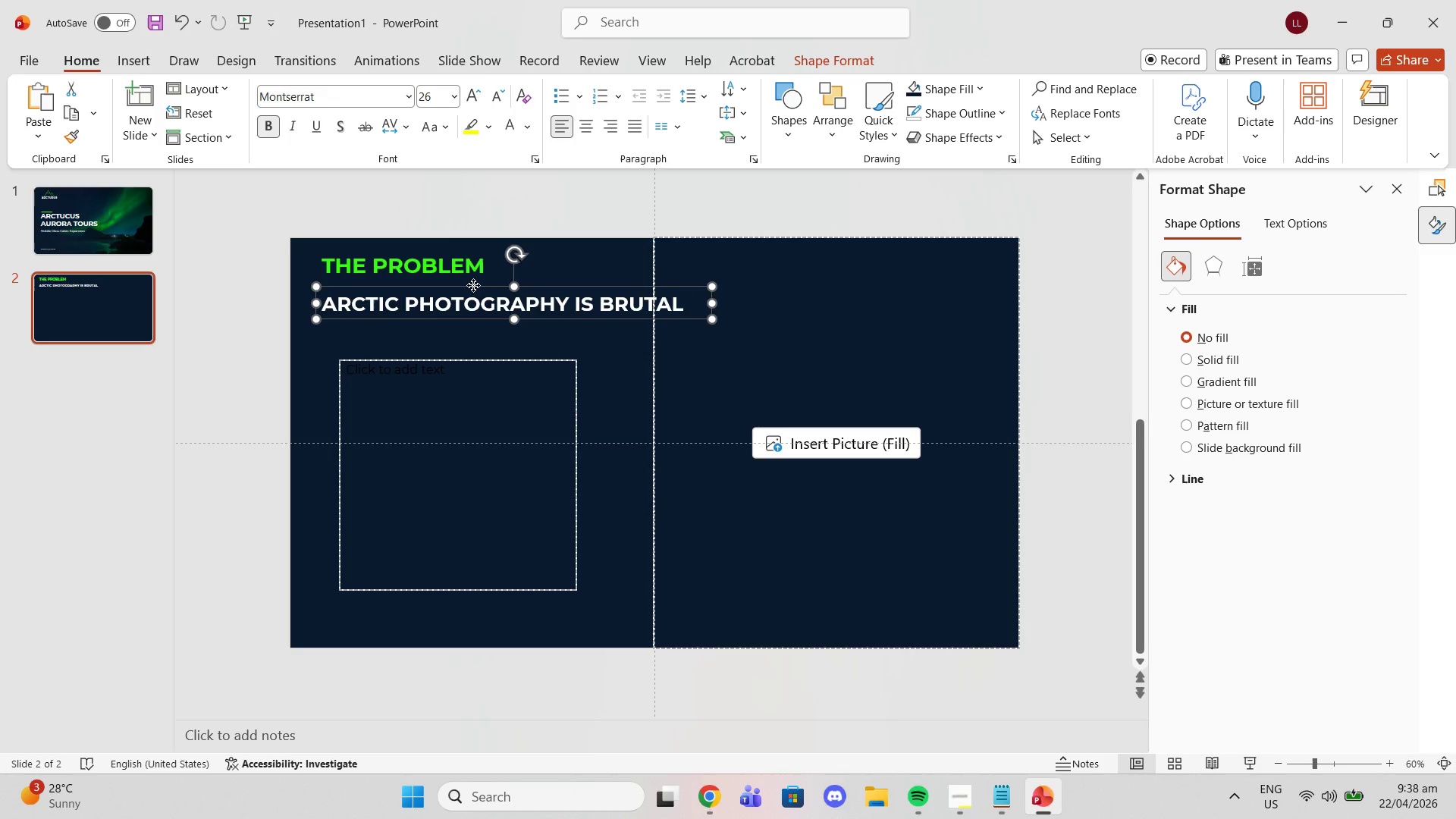 
left_click([473, 285])
 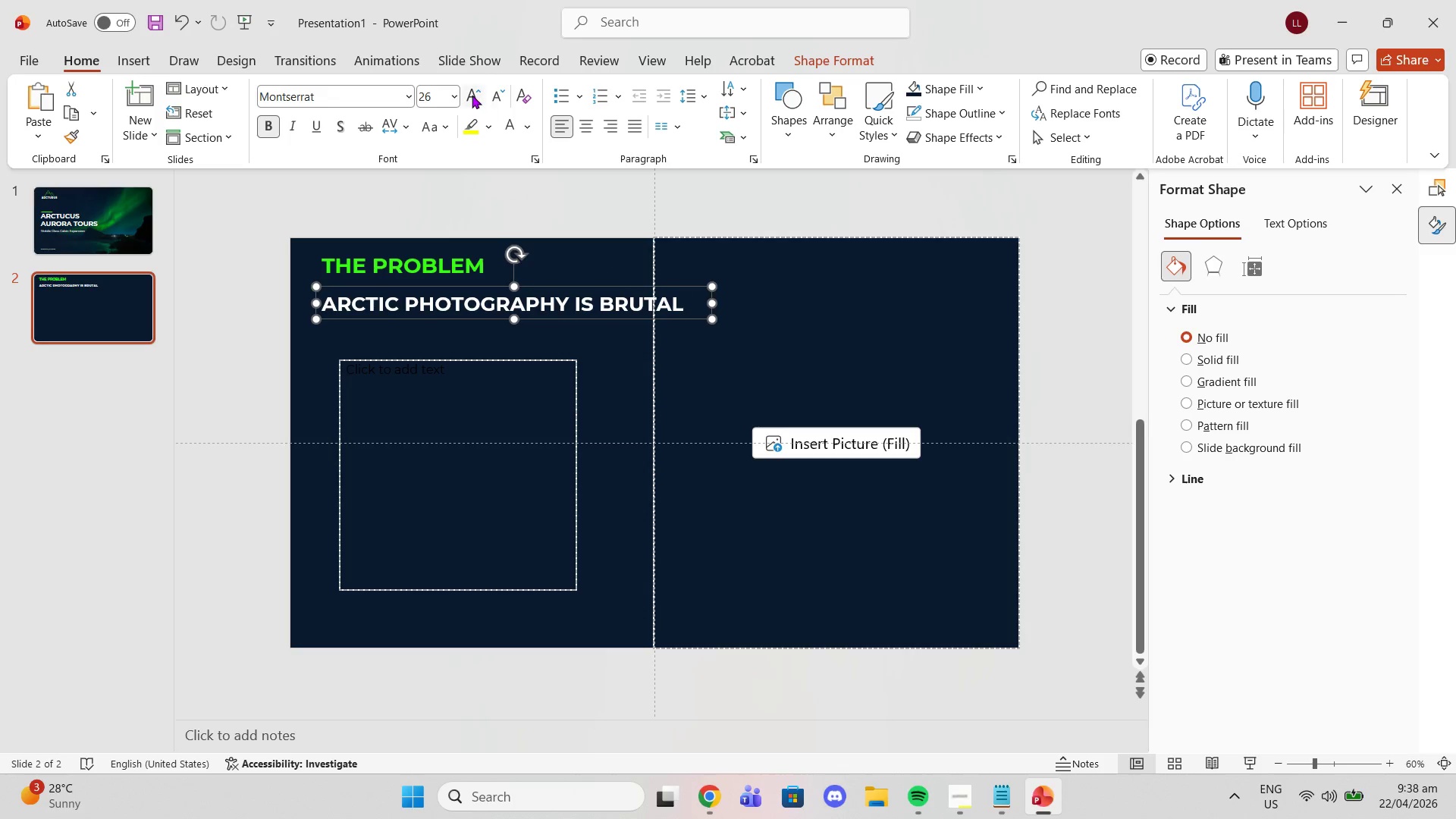 
left_click([472, 95])
 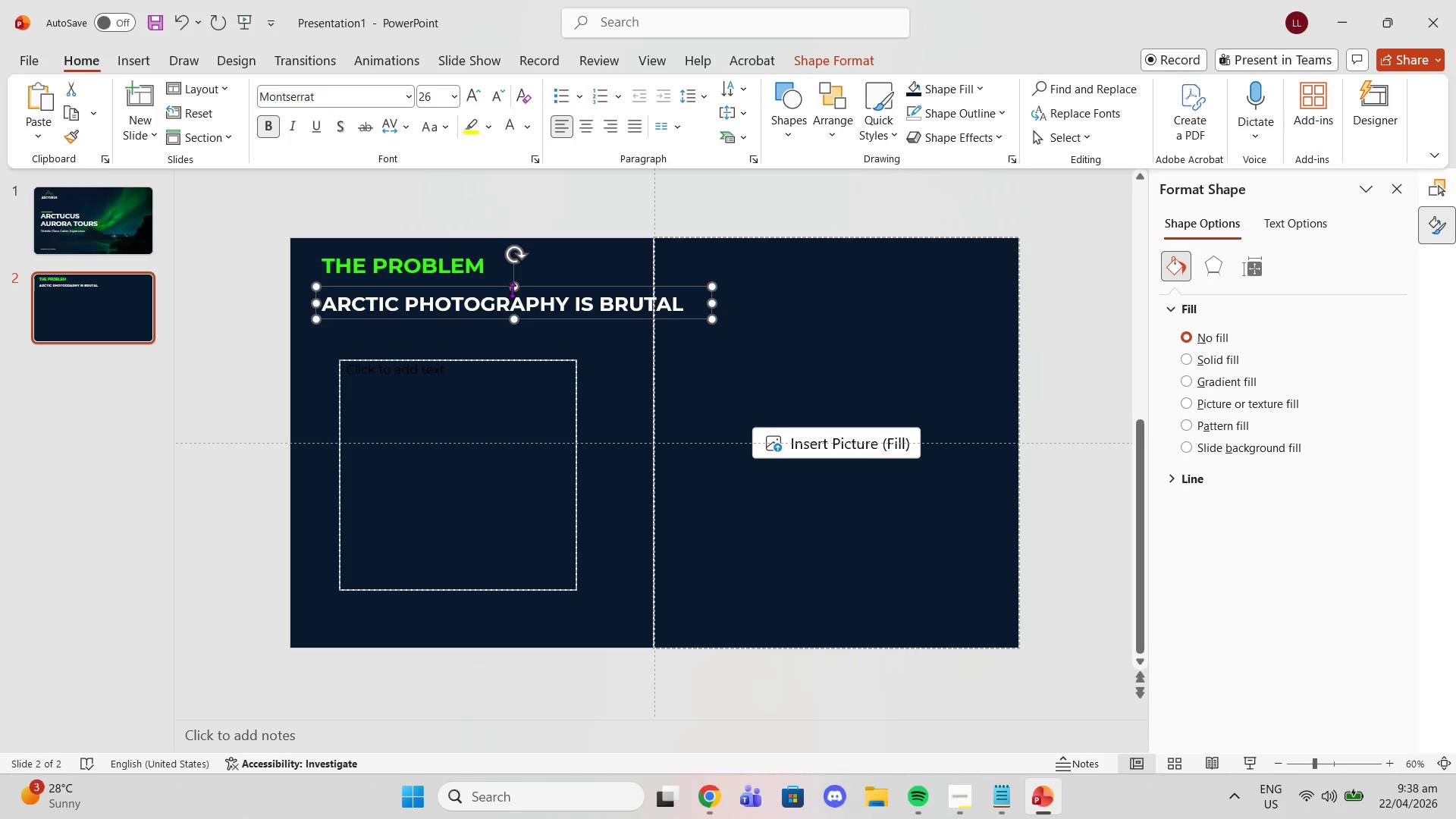 
left_click_drag(start_coordinate=[513, 283], to_coordinate=[513, 263])
 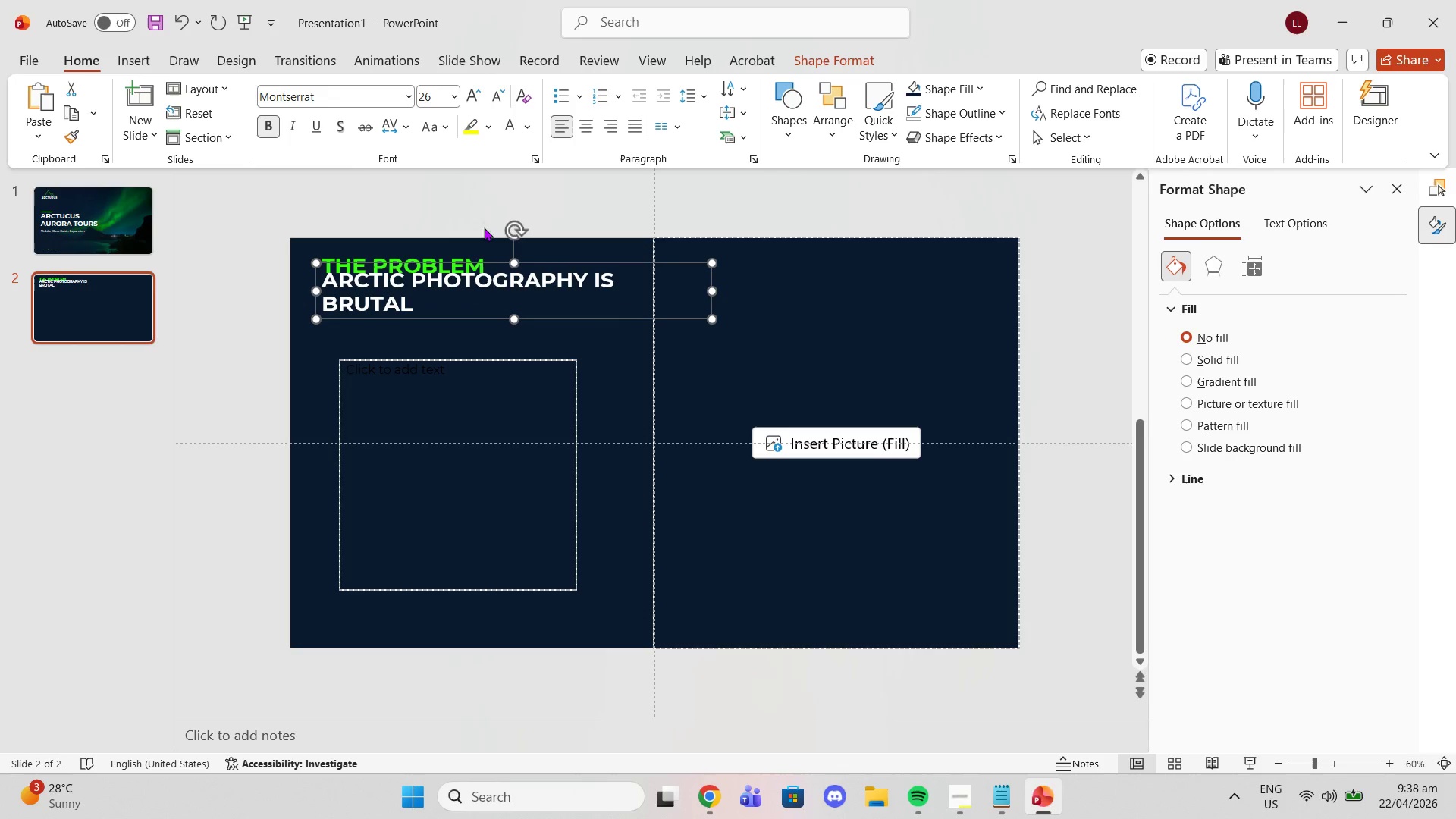 
left_click([479, 281])
 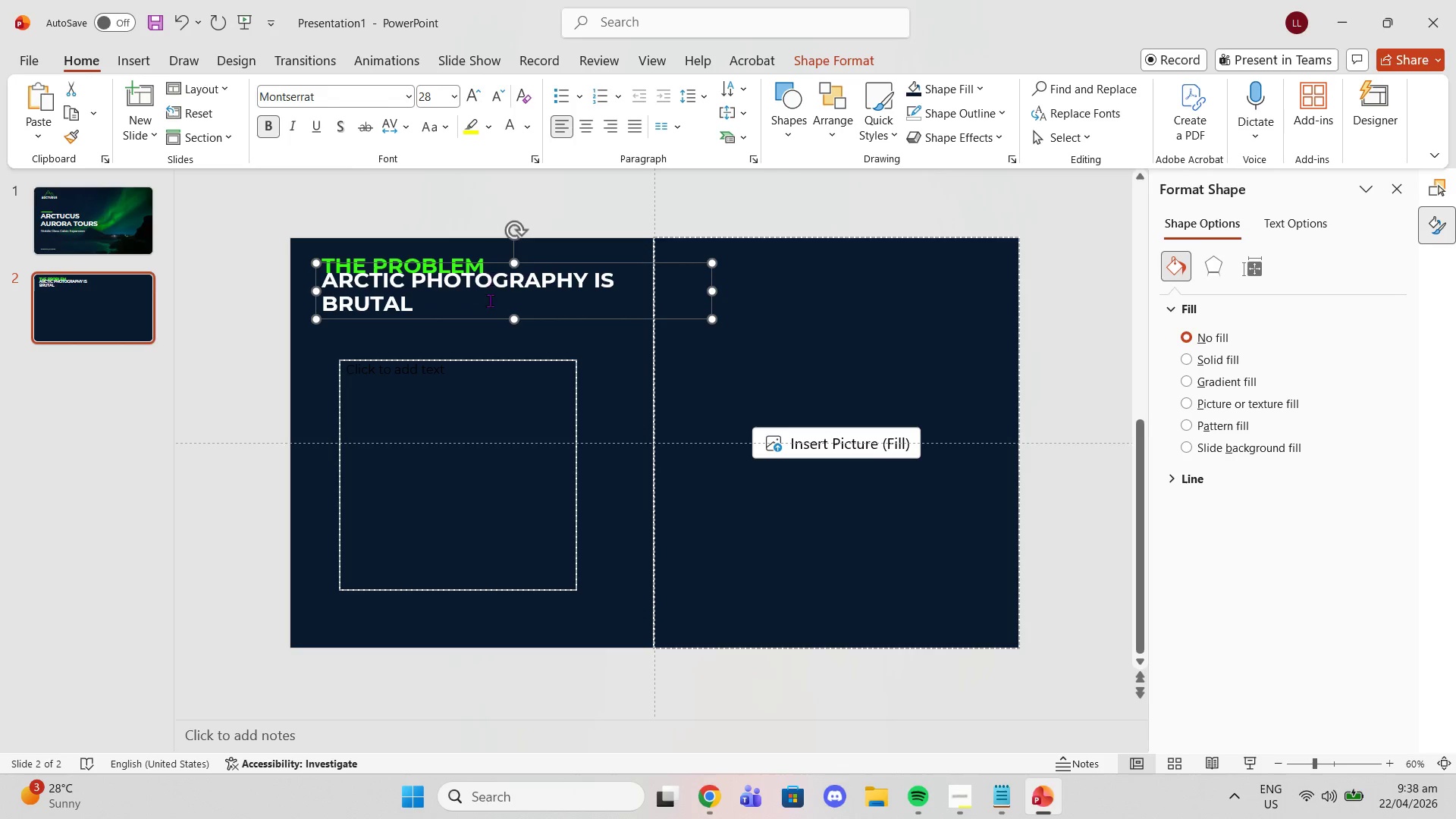 
double_click([475, 320])
 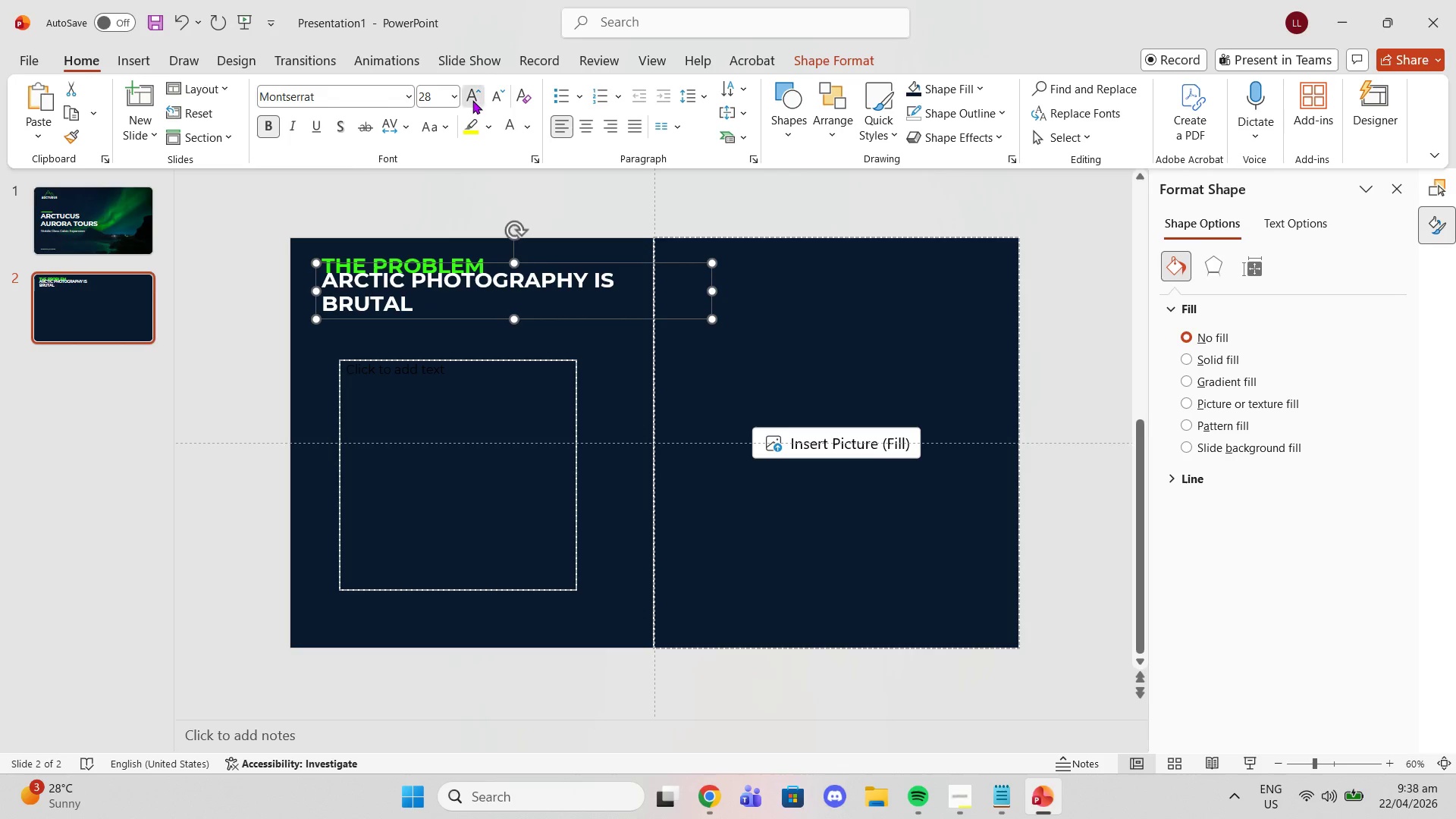 
left_click([472, 100])
 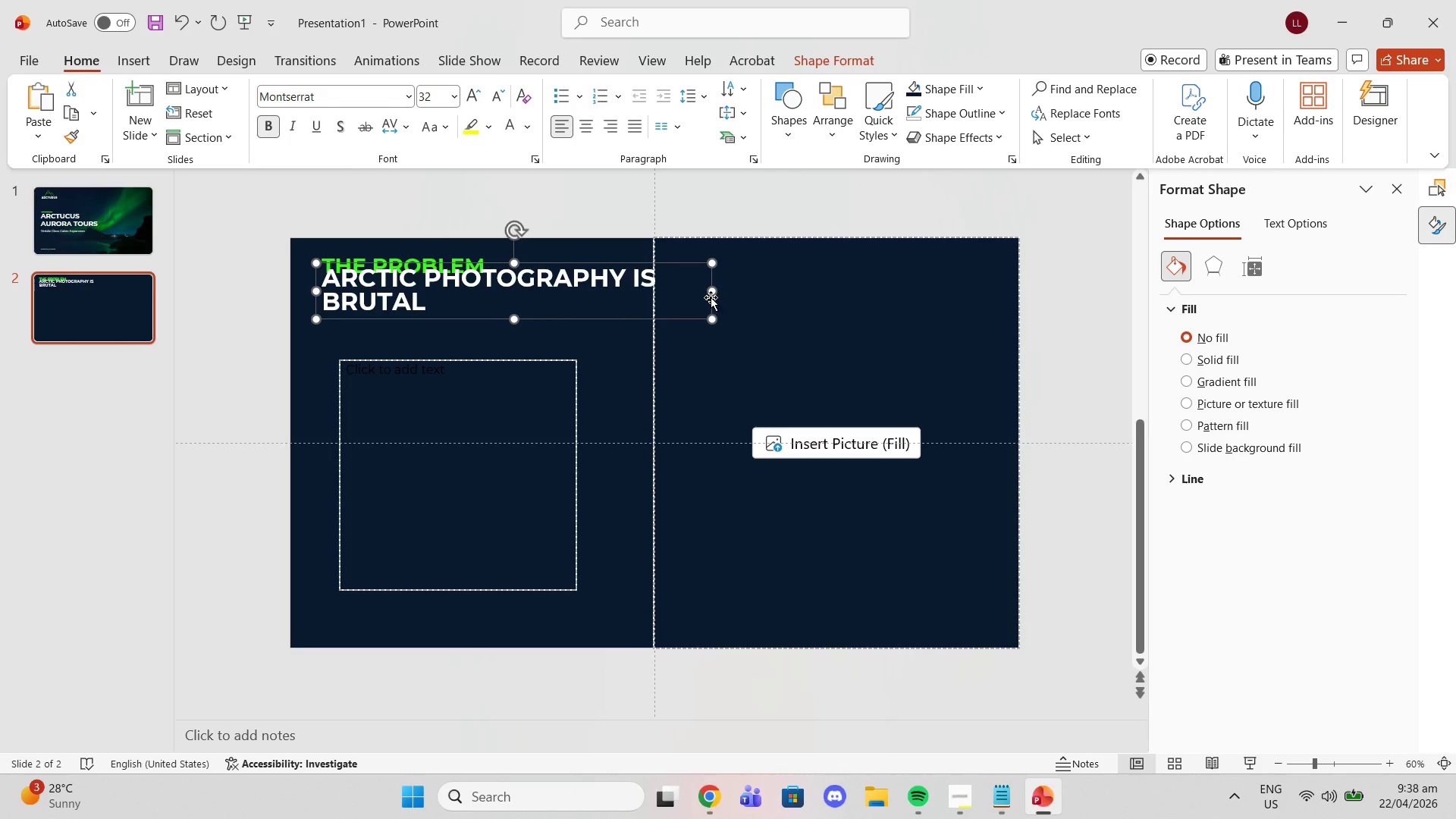 
left_click_drag(start_coordinate=[726, 292], to_coordinate=[743, 293])
 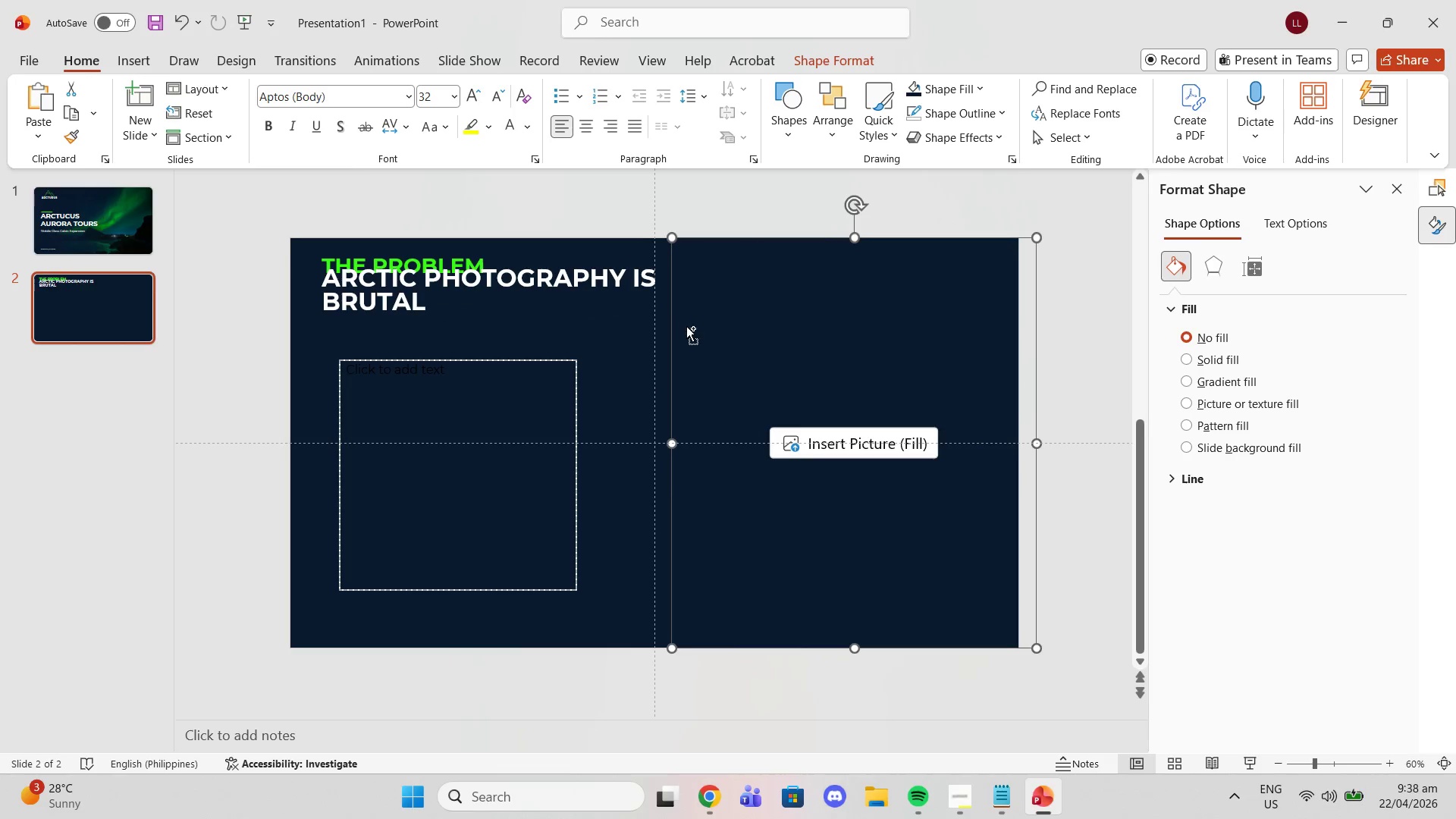 
key(Control+Z)
 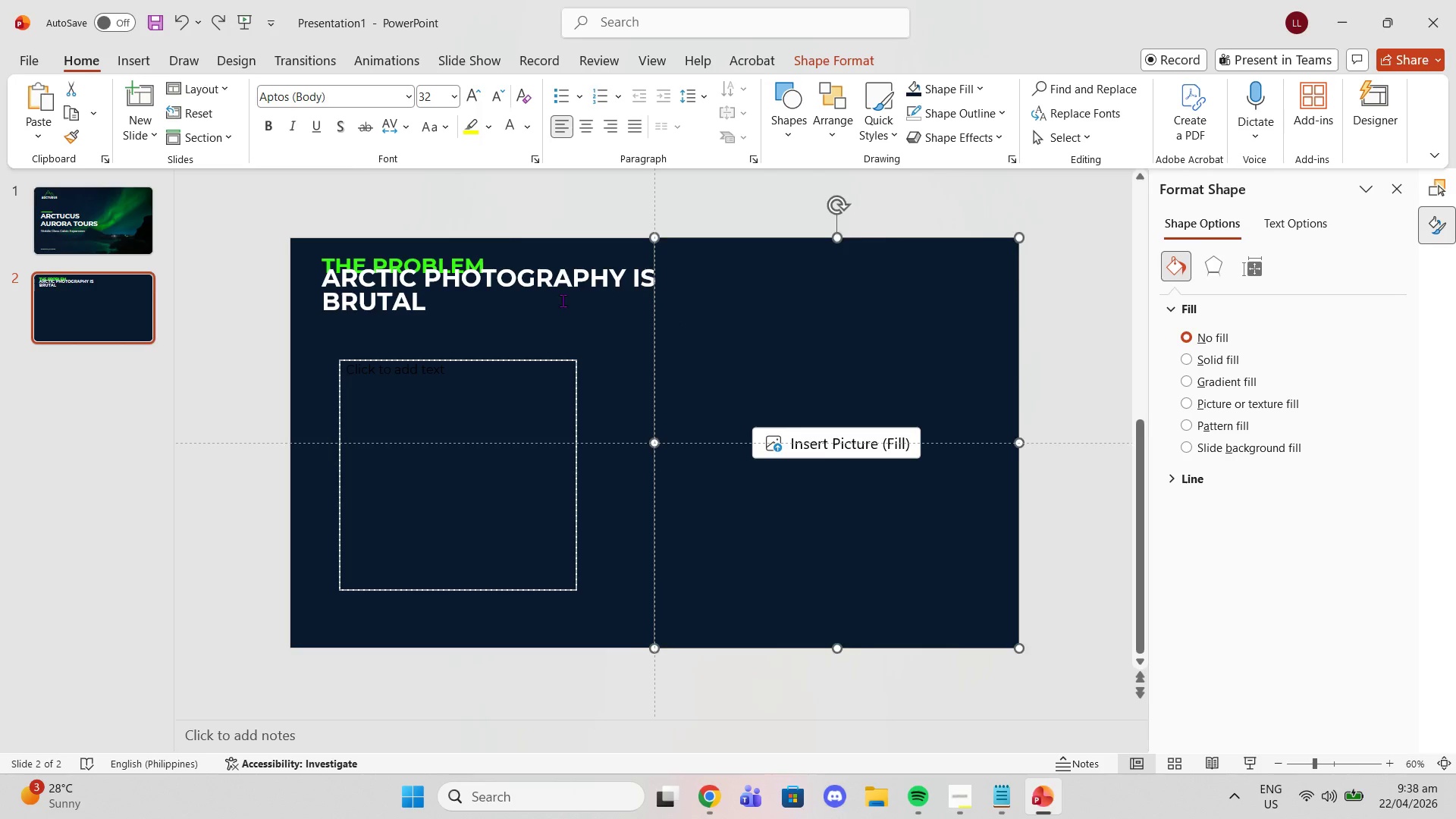 
left_click([563, 300])
 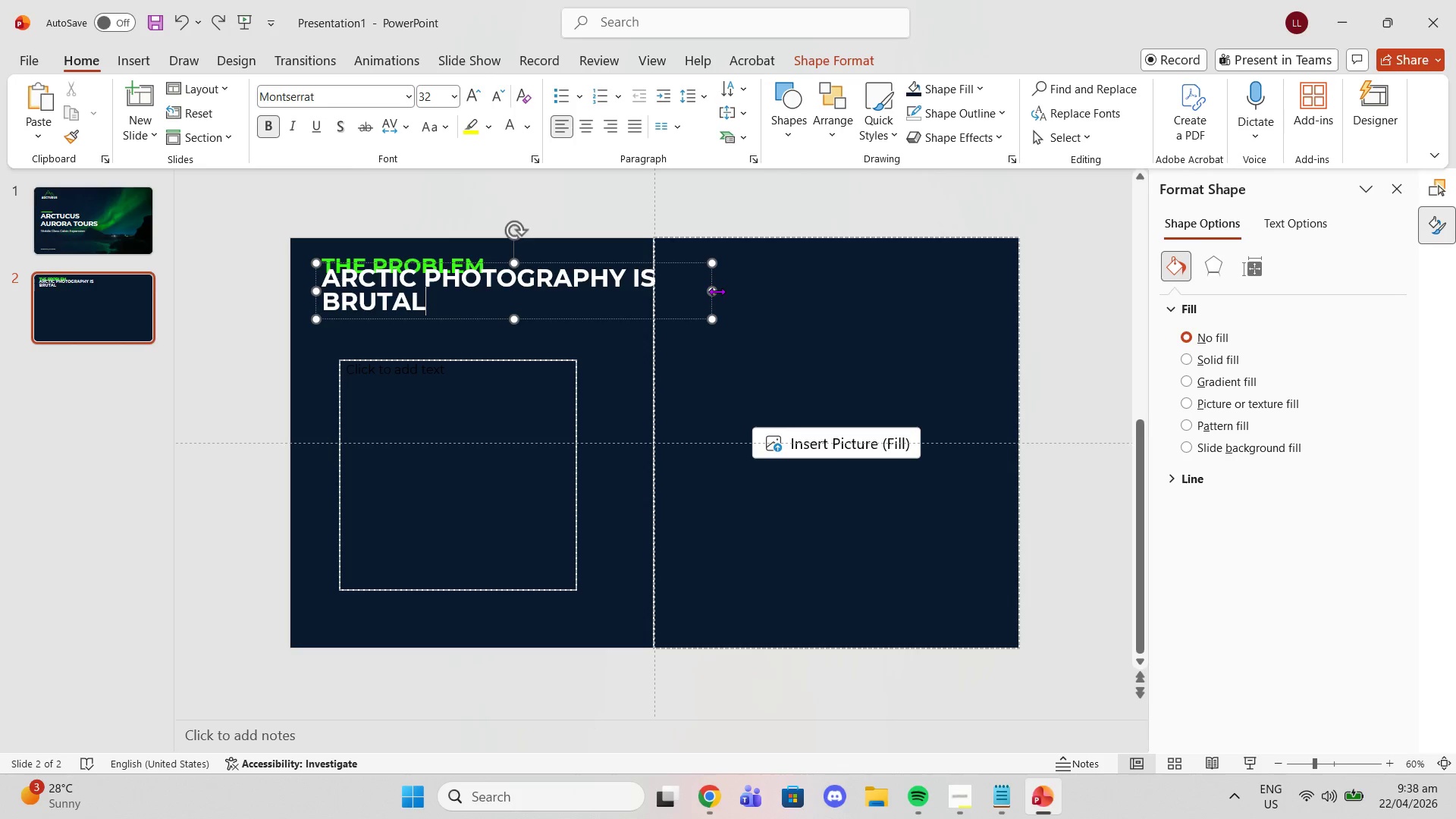 
left_click_drag(start_coordinate=[717, 291], to_coordinate=[777, 286])
 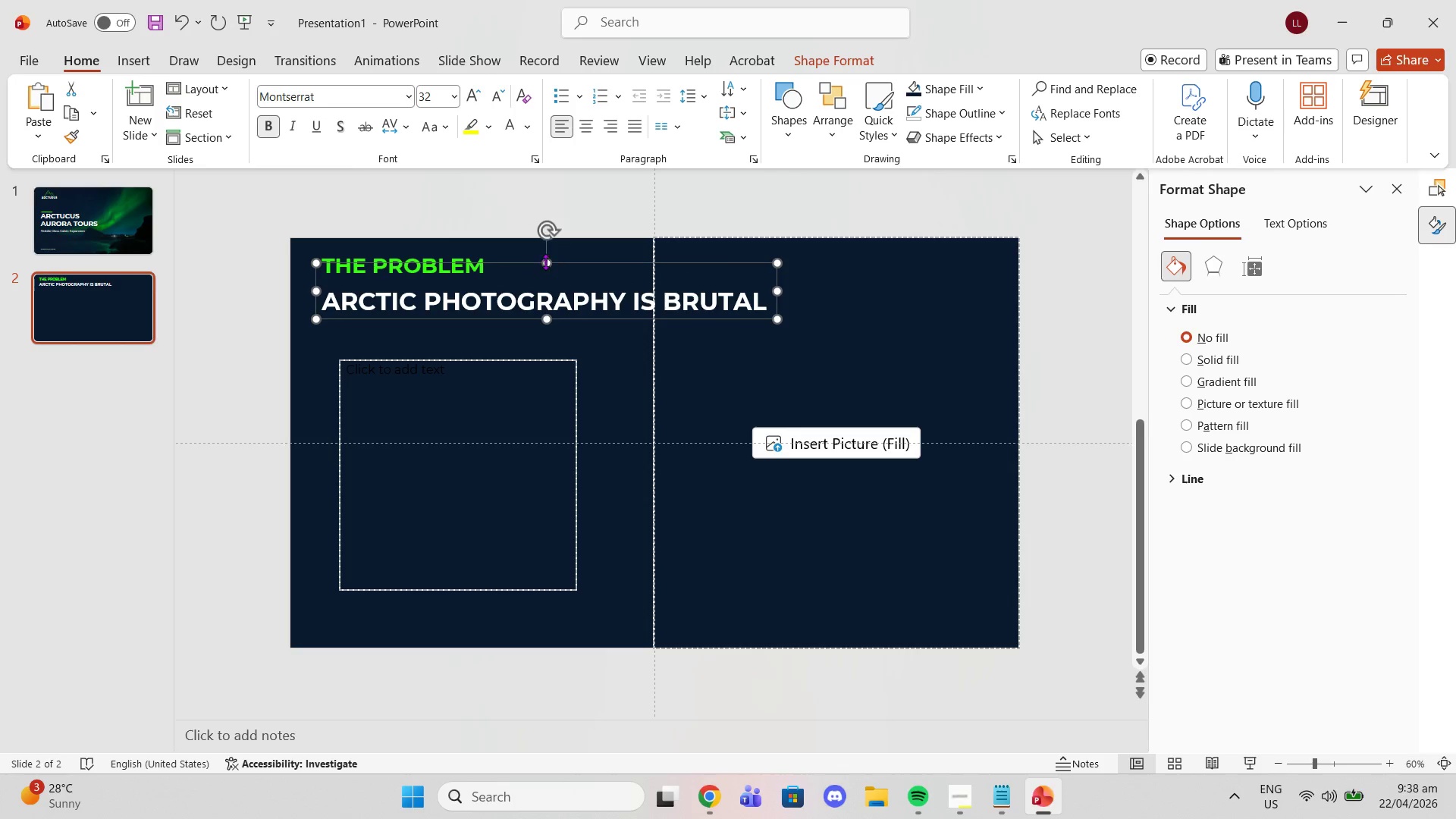 
left_click_drag(start_coordinate=[545, 261], to_coordinate=[544, 284])
 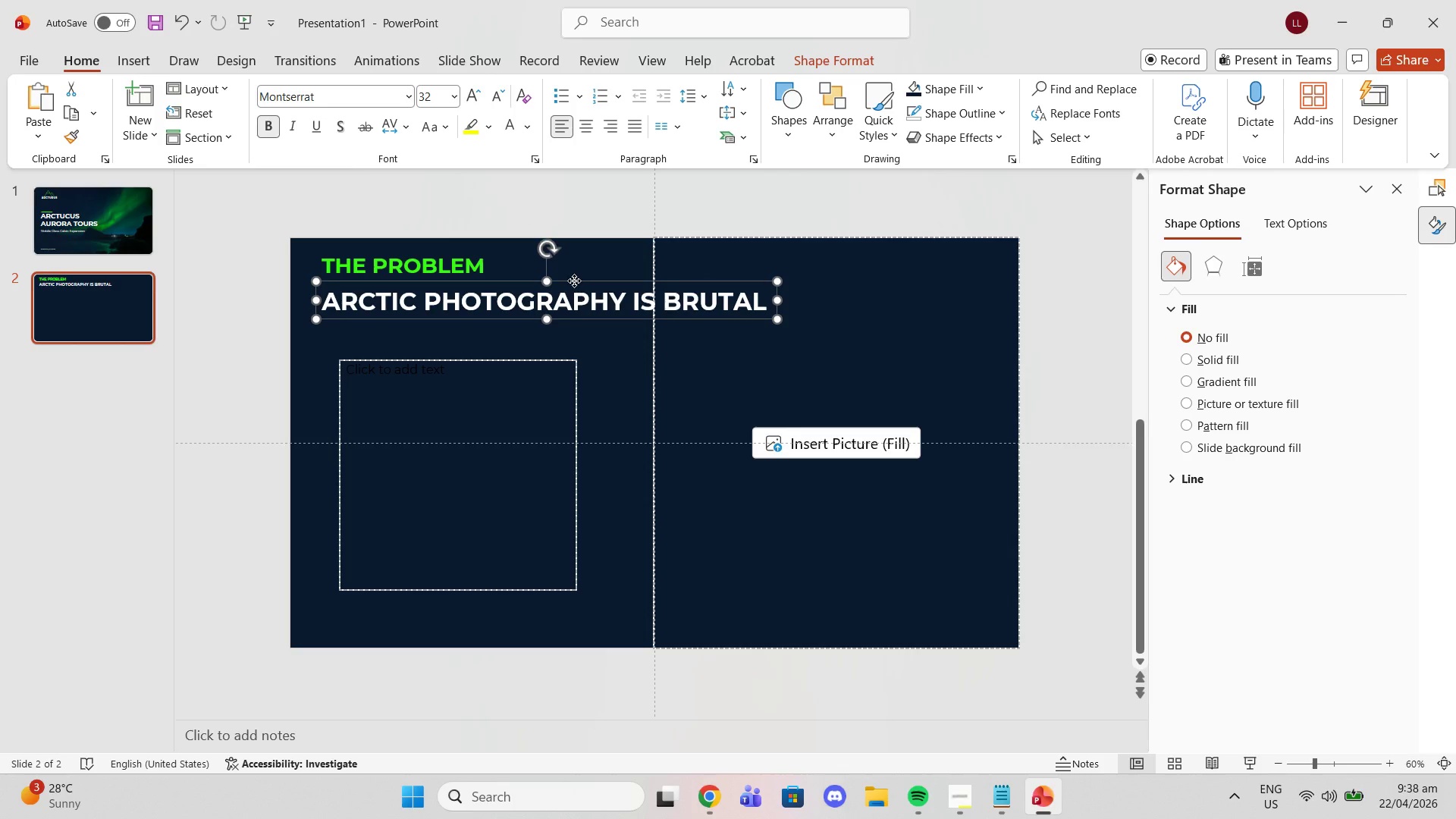 
left_click_drag(start_coordinate=[574, 281], to_coordinate=[570, 272])
 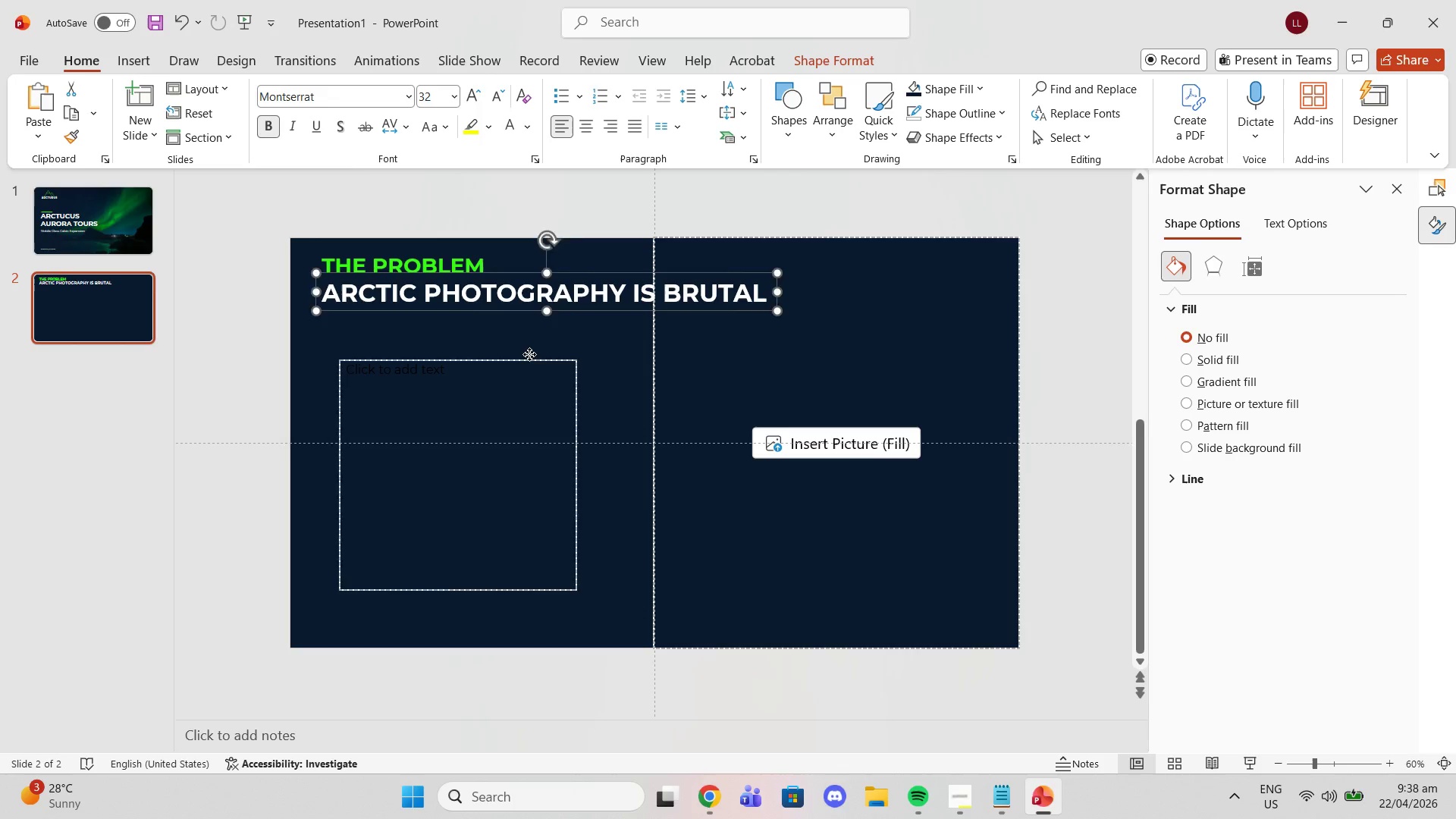 
left_click([529, 354])
 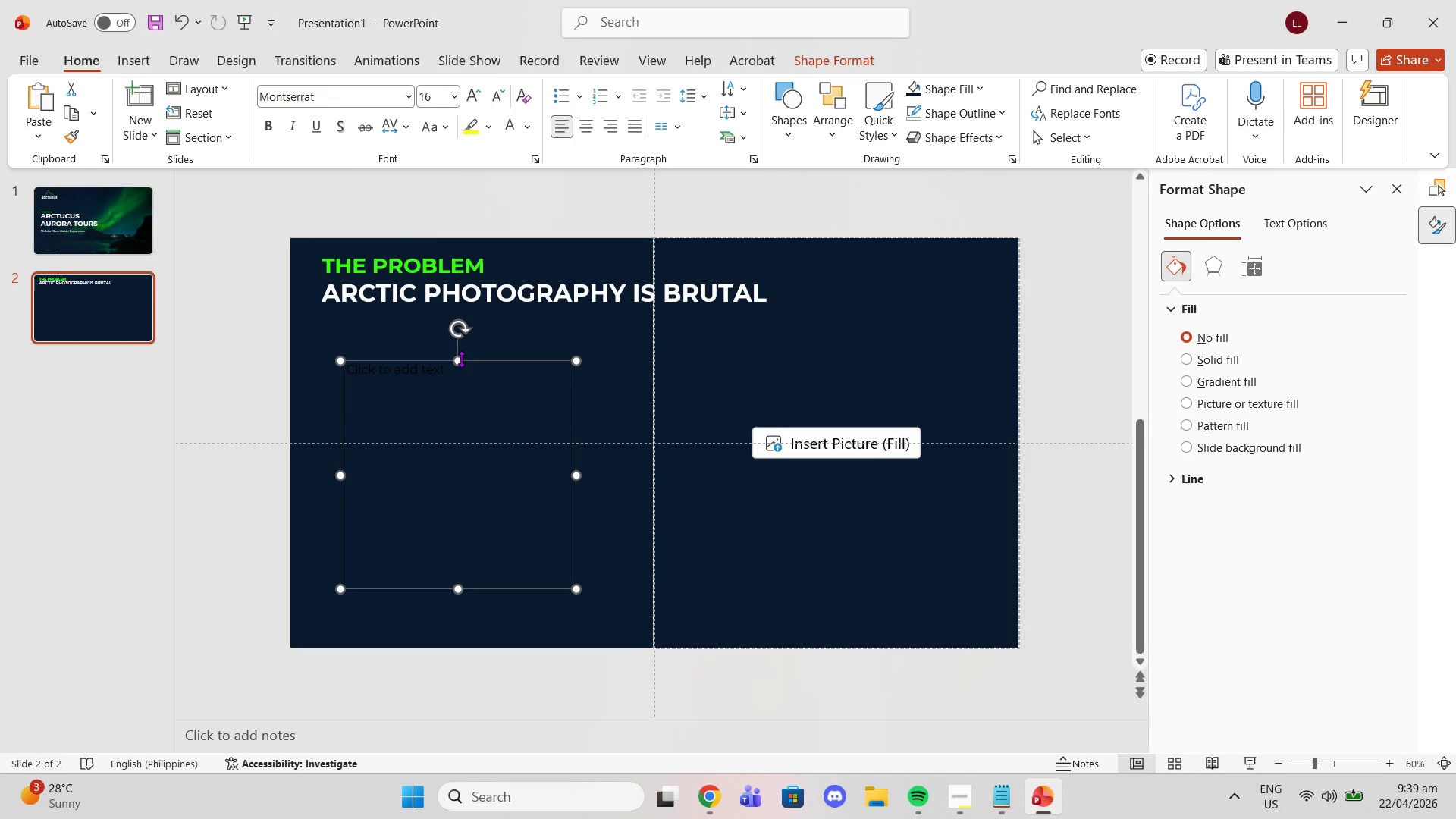 
left_click_drag(start_coordinate=[457, 359], to_coordinate=[446, 310])
 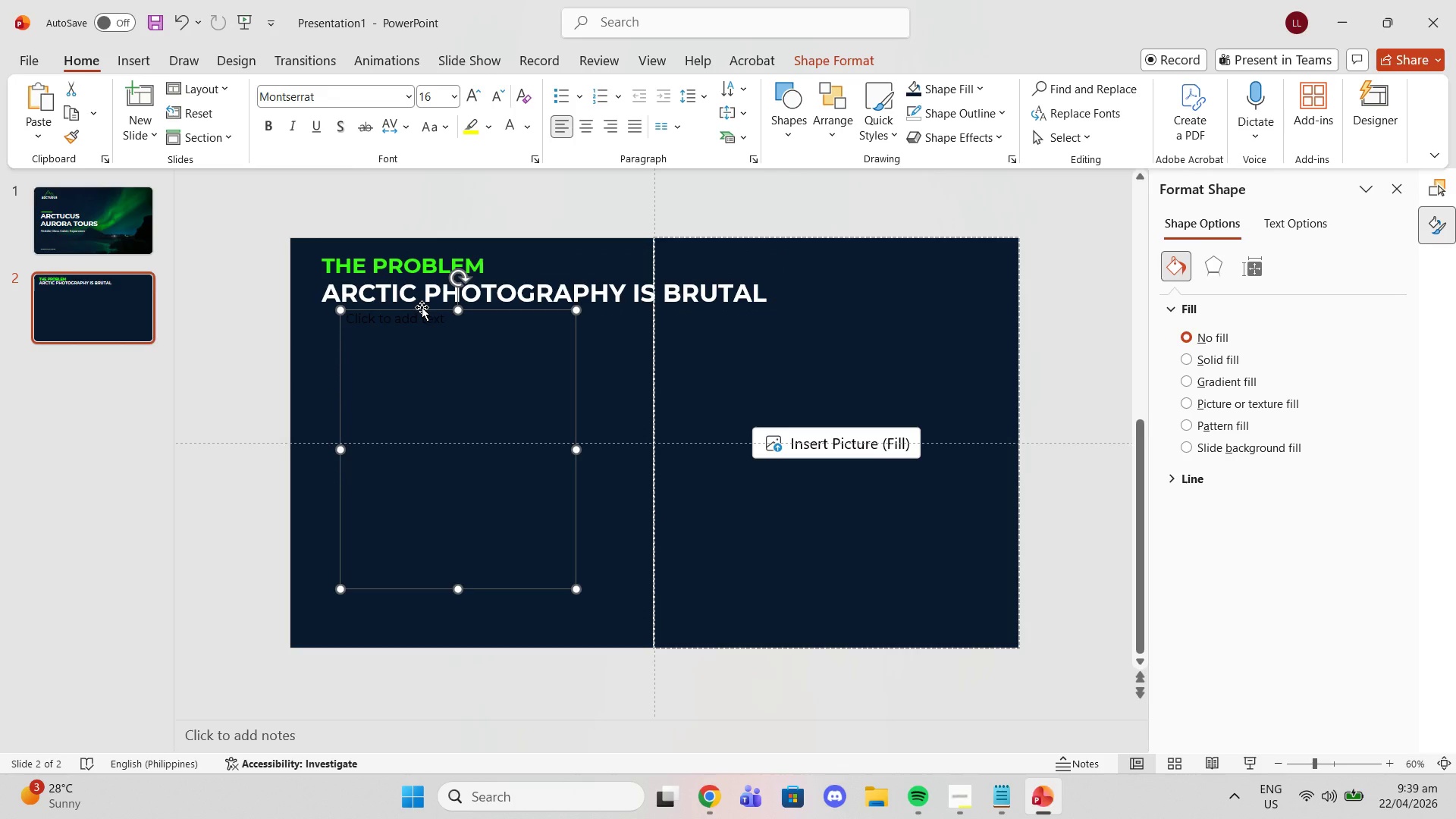 
wait(5.91)
 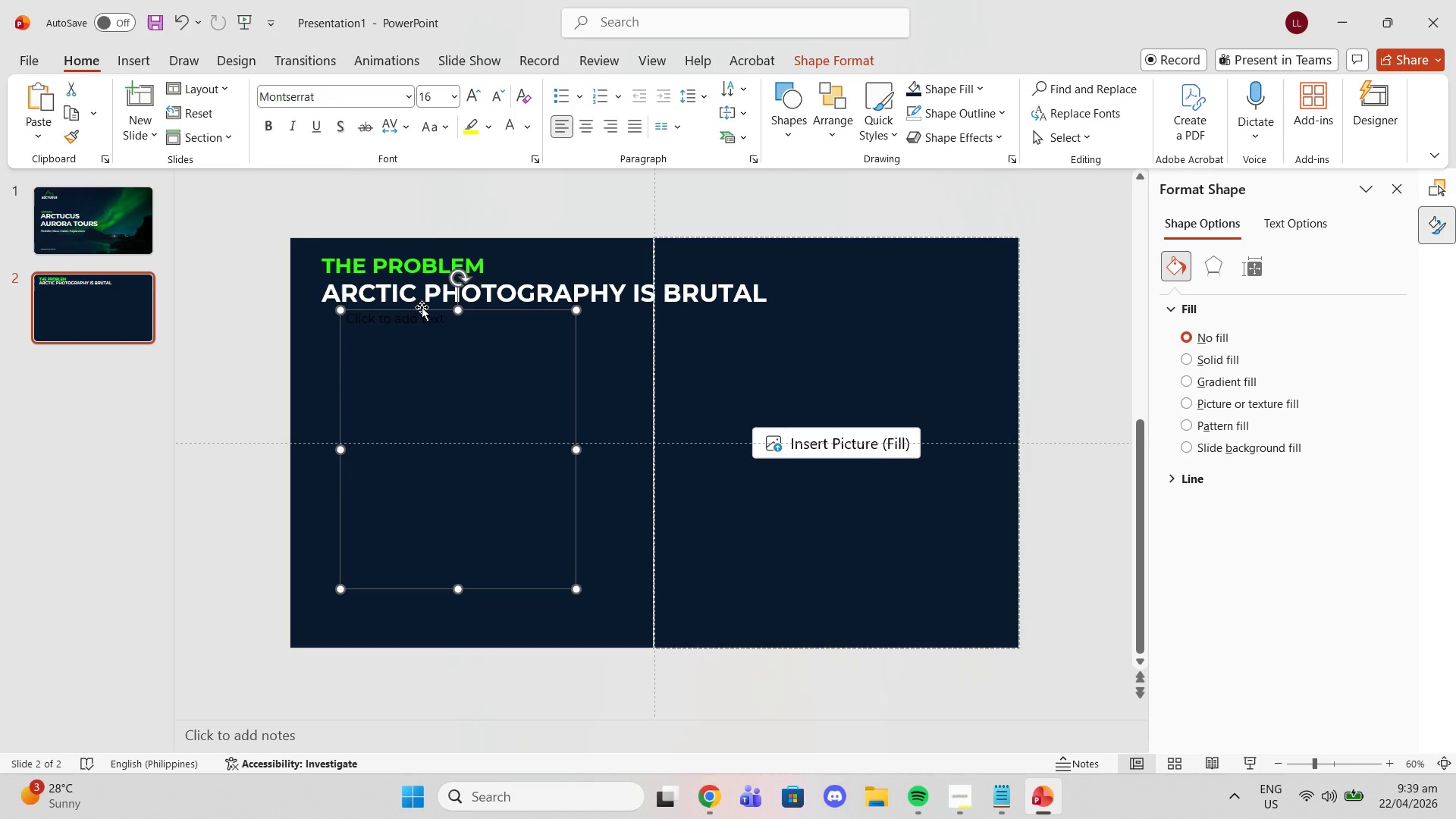 
left_click([391, 370])
 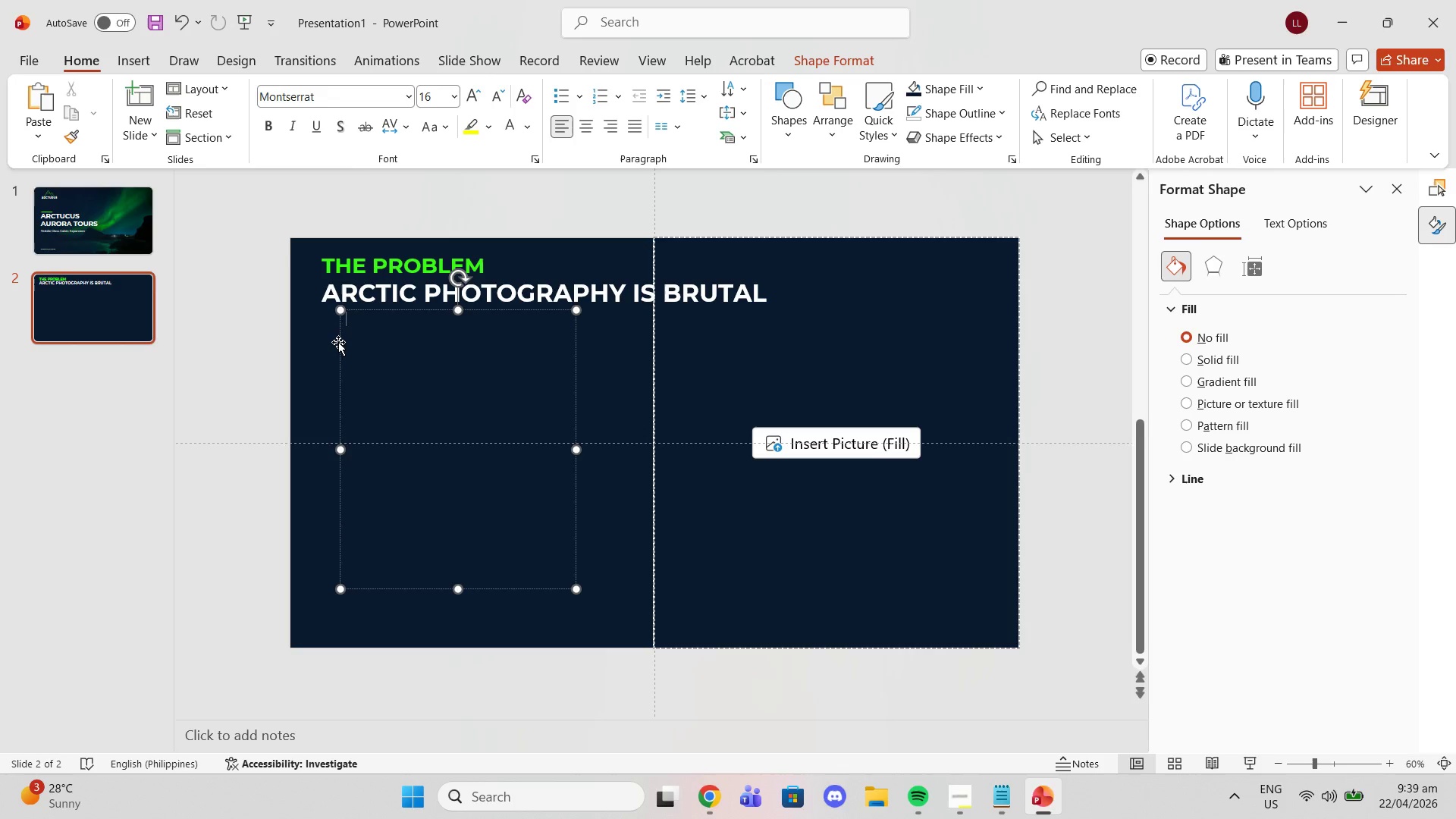 
left_click([338, 342])
 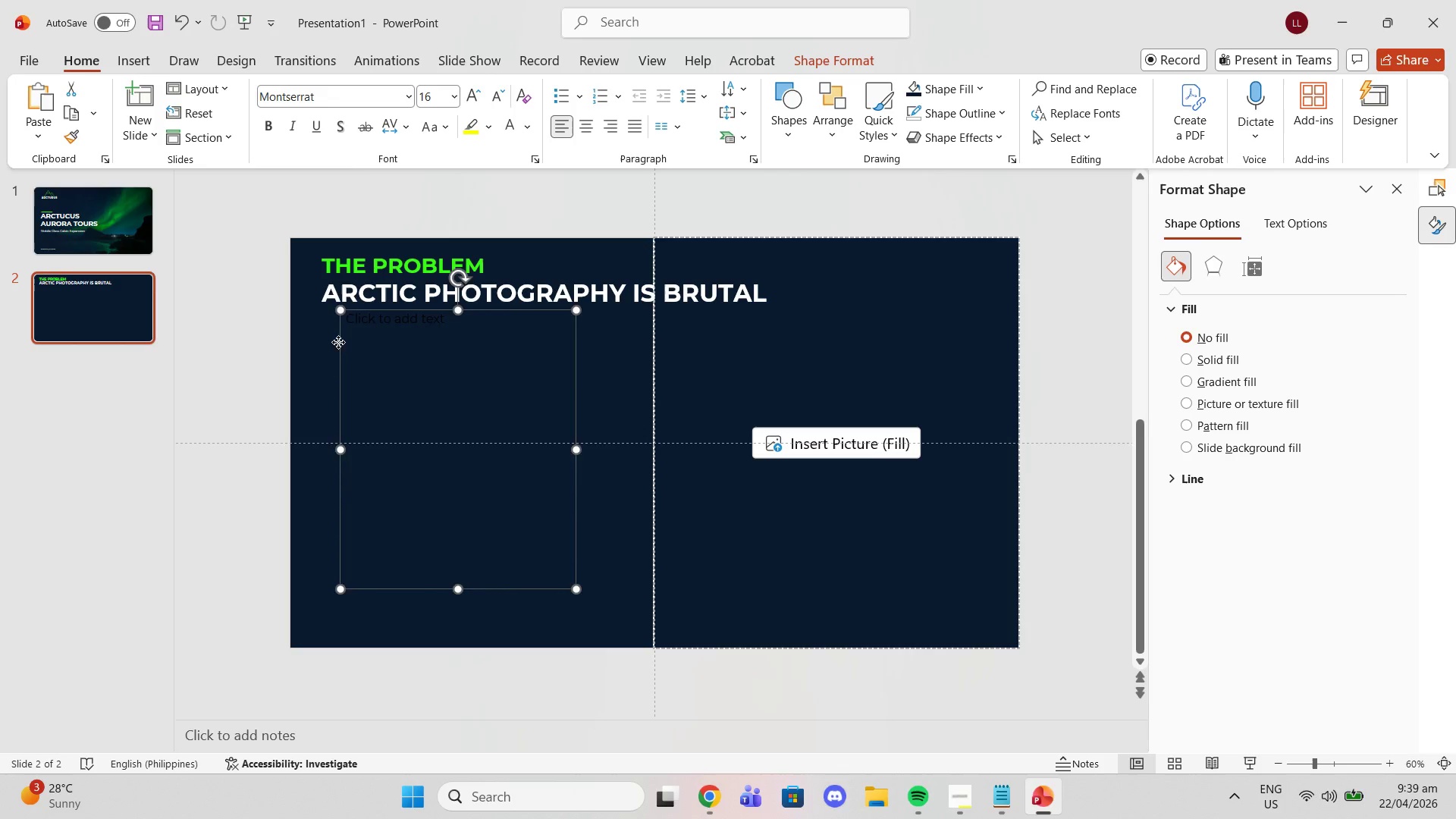 
left_click_drag(start_coordinate=[338, 342], to_coordinate=[503, 366])
 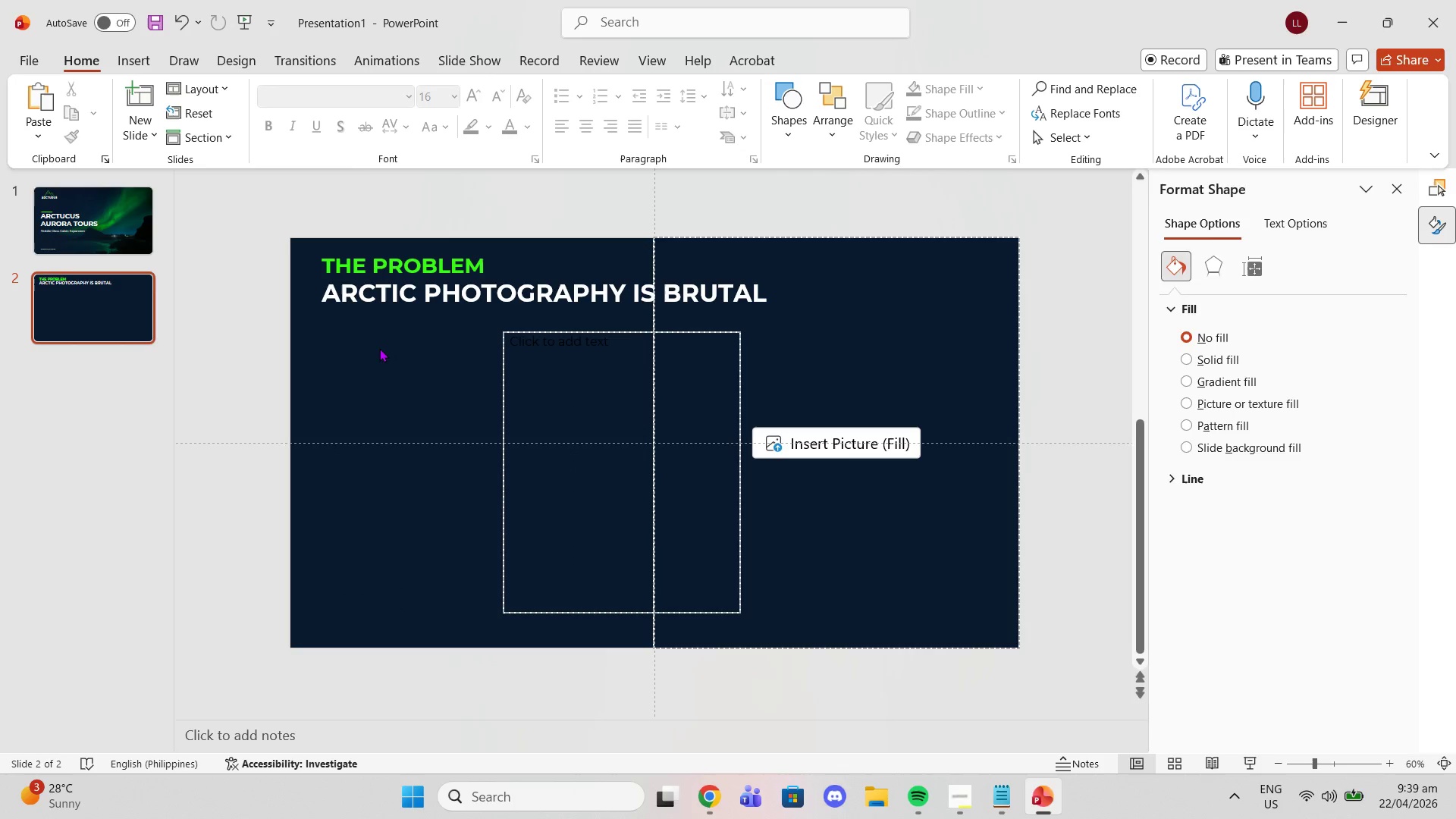 
left_click([379, 348])
 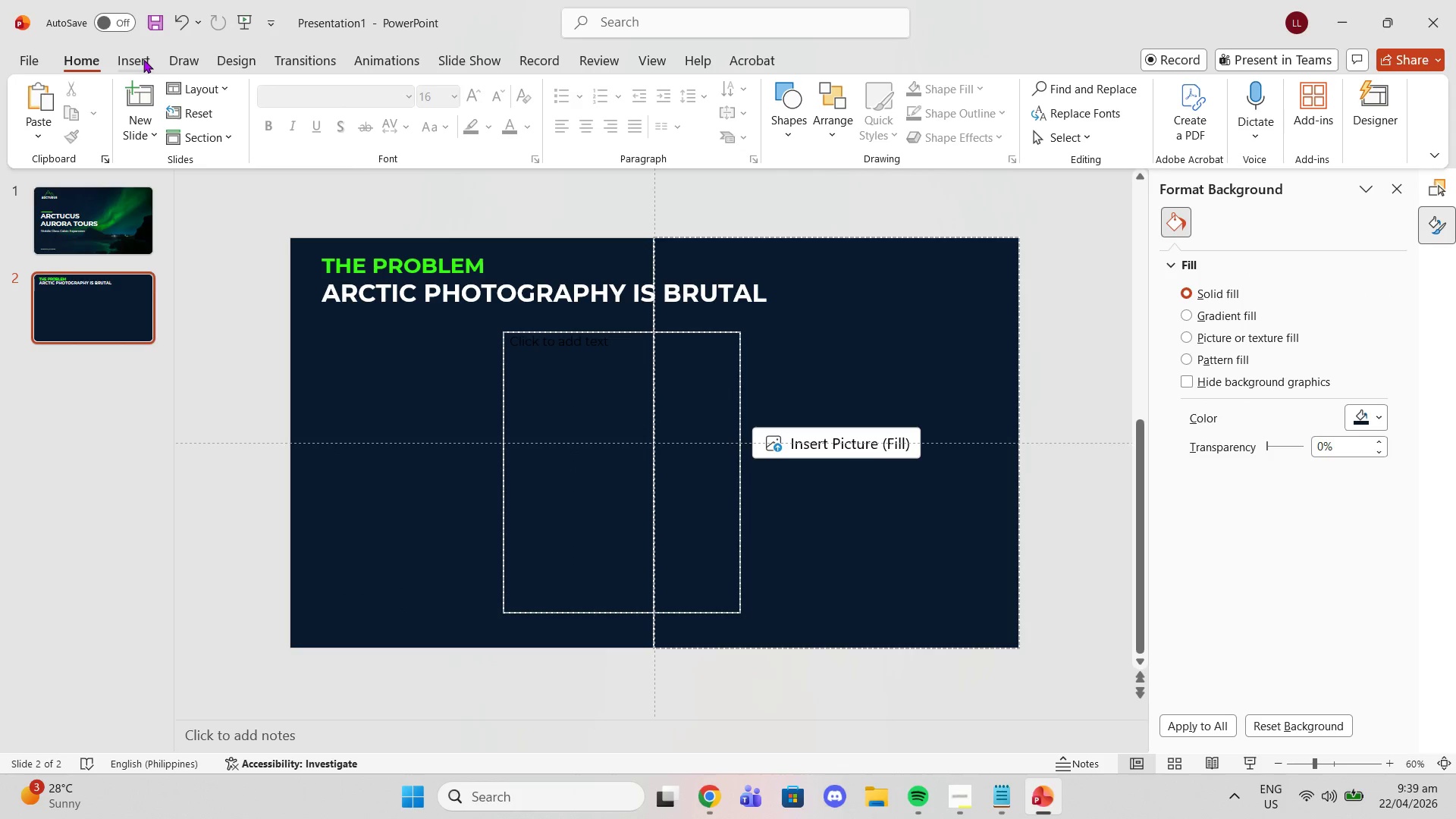 
left_click([143, 59])
 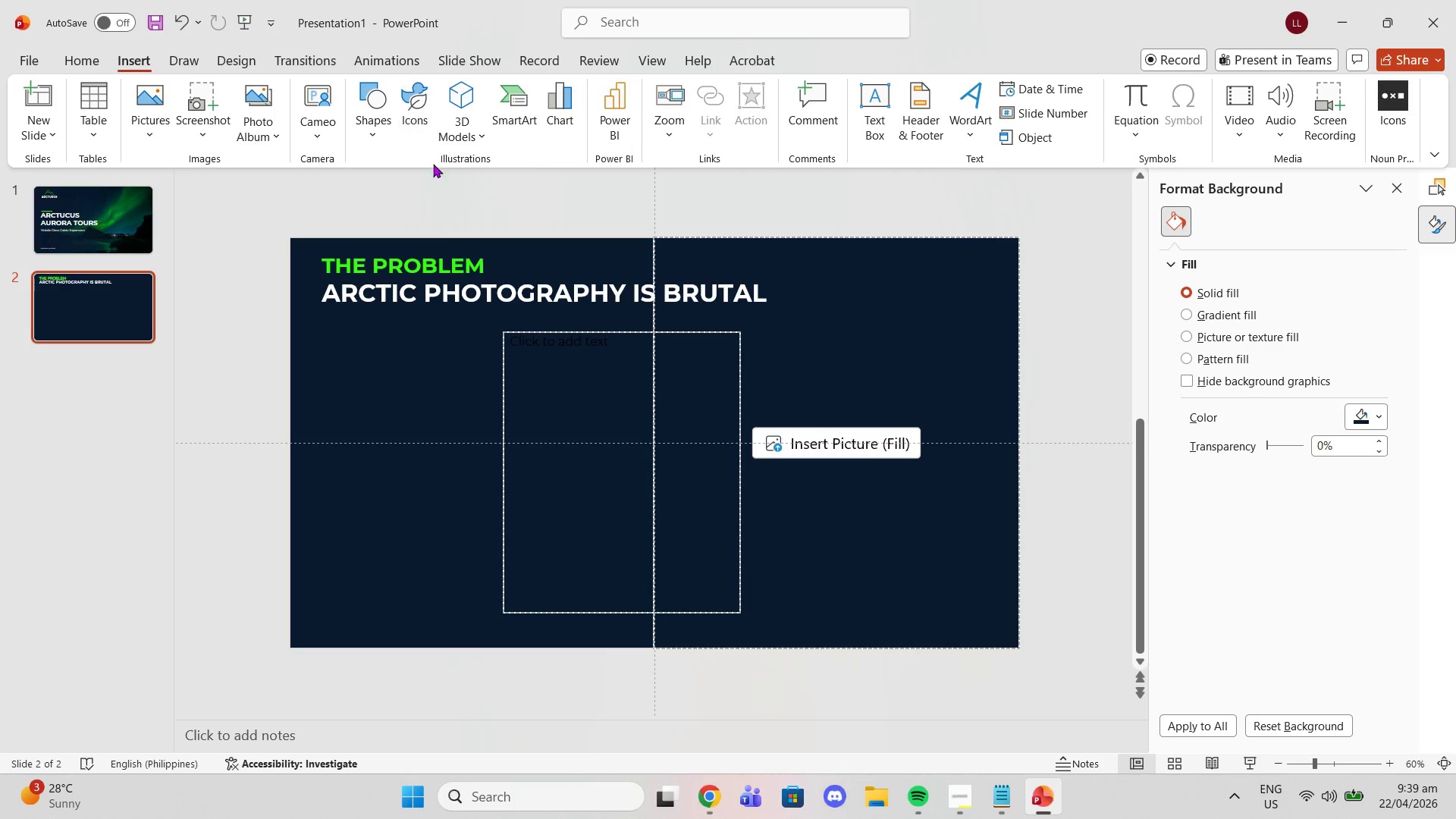 
mouse_move([701, 137])
 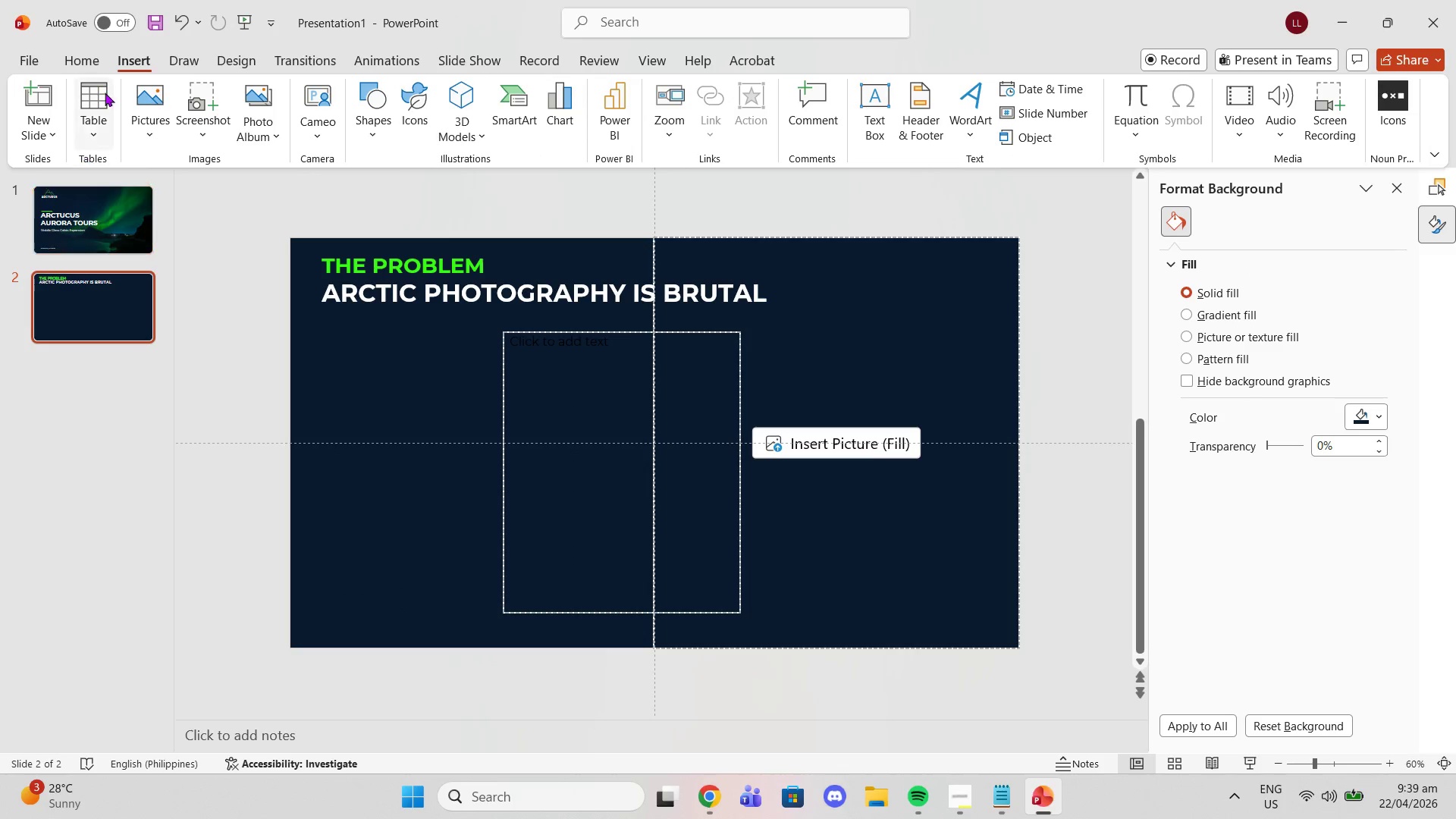 
left_click([162, 119])
 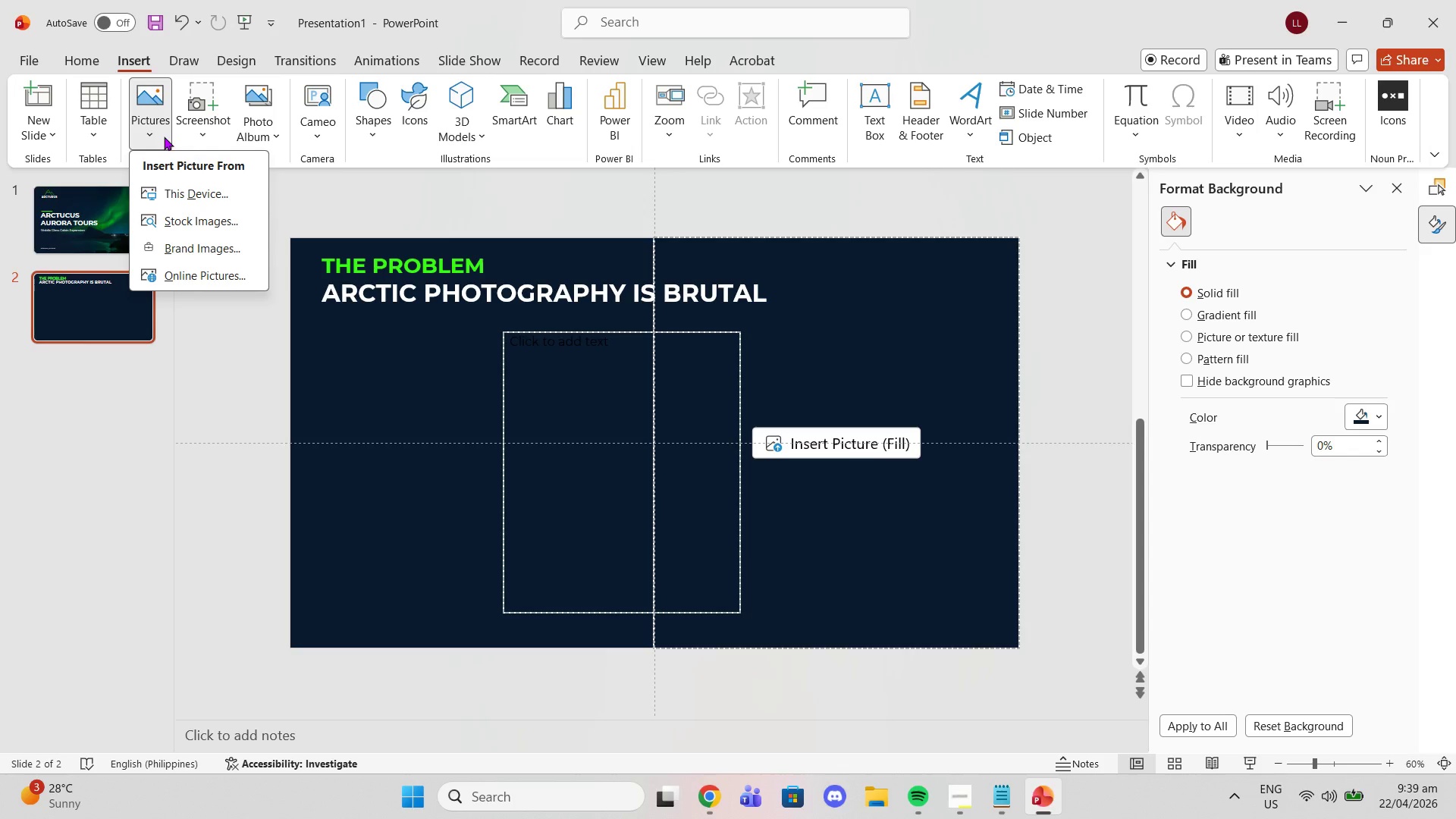 
left_click([164, 136])
 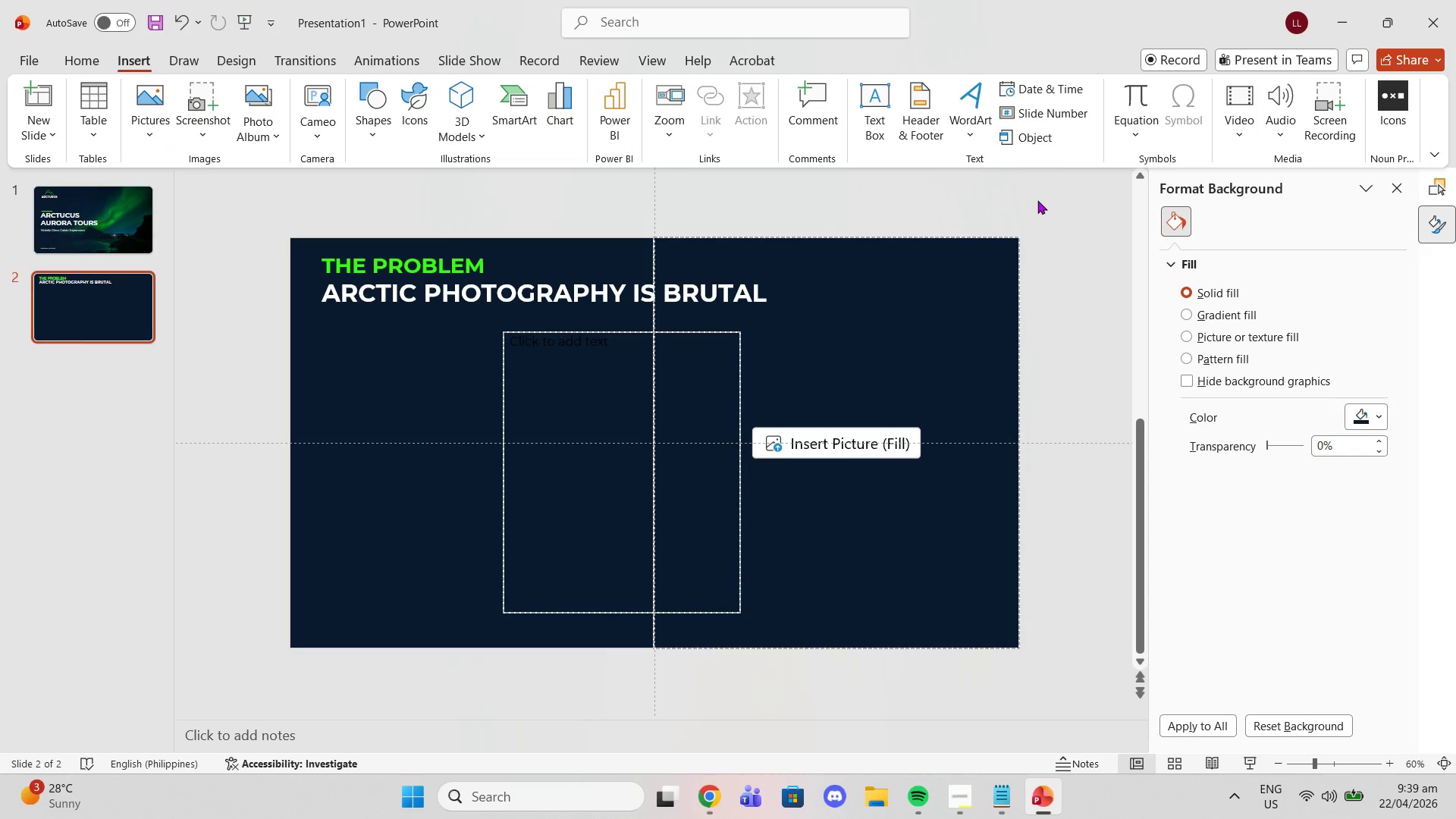 
left_click([857, 378])
 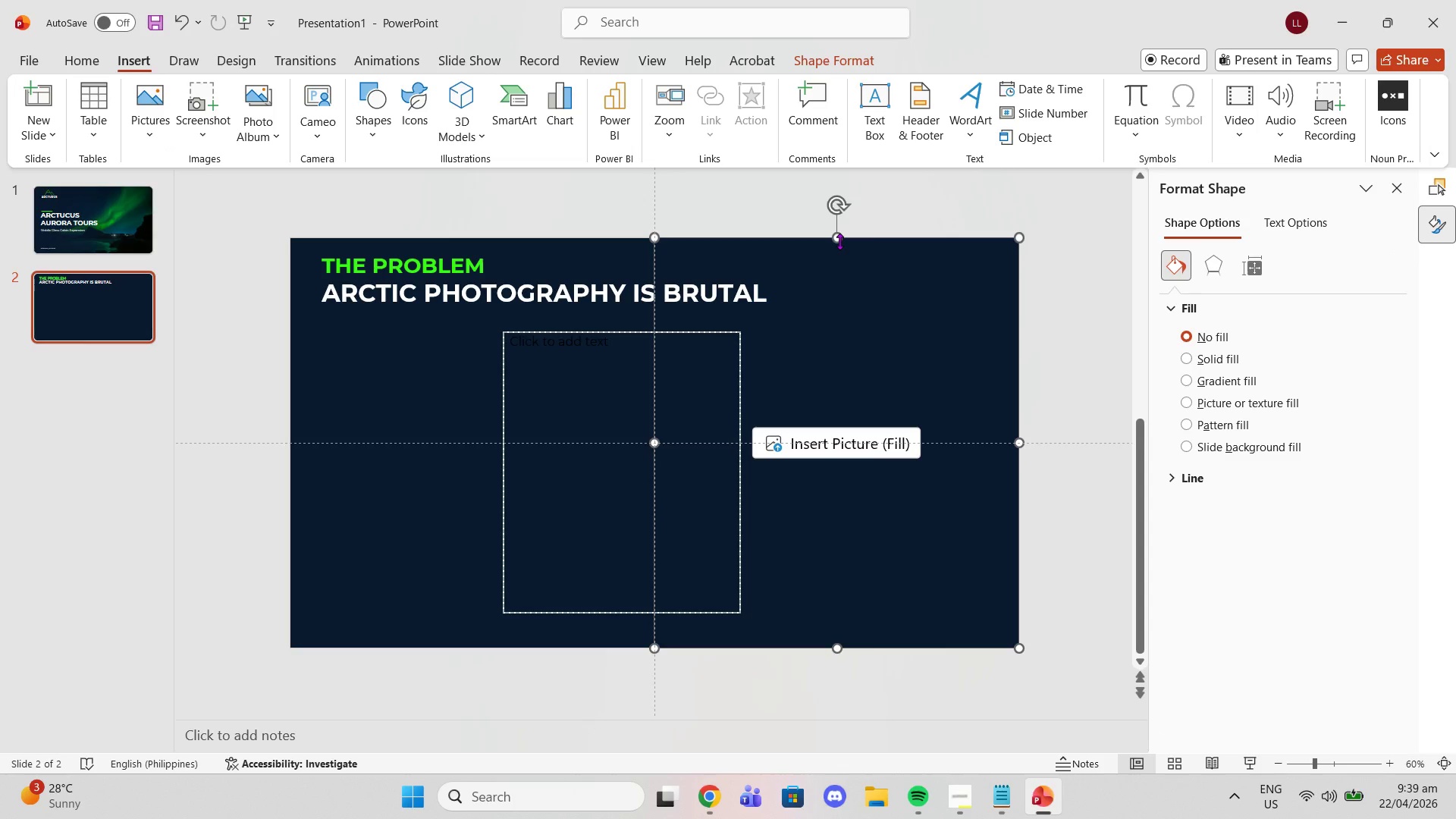 
left_click_drag(start_coordinate=[839, 241], to_coordinate=[844, 238])
 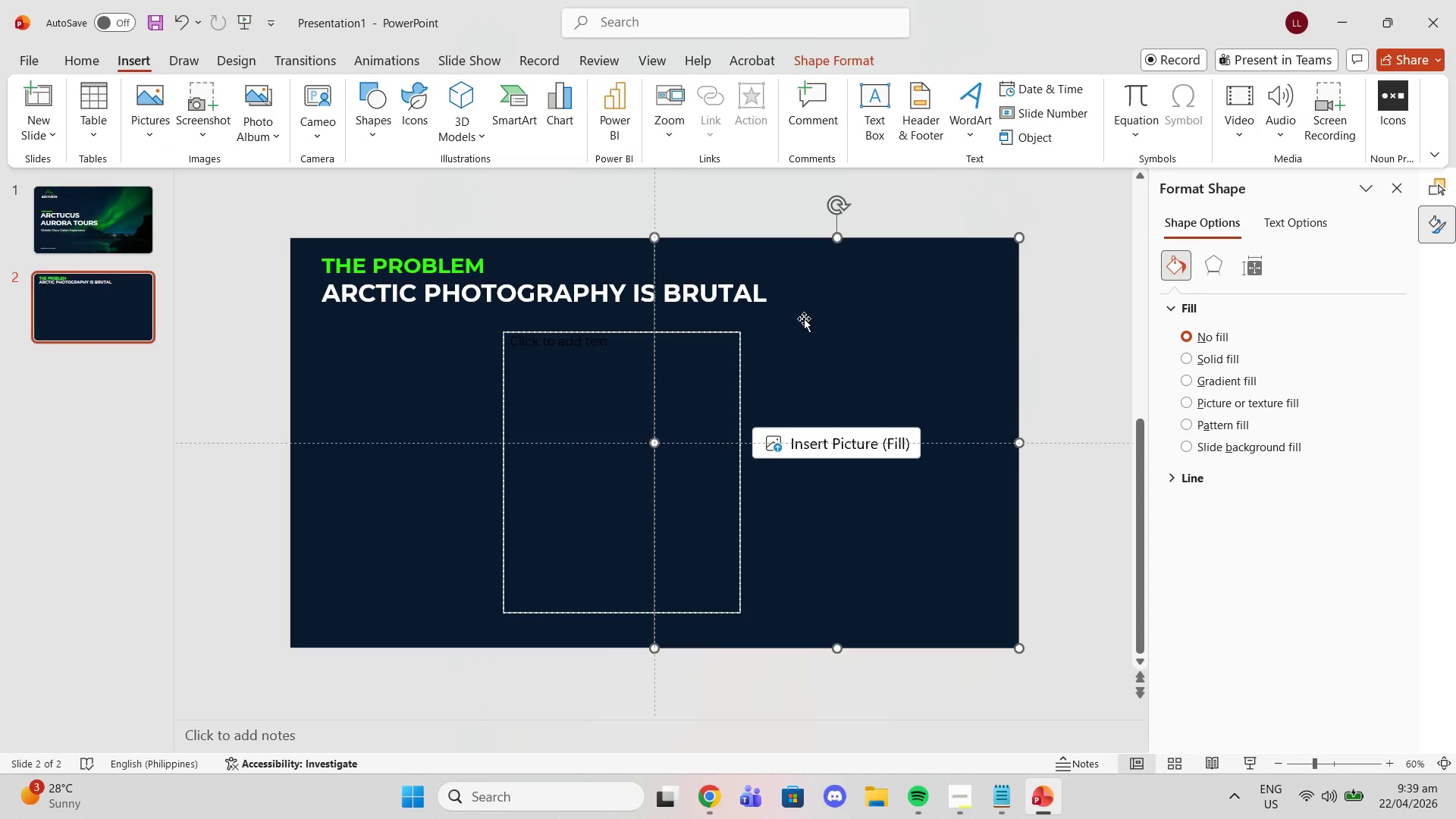 
key(Control+ControlLeft)
 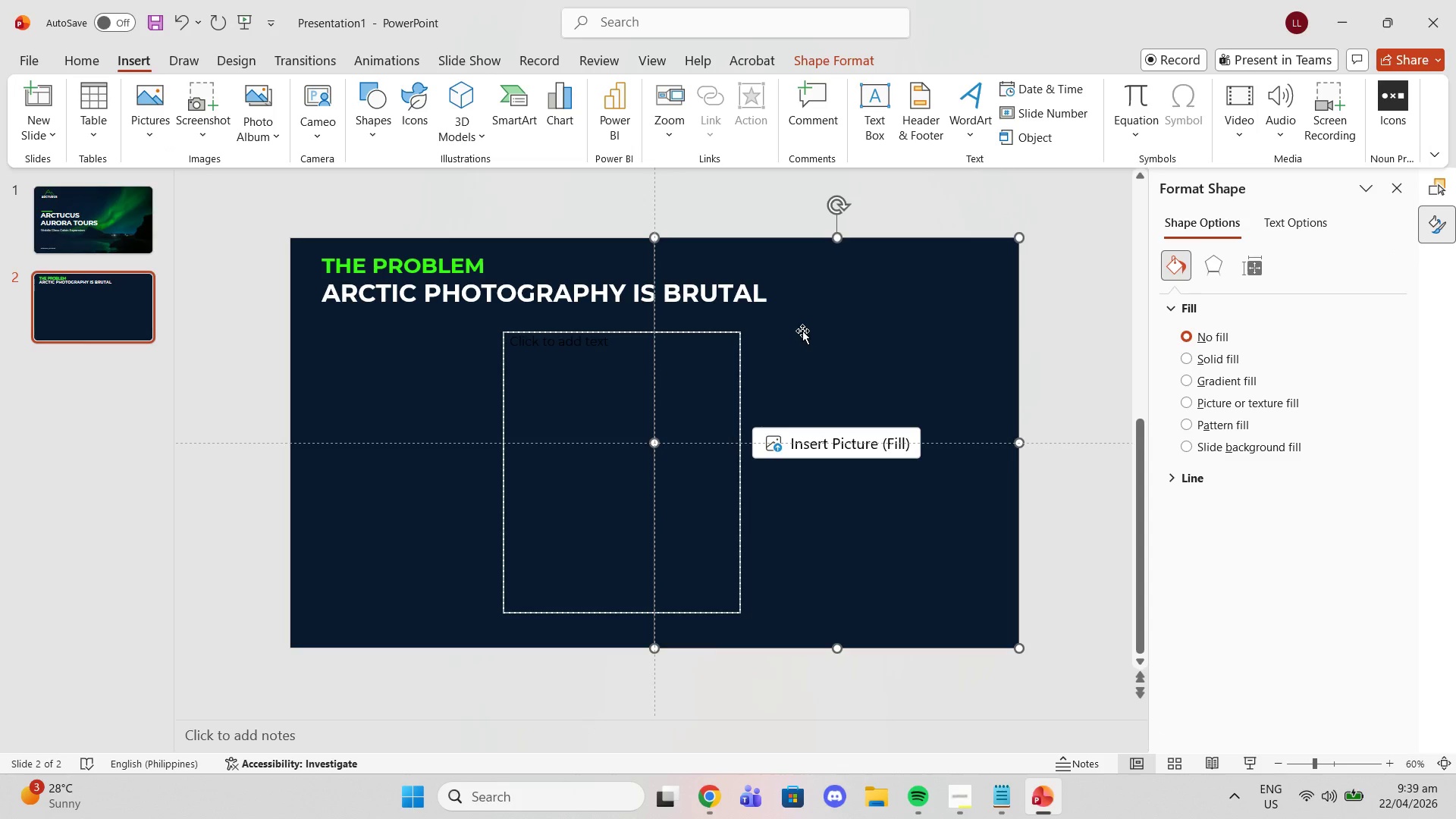 
key(Control+C)
 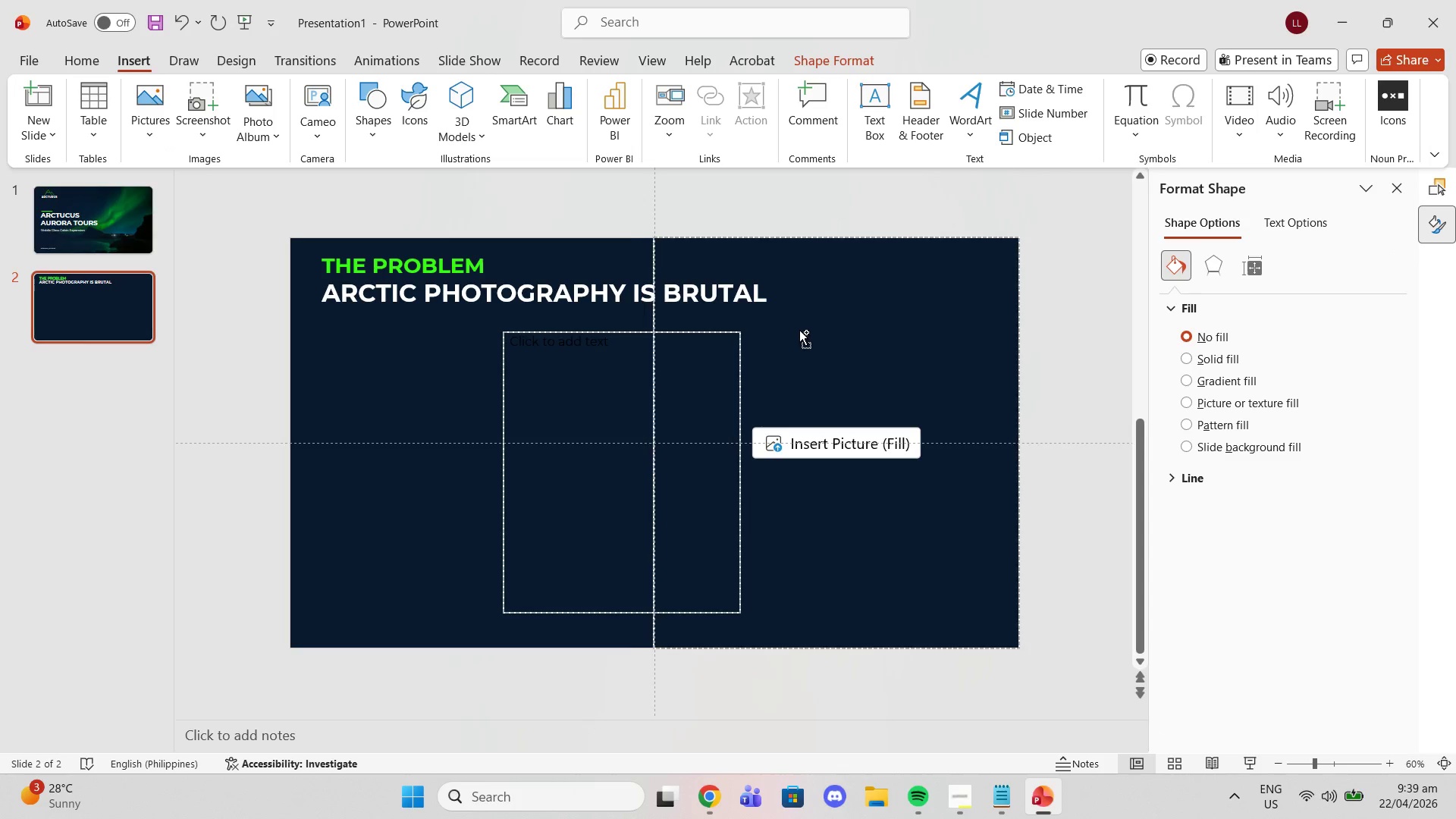 
key(Control+ControlLeft)
 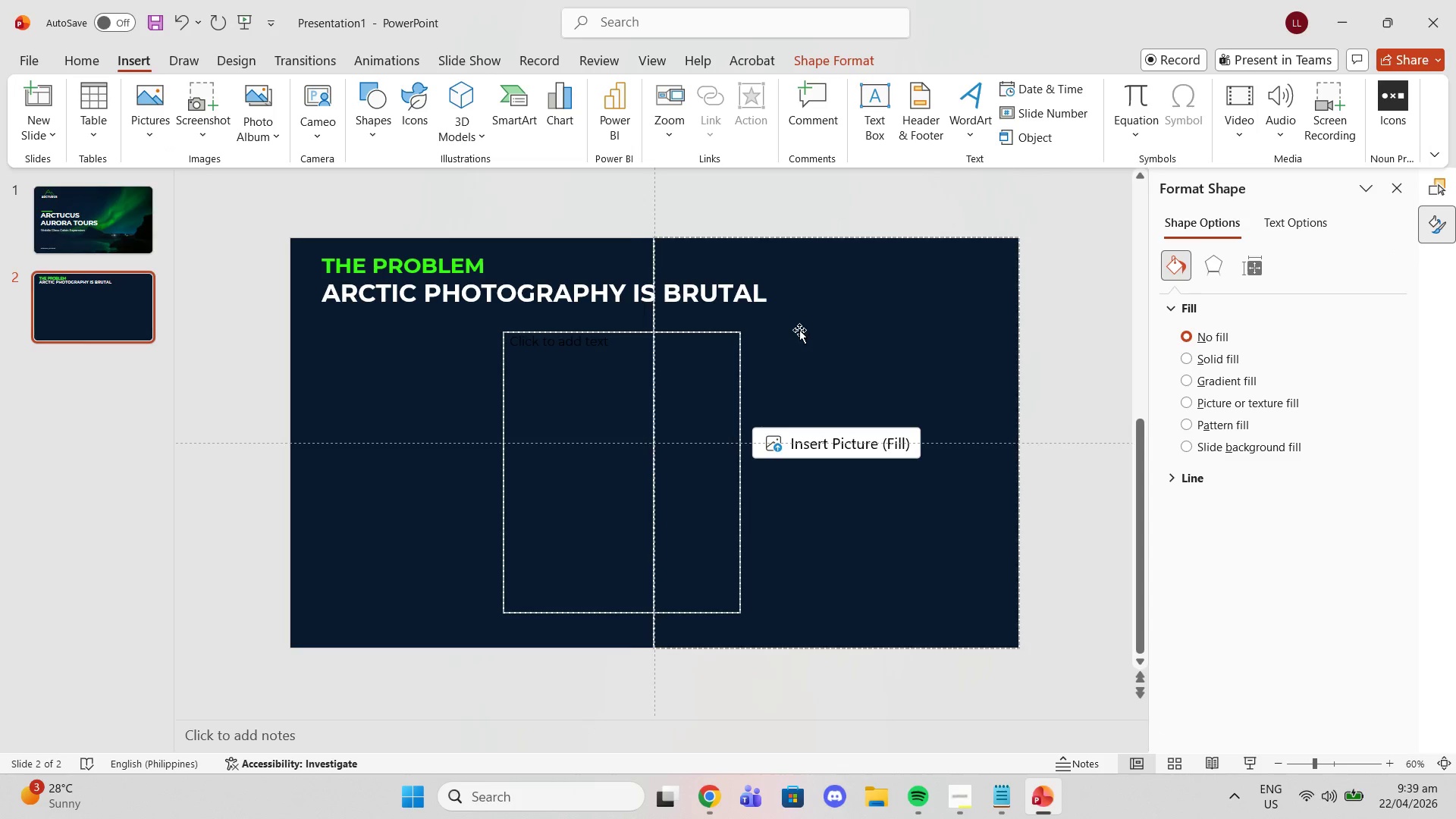 
key(Control+V)
 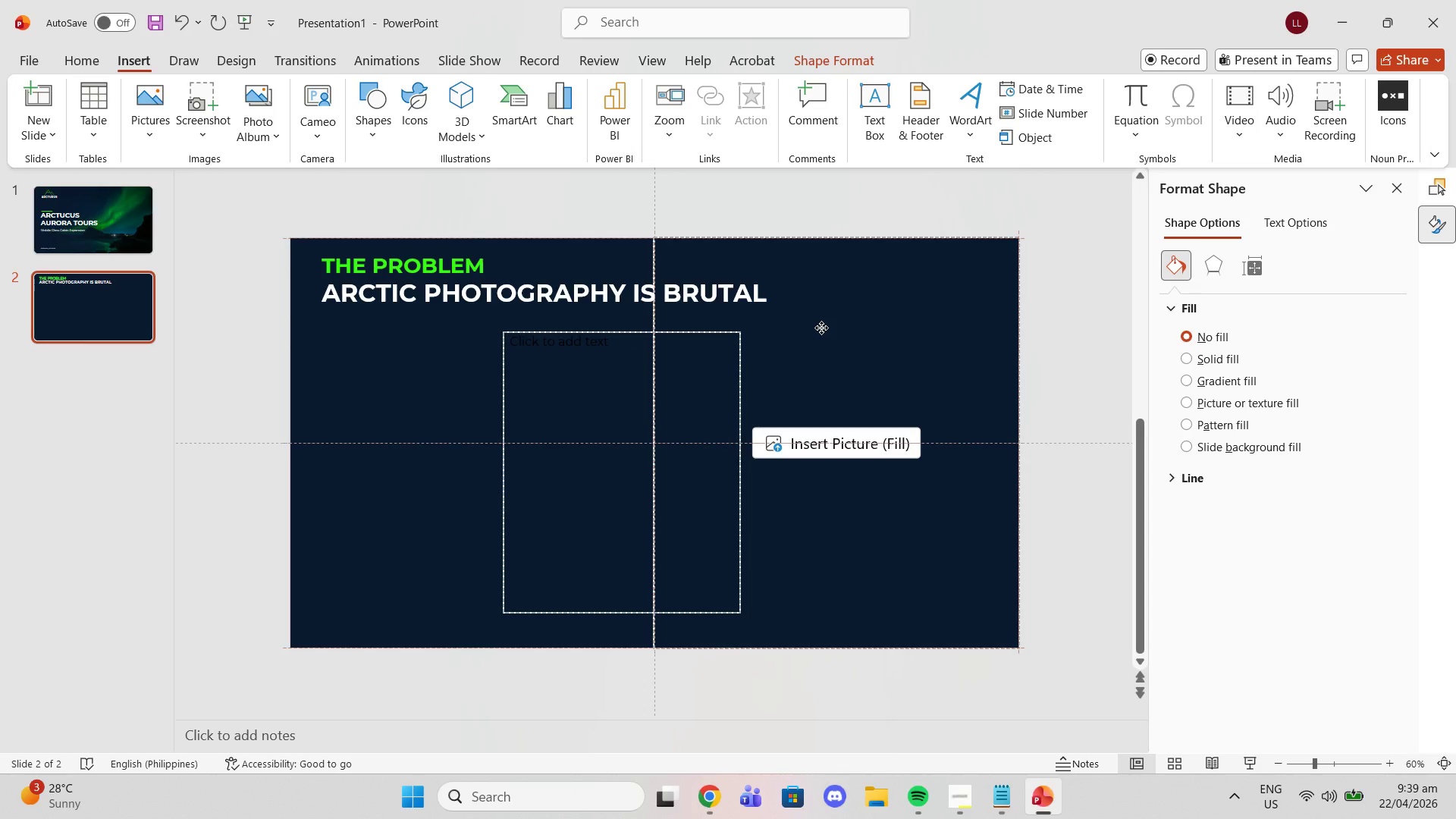 
left_click([1025, 232])
 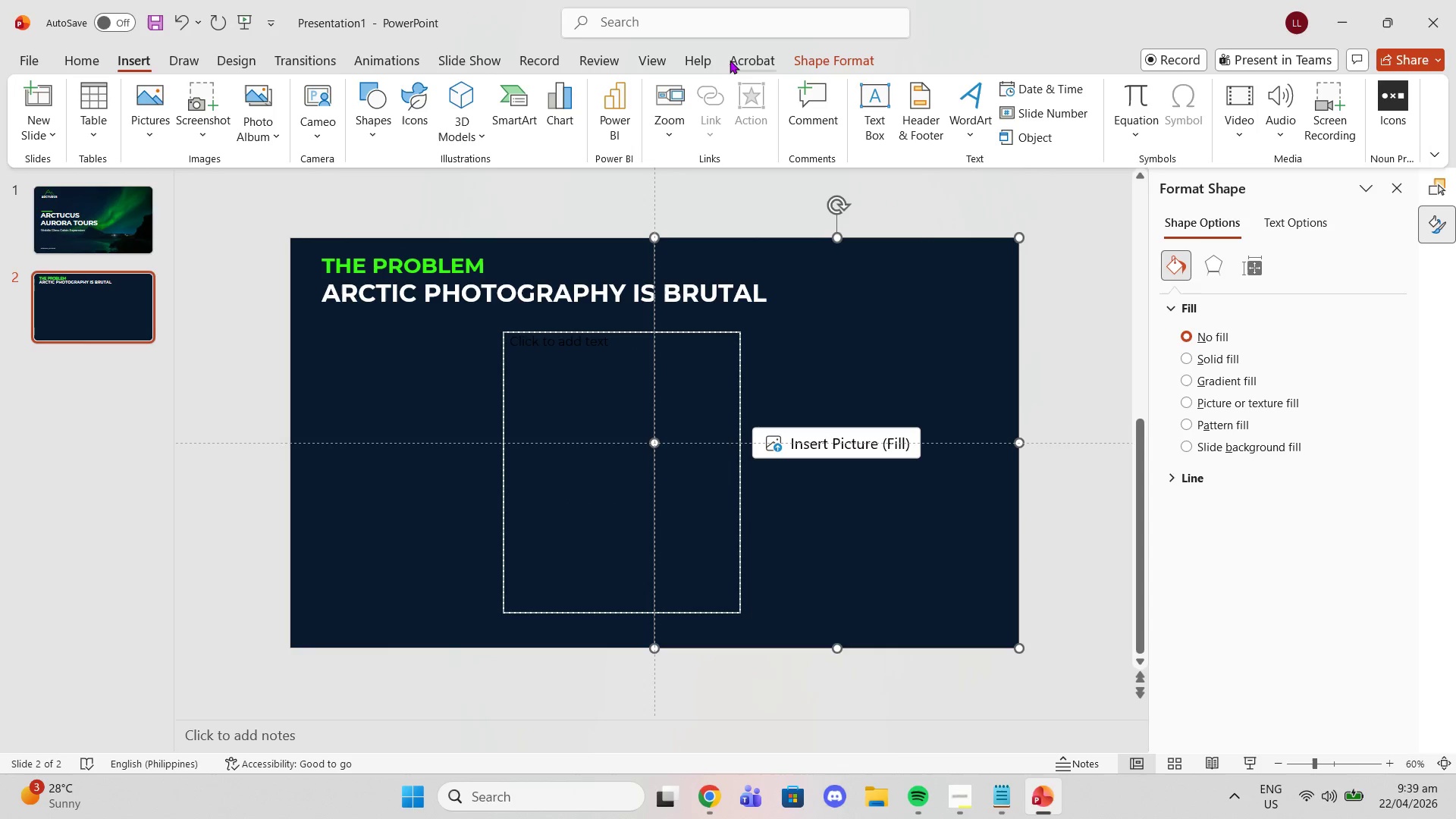 
left_click([638, 72])
 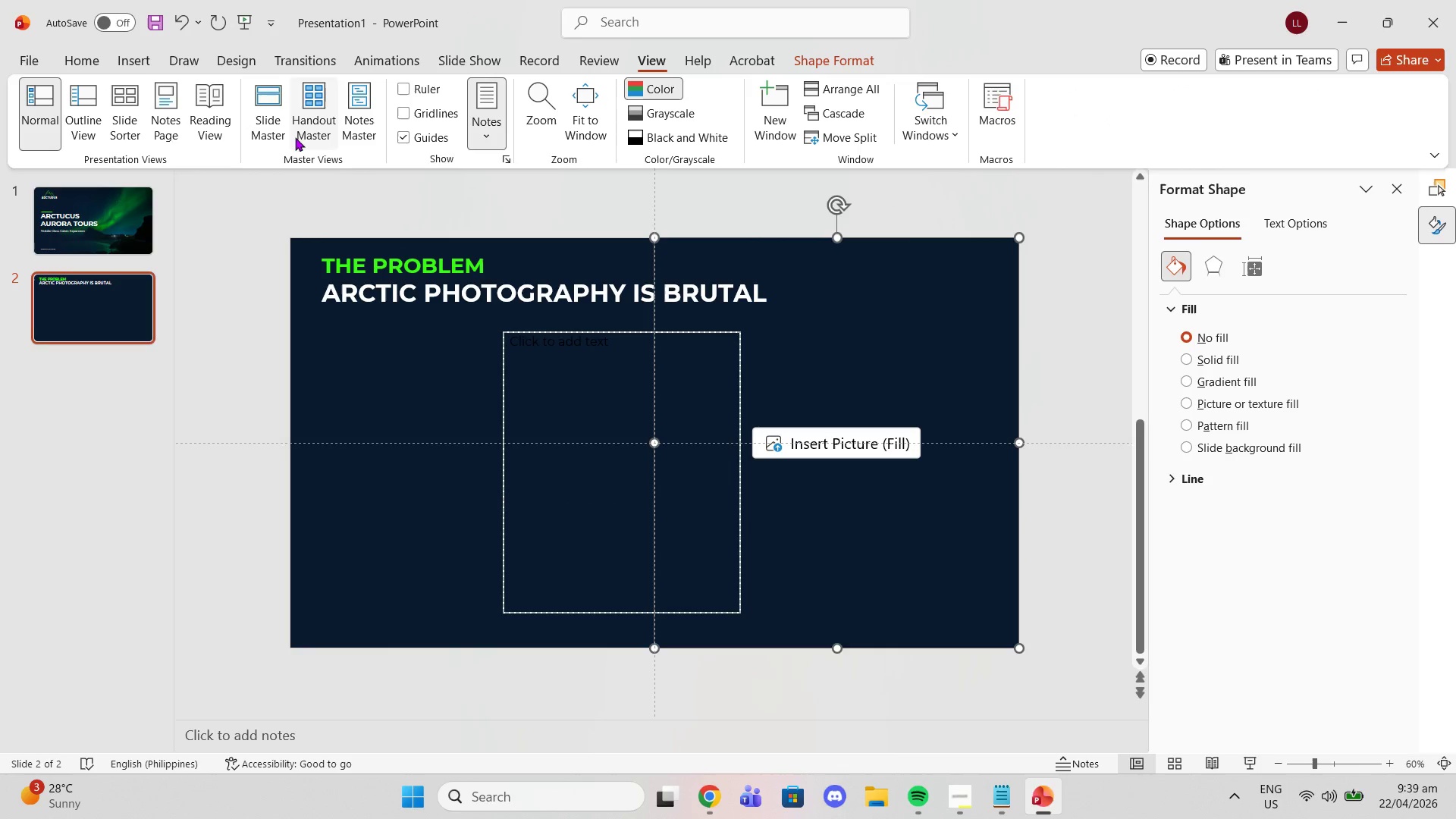 
left_click([295, 127])
 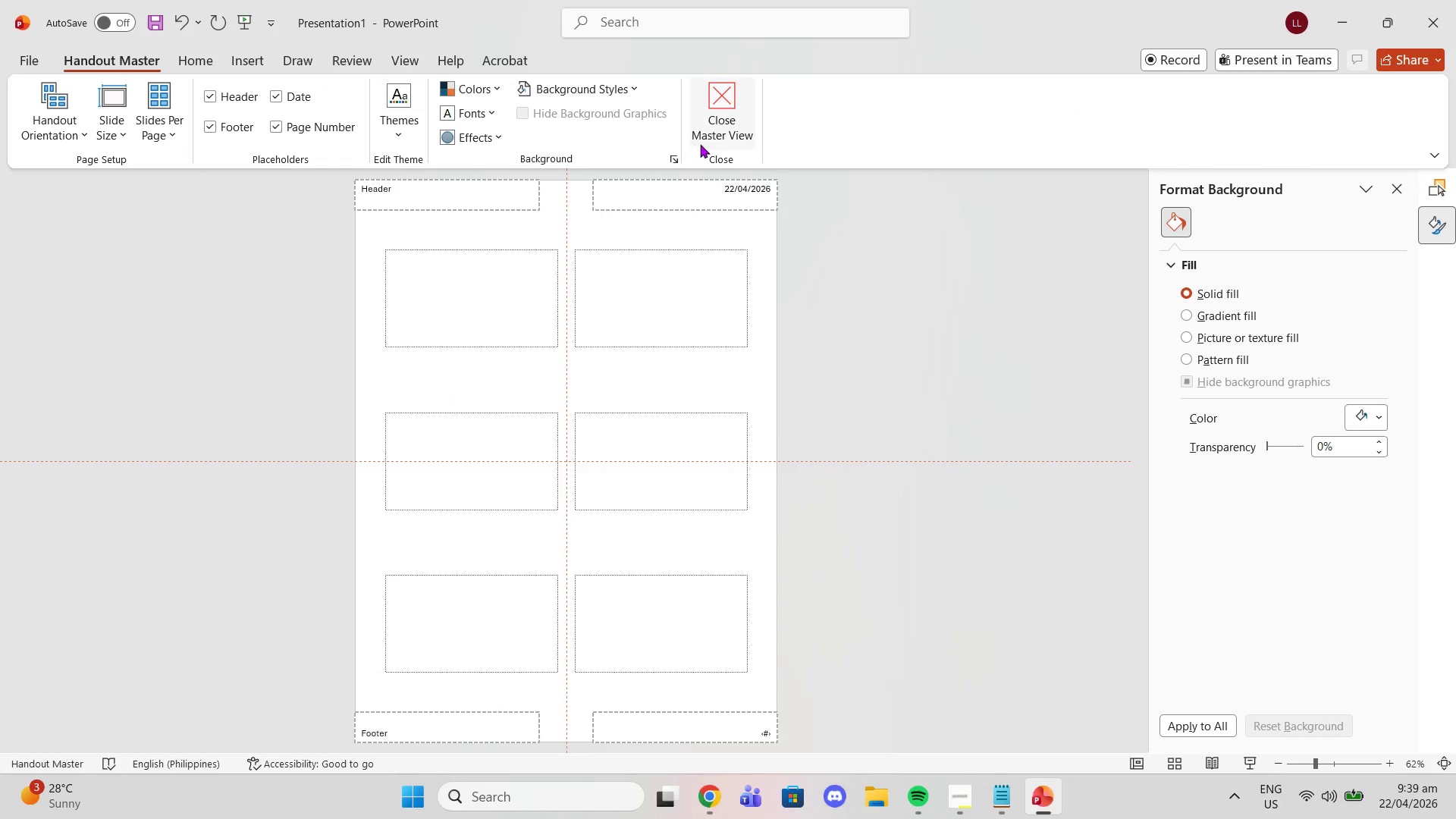 
left_click_drag(start_coordinate=[717, 107], to_coordinate=[714, 115])
 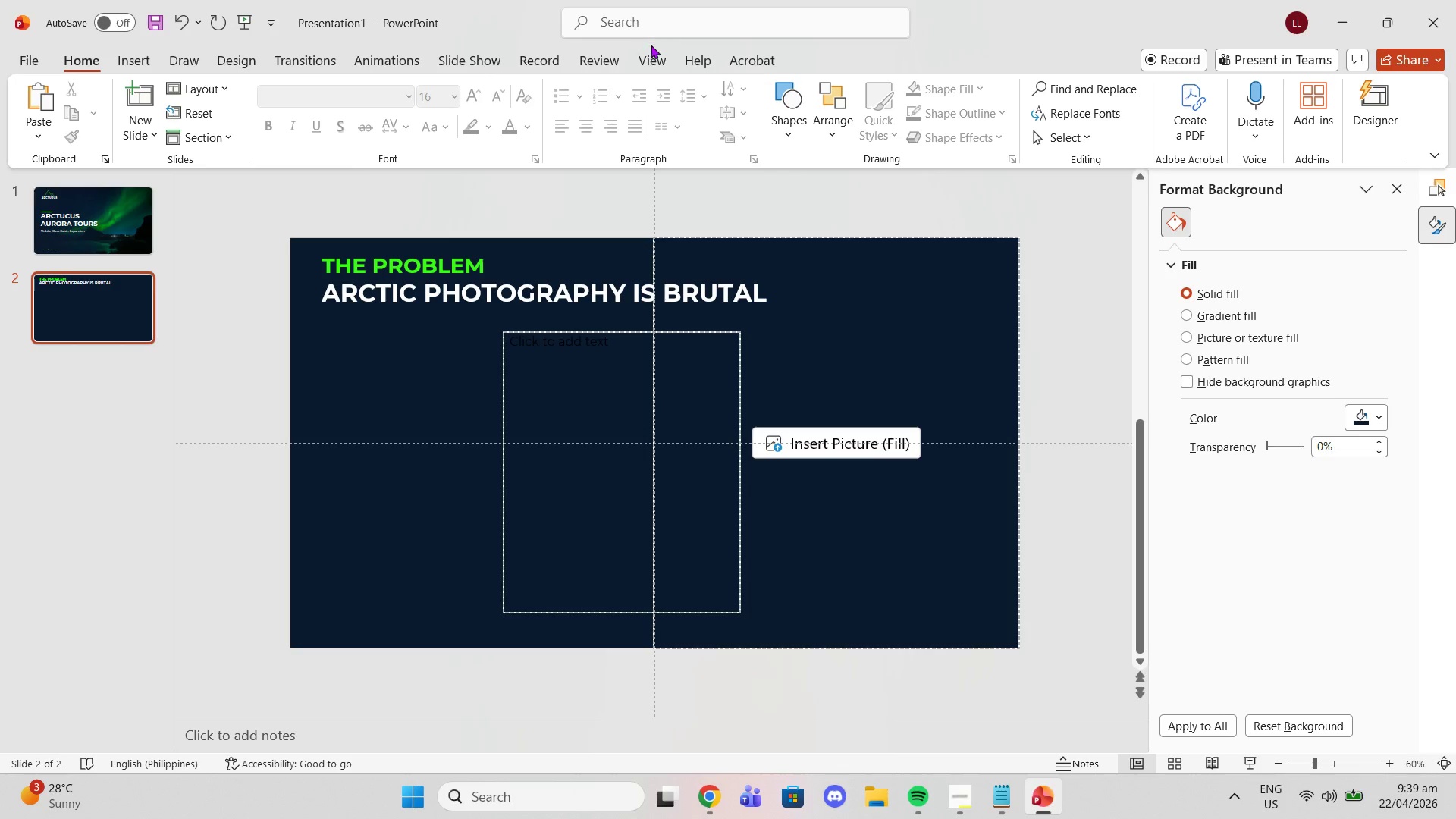 
left_click([643, 64])
 